 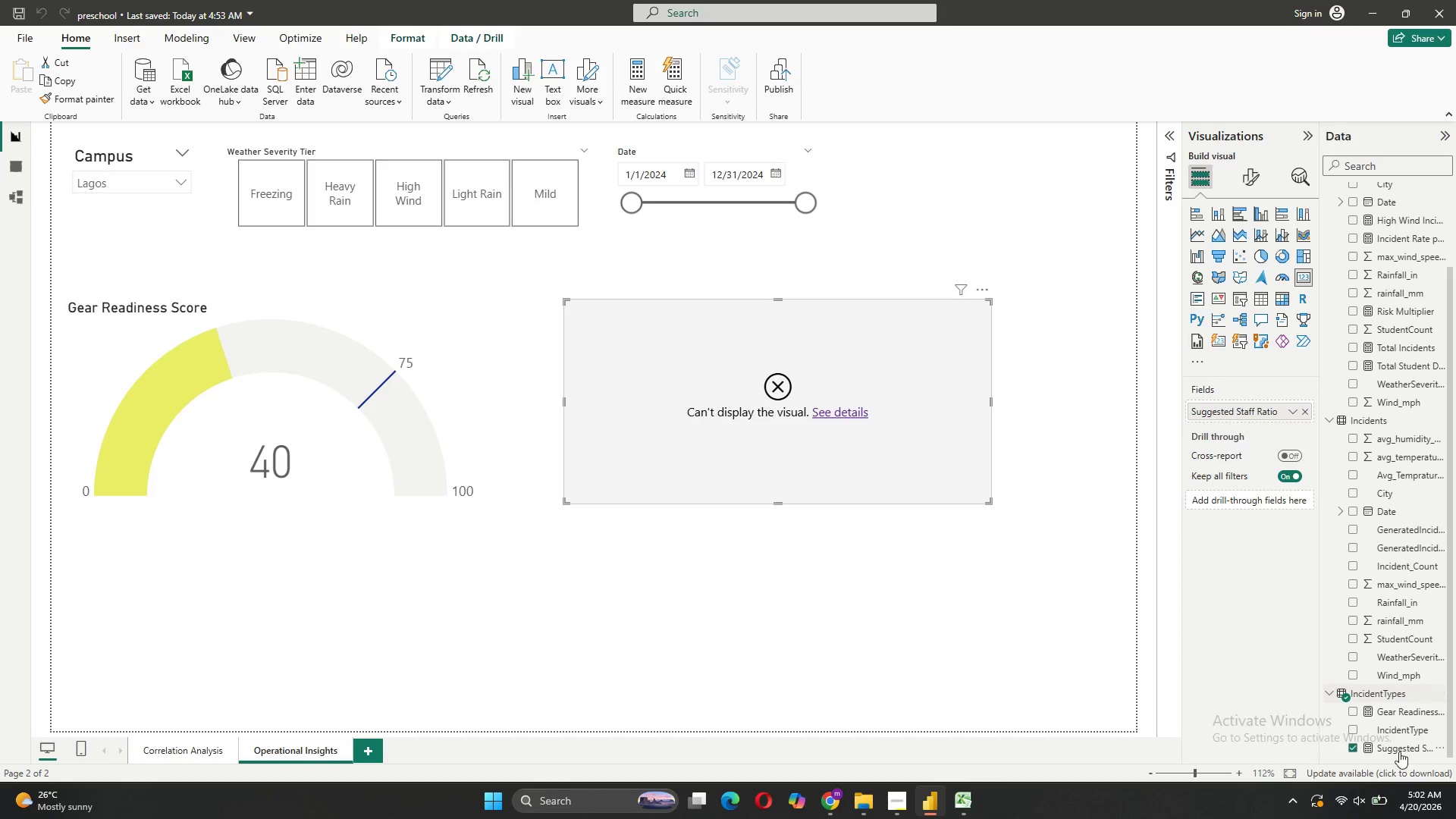 
left_click([1373, 750])
 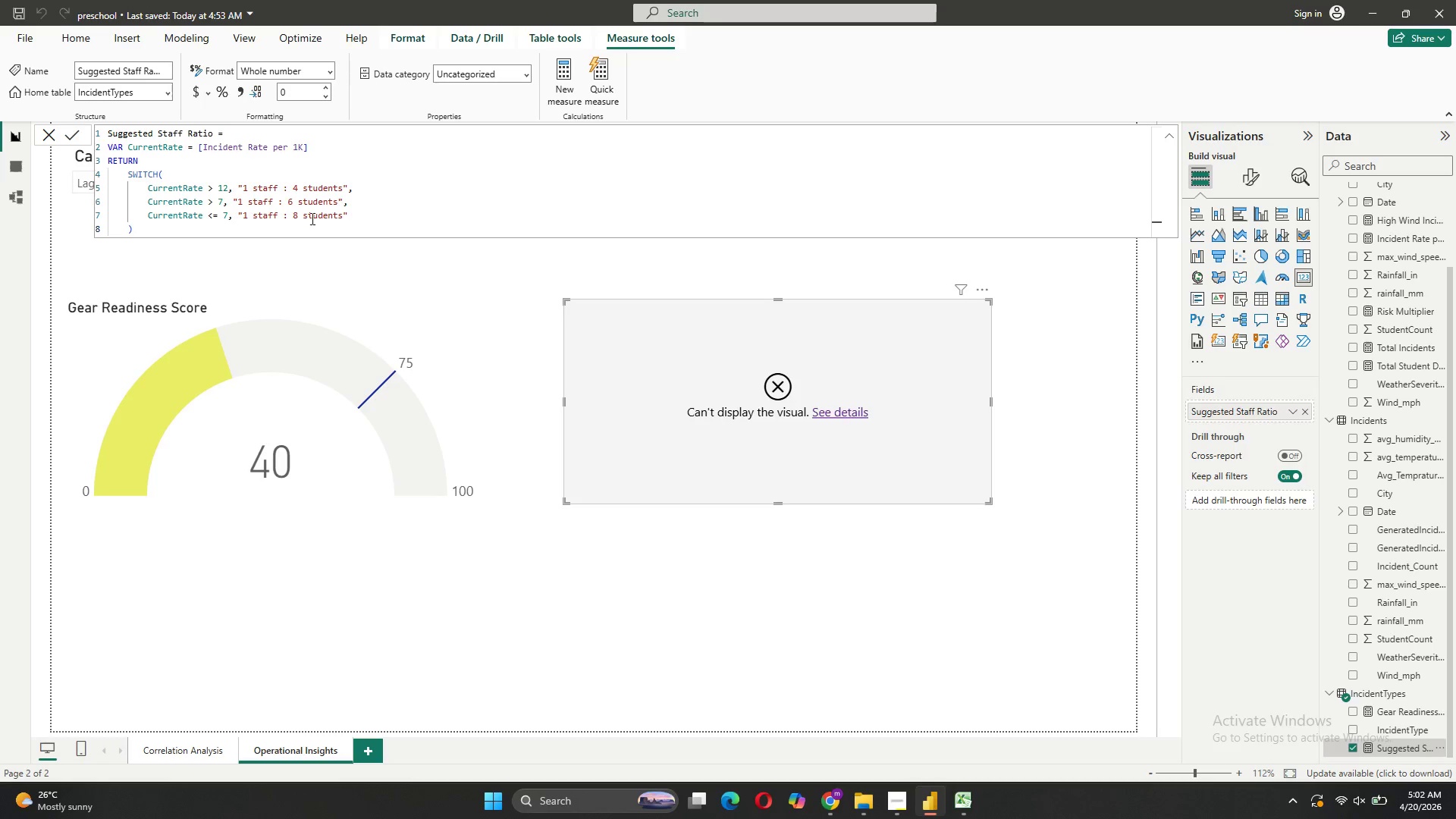 
wait(13.06)
 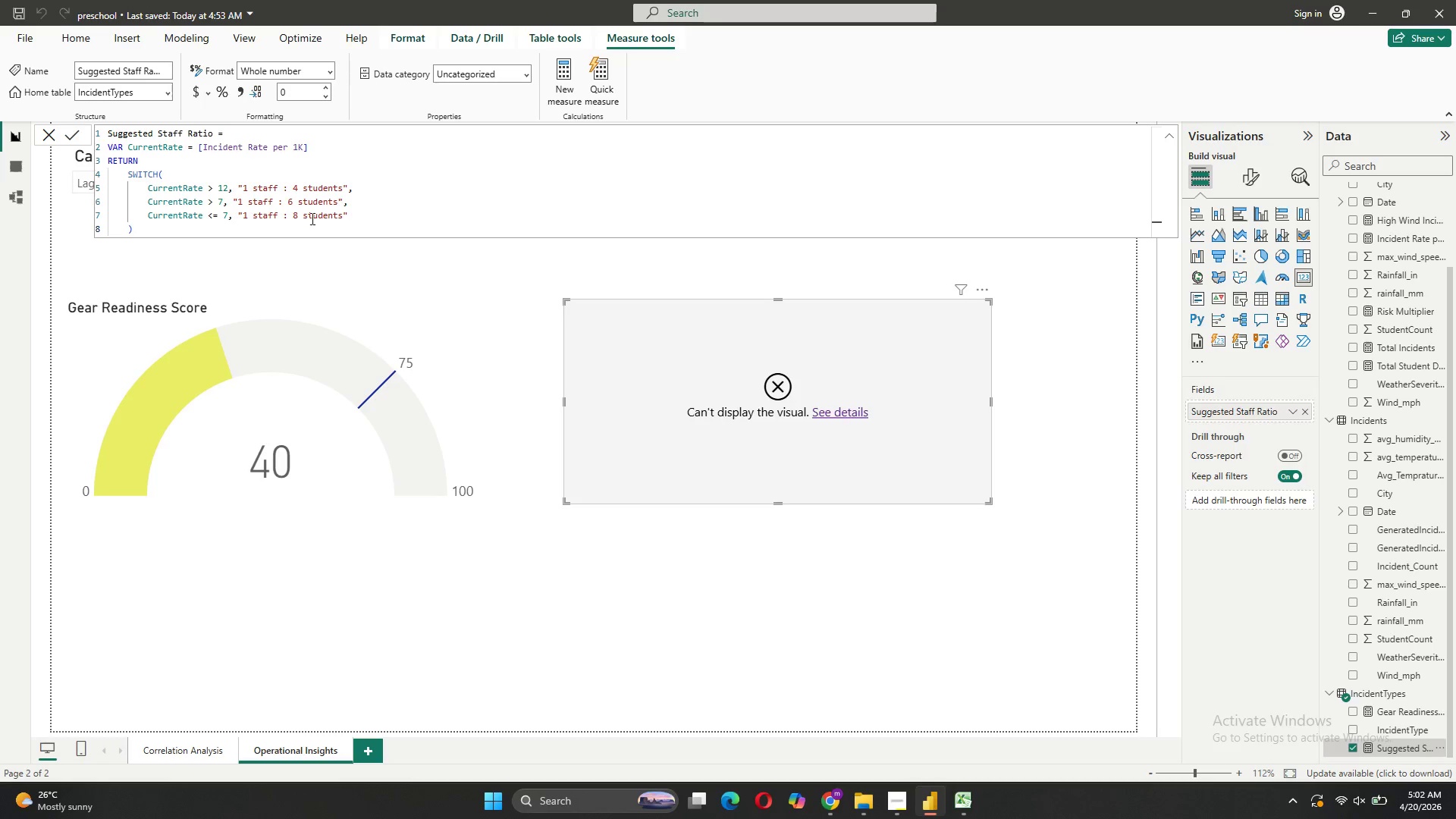 
left_click_drag(start_coordinate=[363, 188], to_coordinate=[238, 190])
 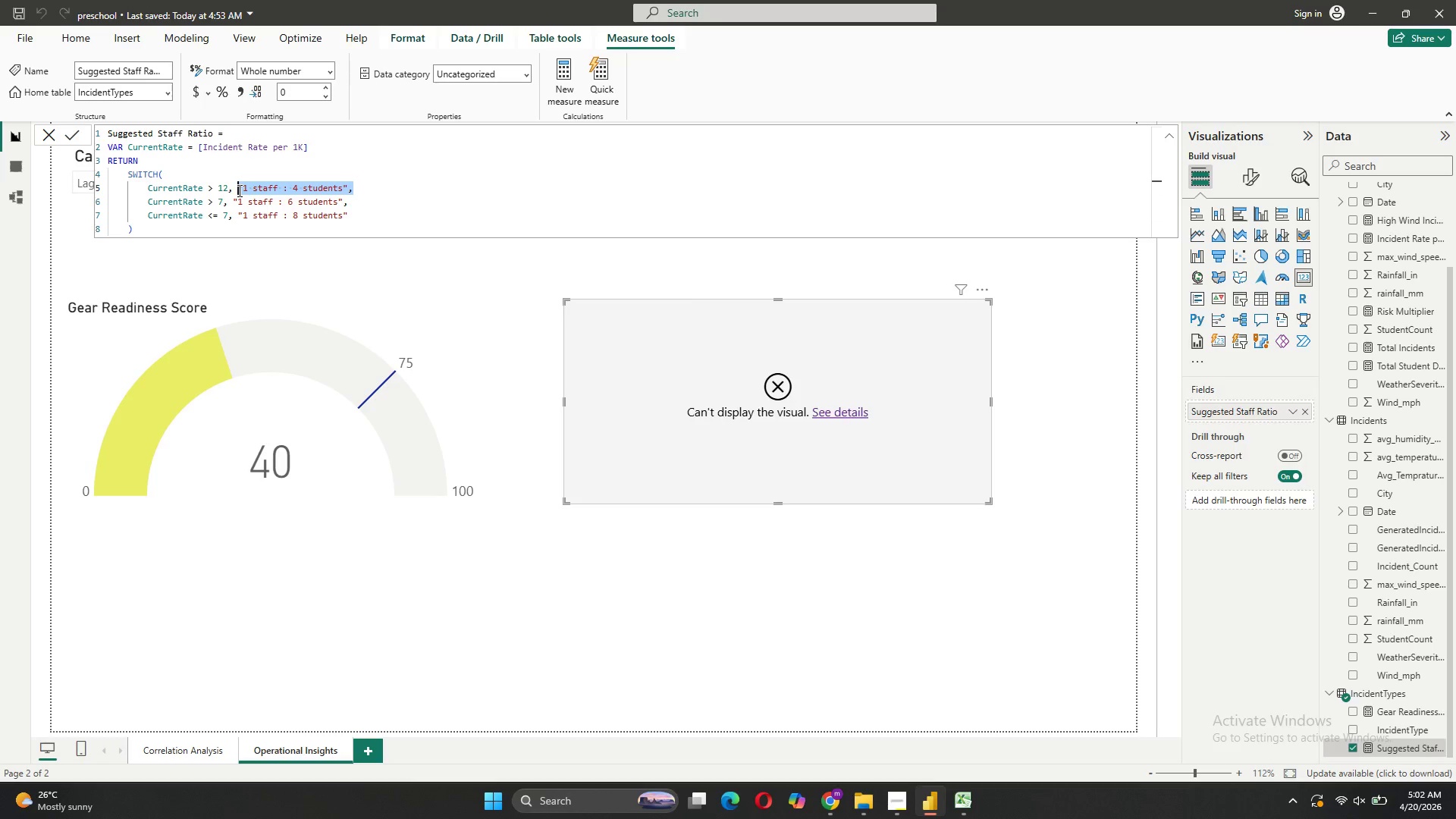 
key(Backspace)
 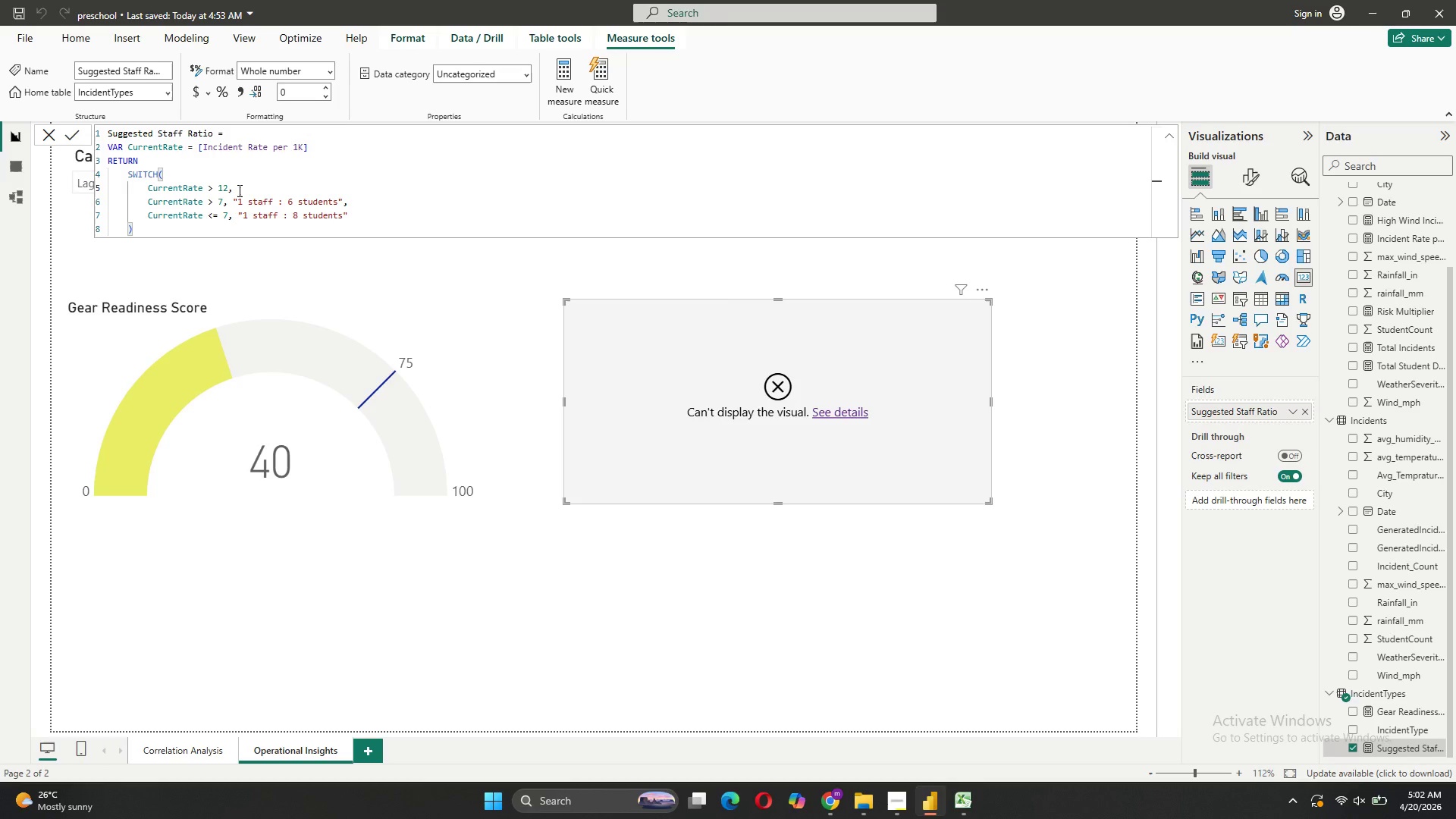 
key(4)
 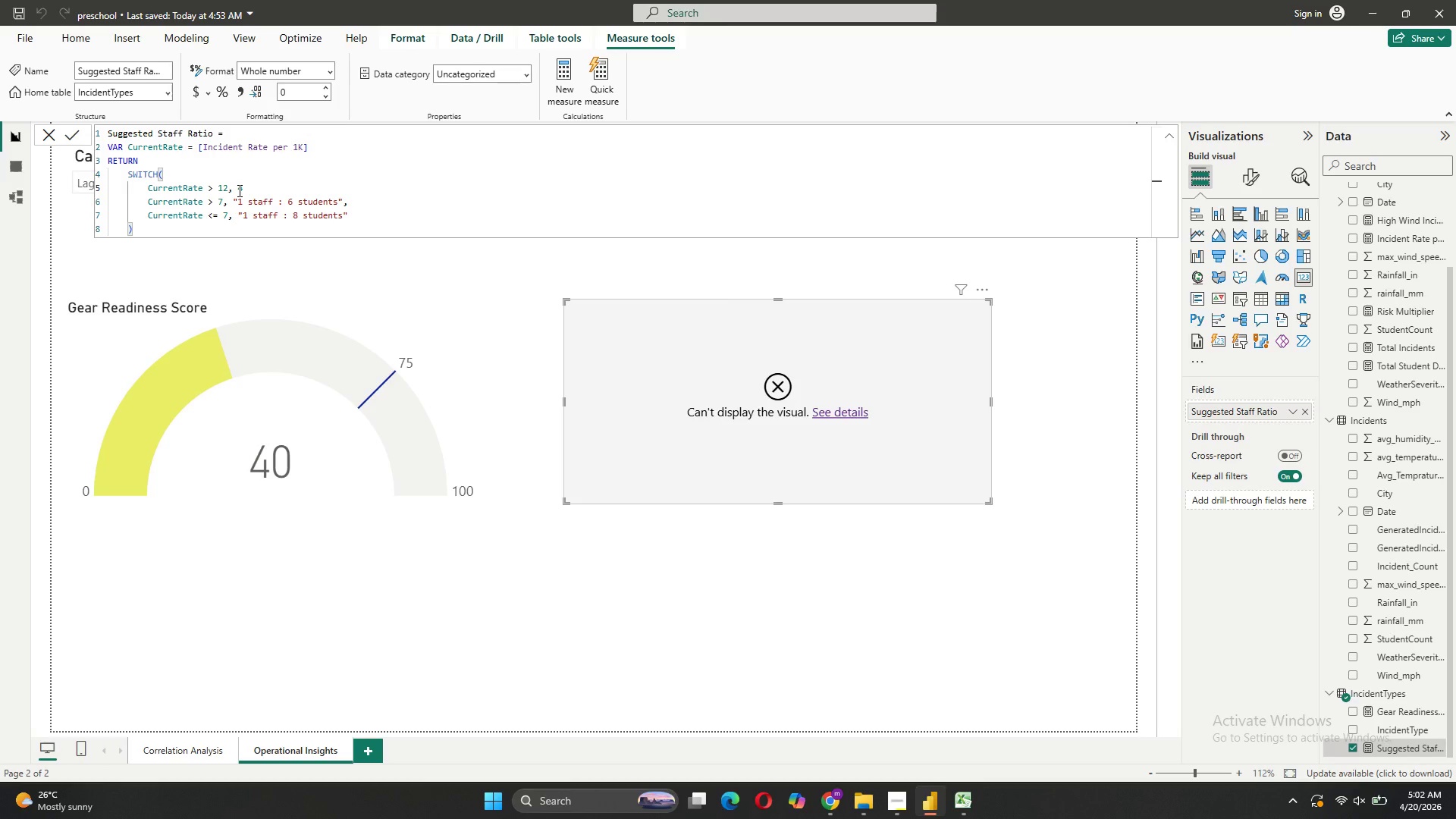 
key(Comma)
 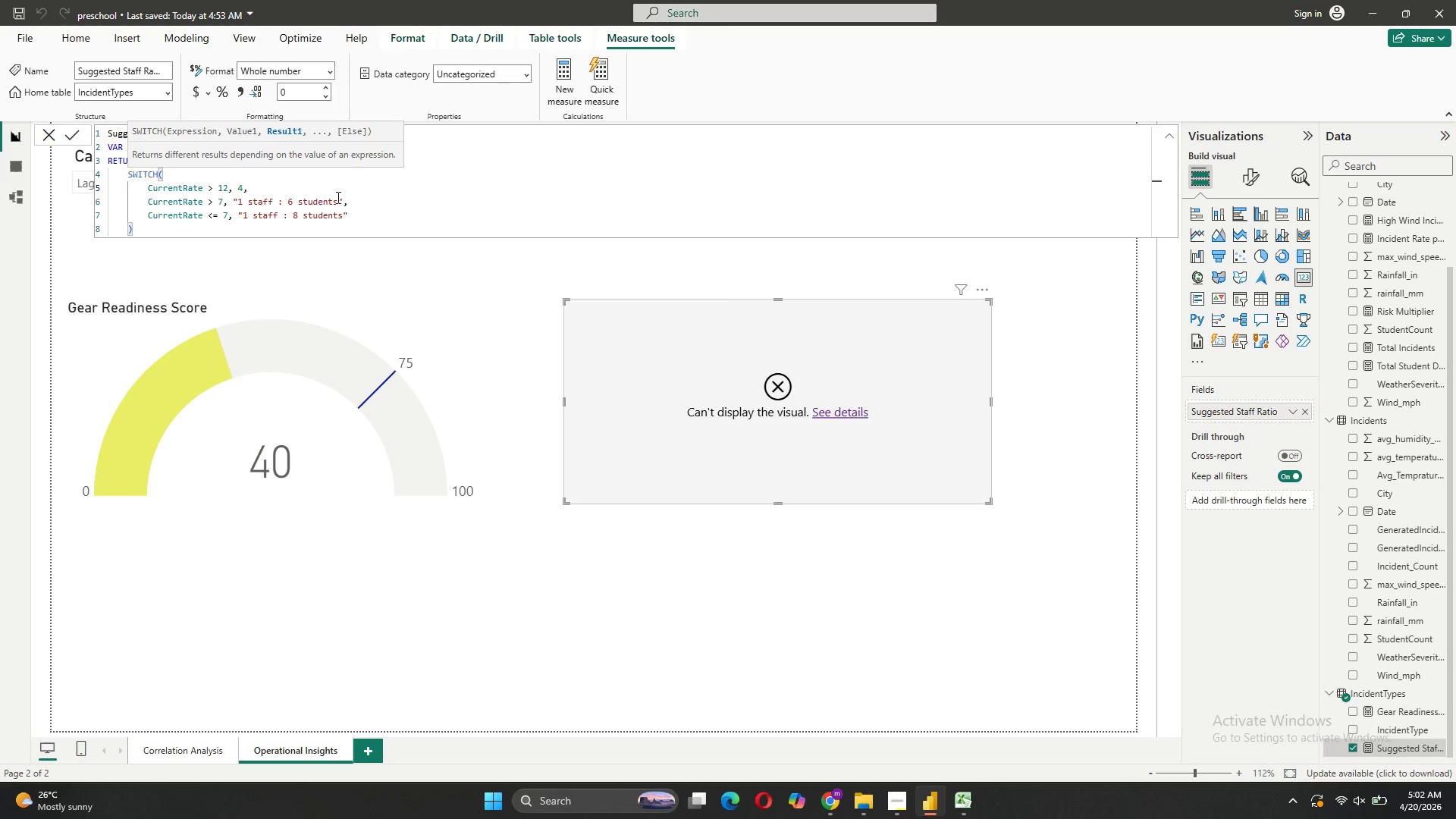 
left_click_drag(start_coordinate=[340, 199], to_coordinate=[234, 202])
 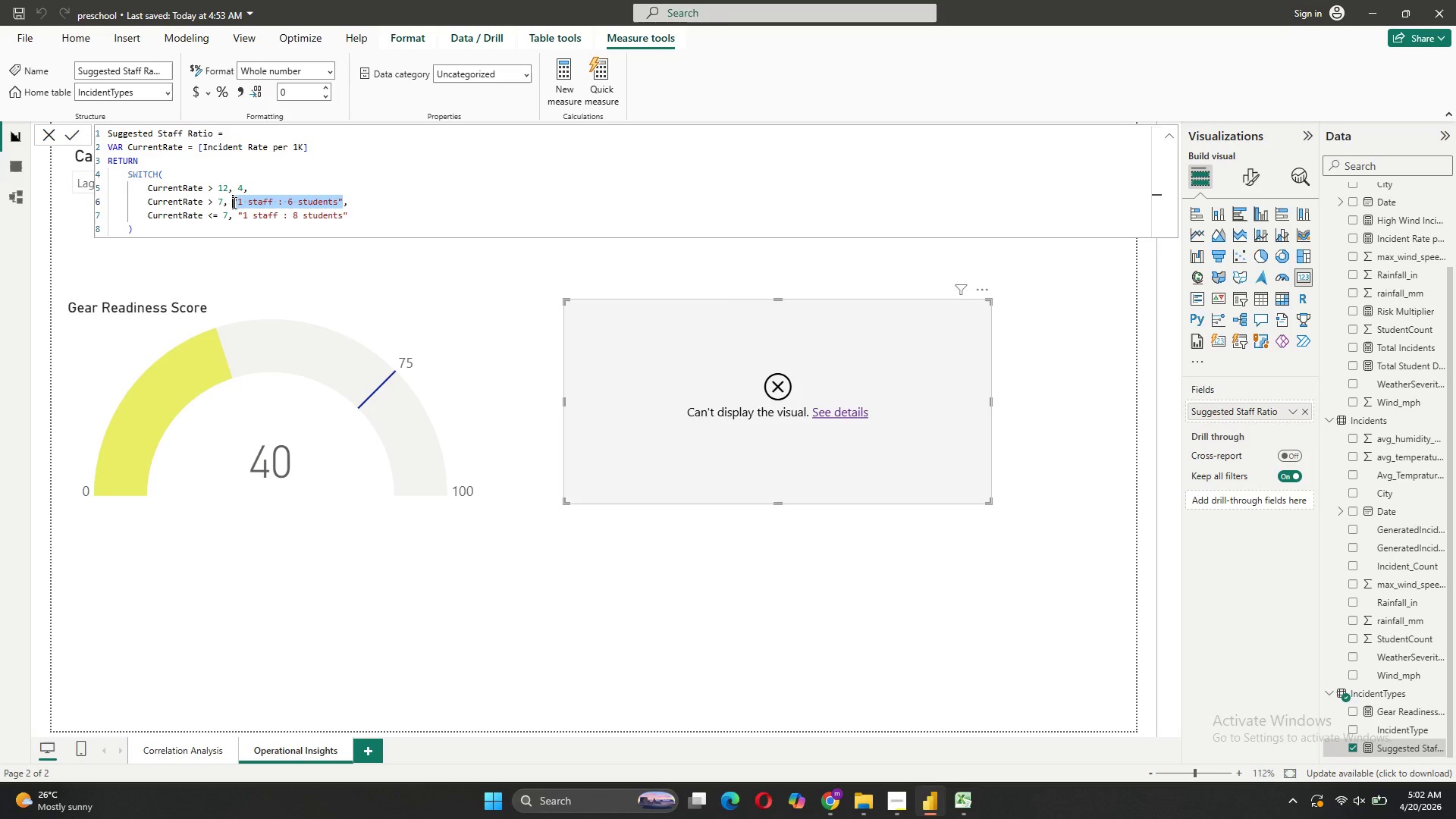 
key(6)
 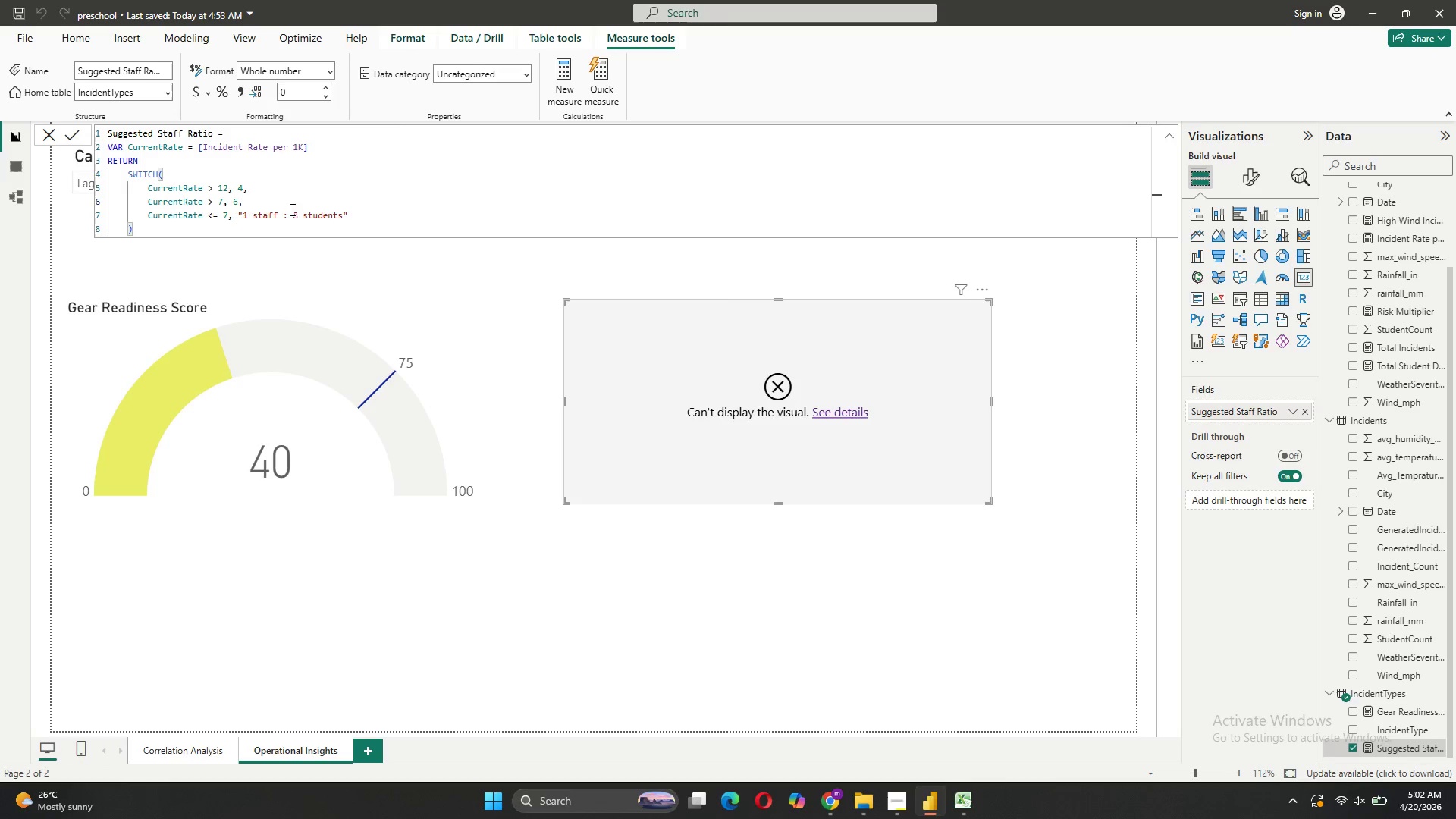 
left_click_drag(start_coordinate=[351, 216], to_coordinate=[239, 218])
 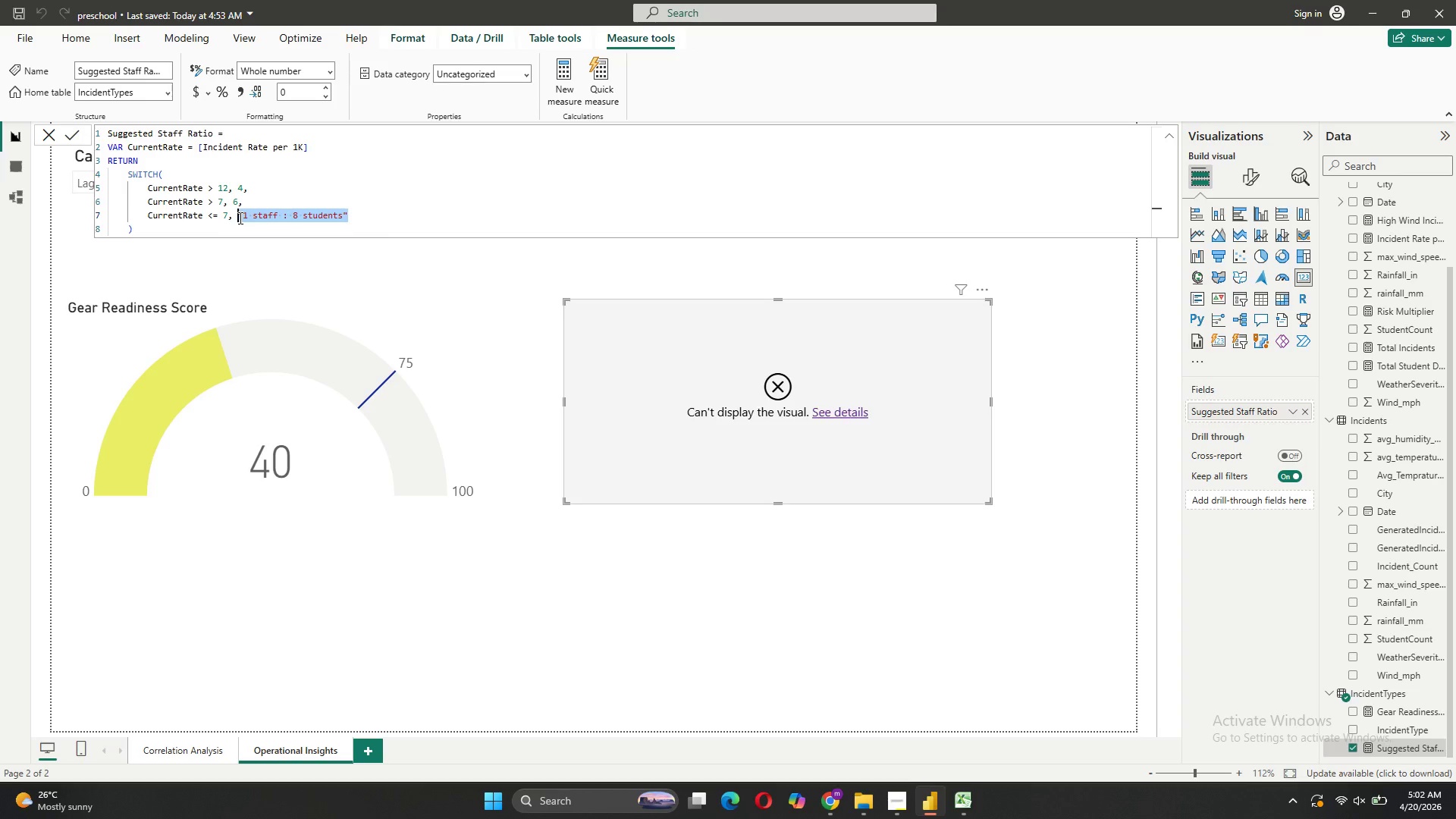 
key(8)
 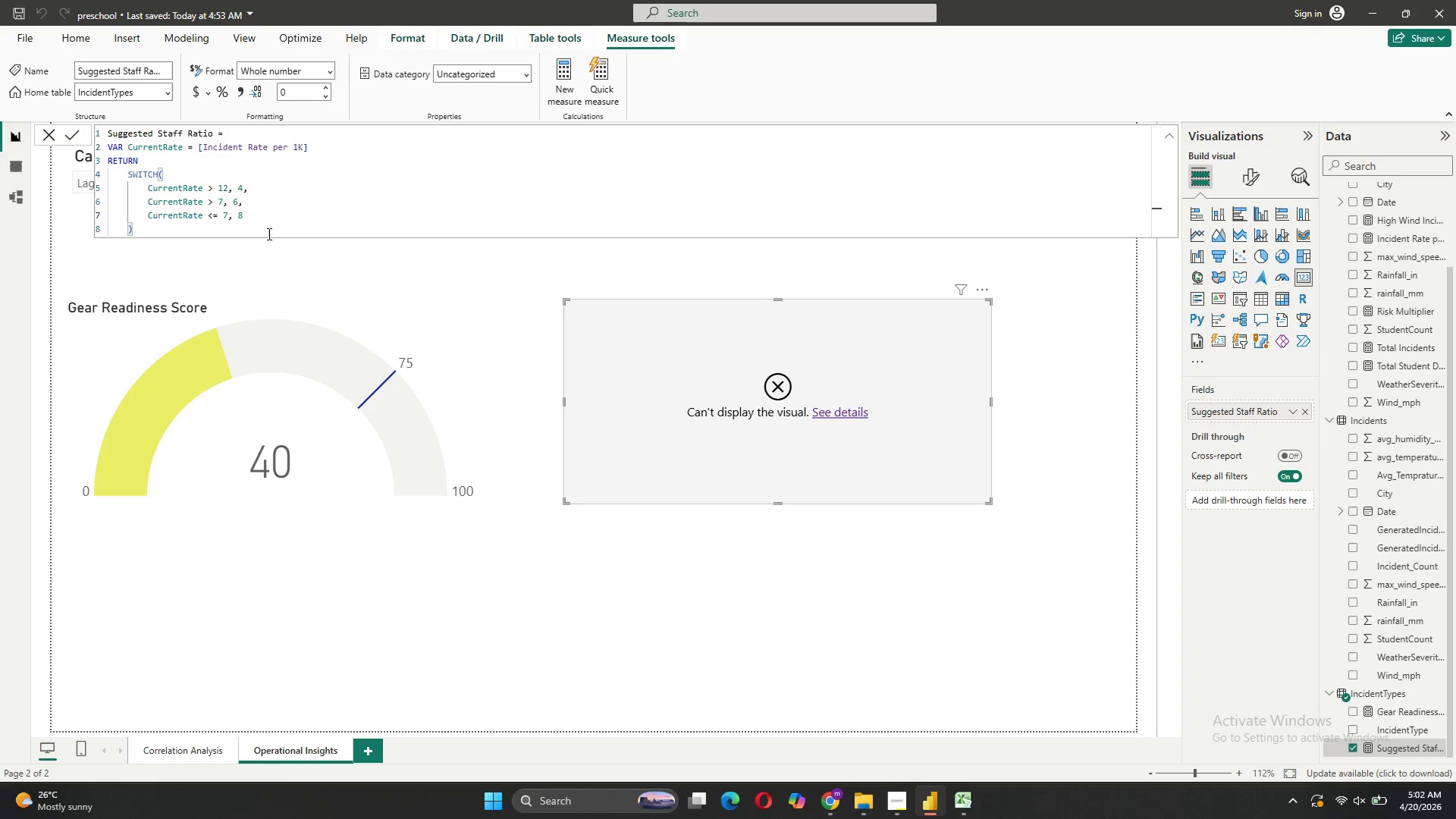 
left_click([70, 134])
 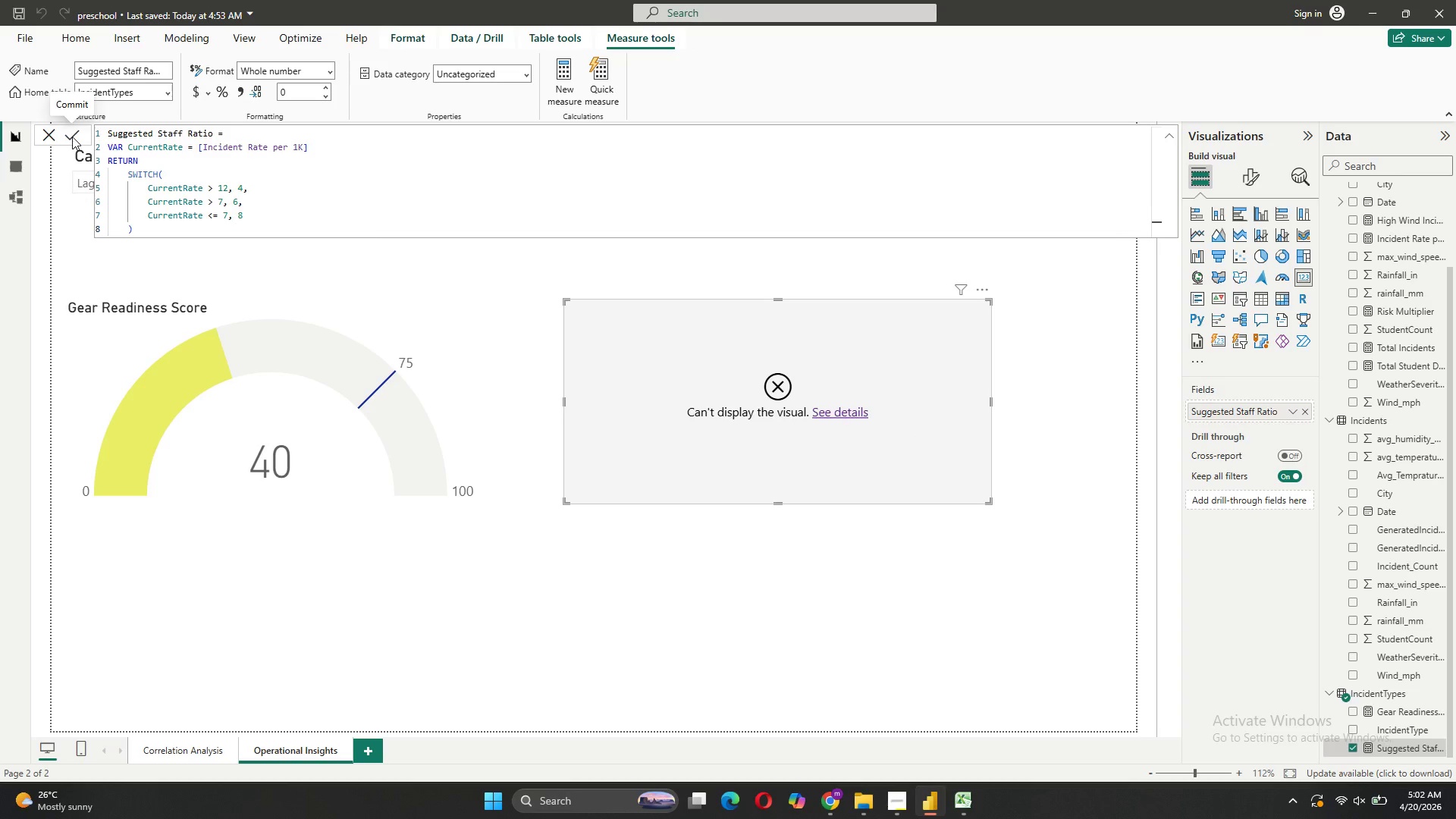 
left_click([832, 413])
 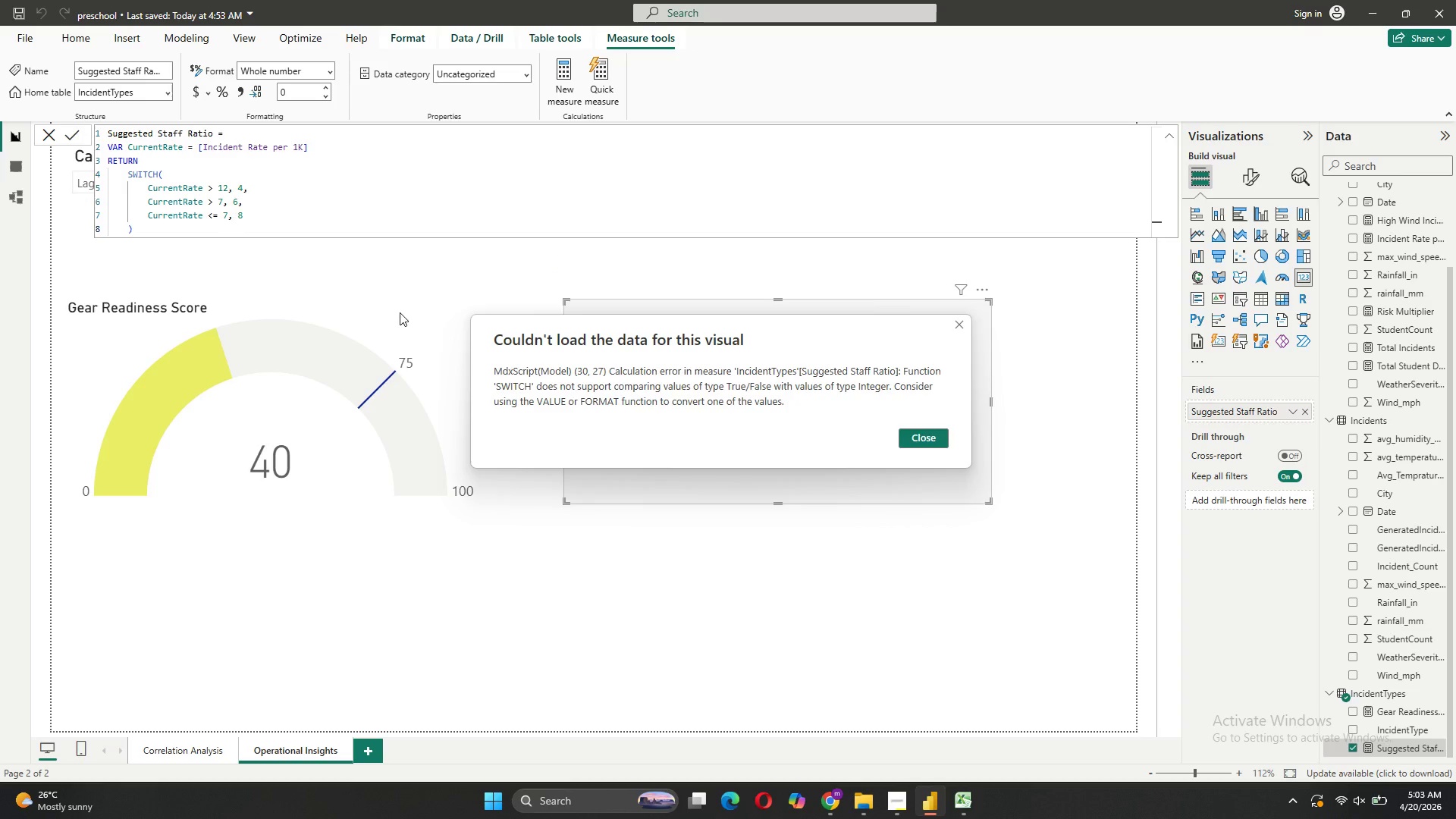 
wait(23.41)
 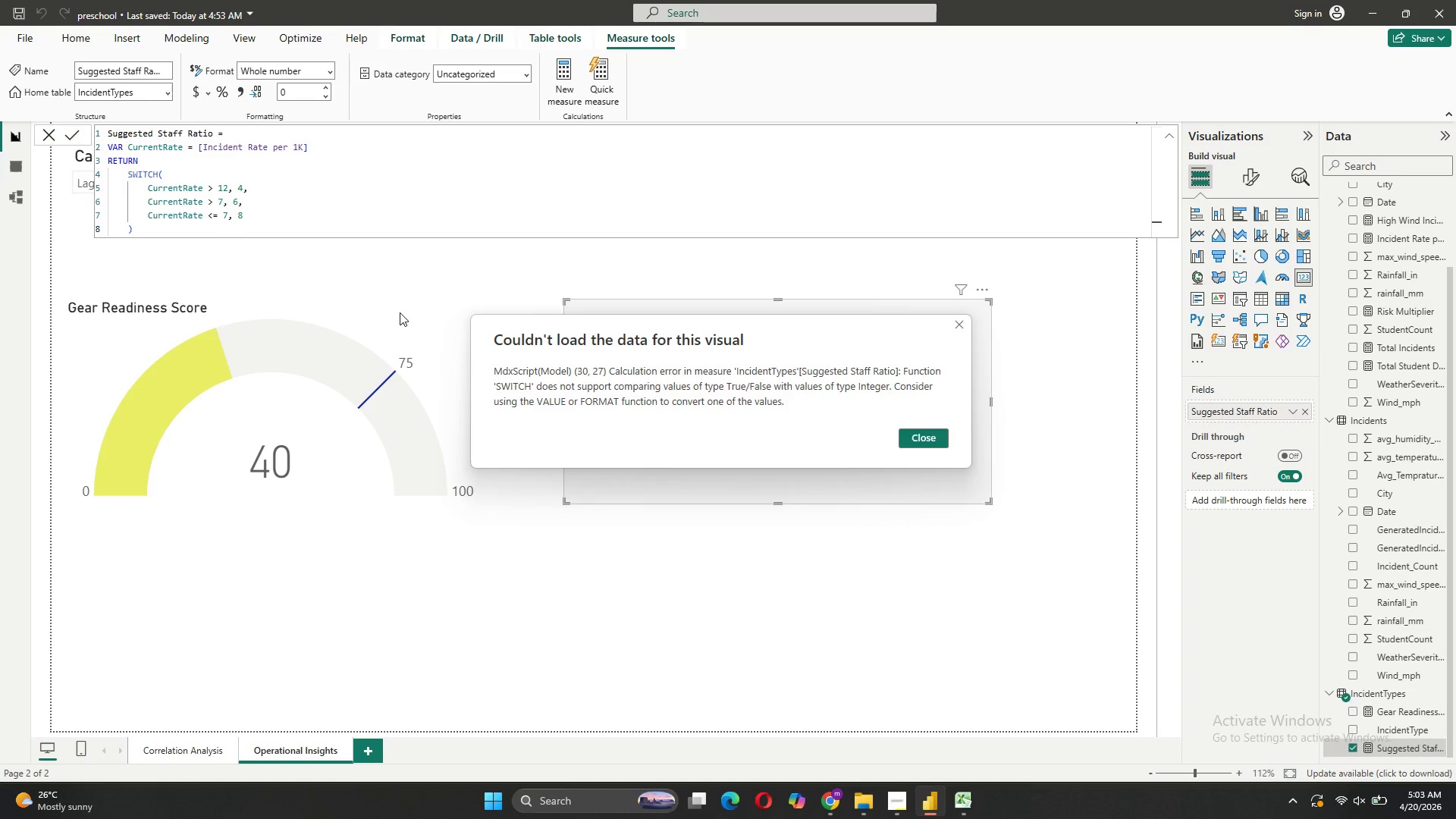 
left_click([931, 436])
 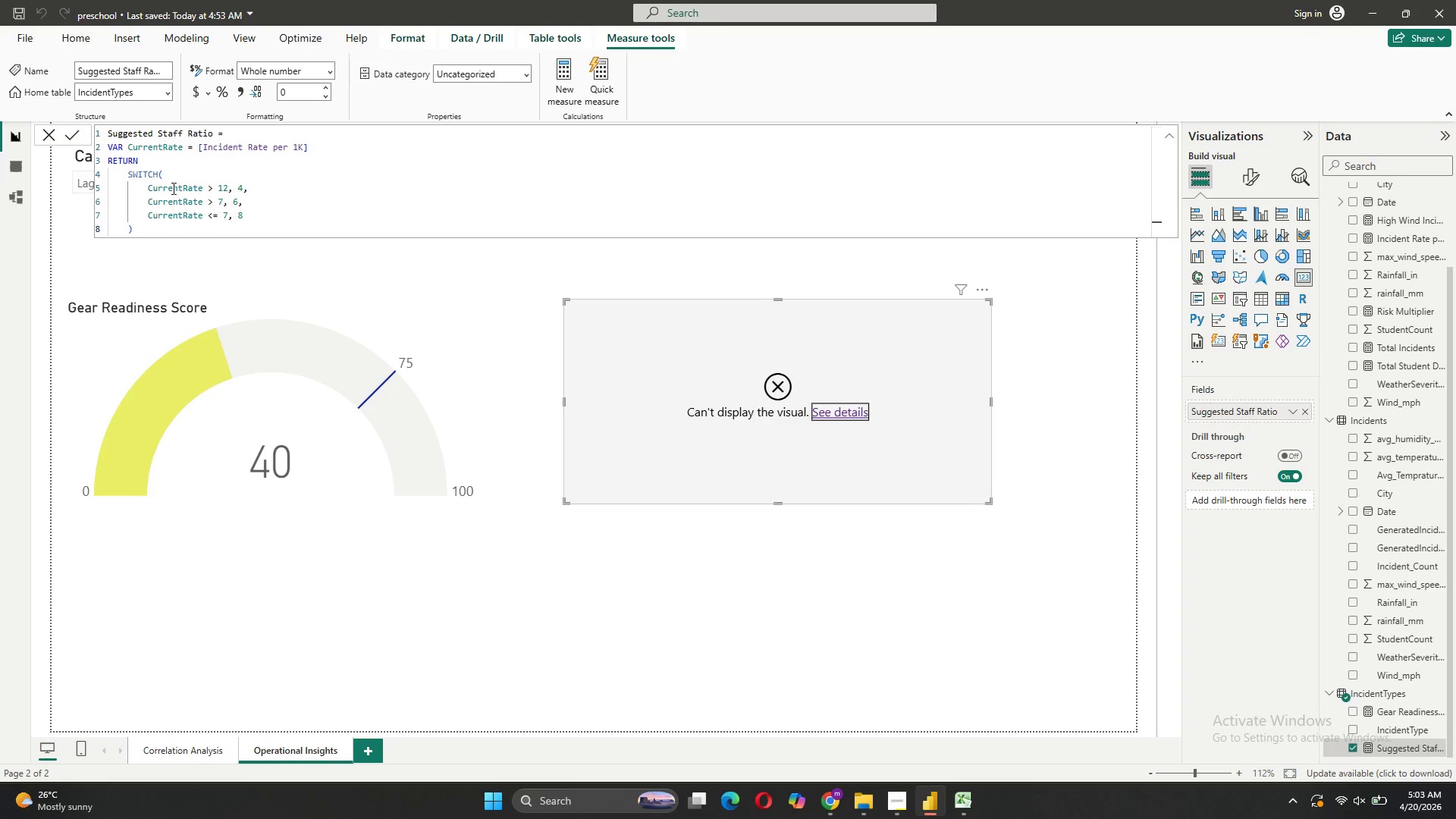 
left_click([177, 178])
 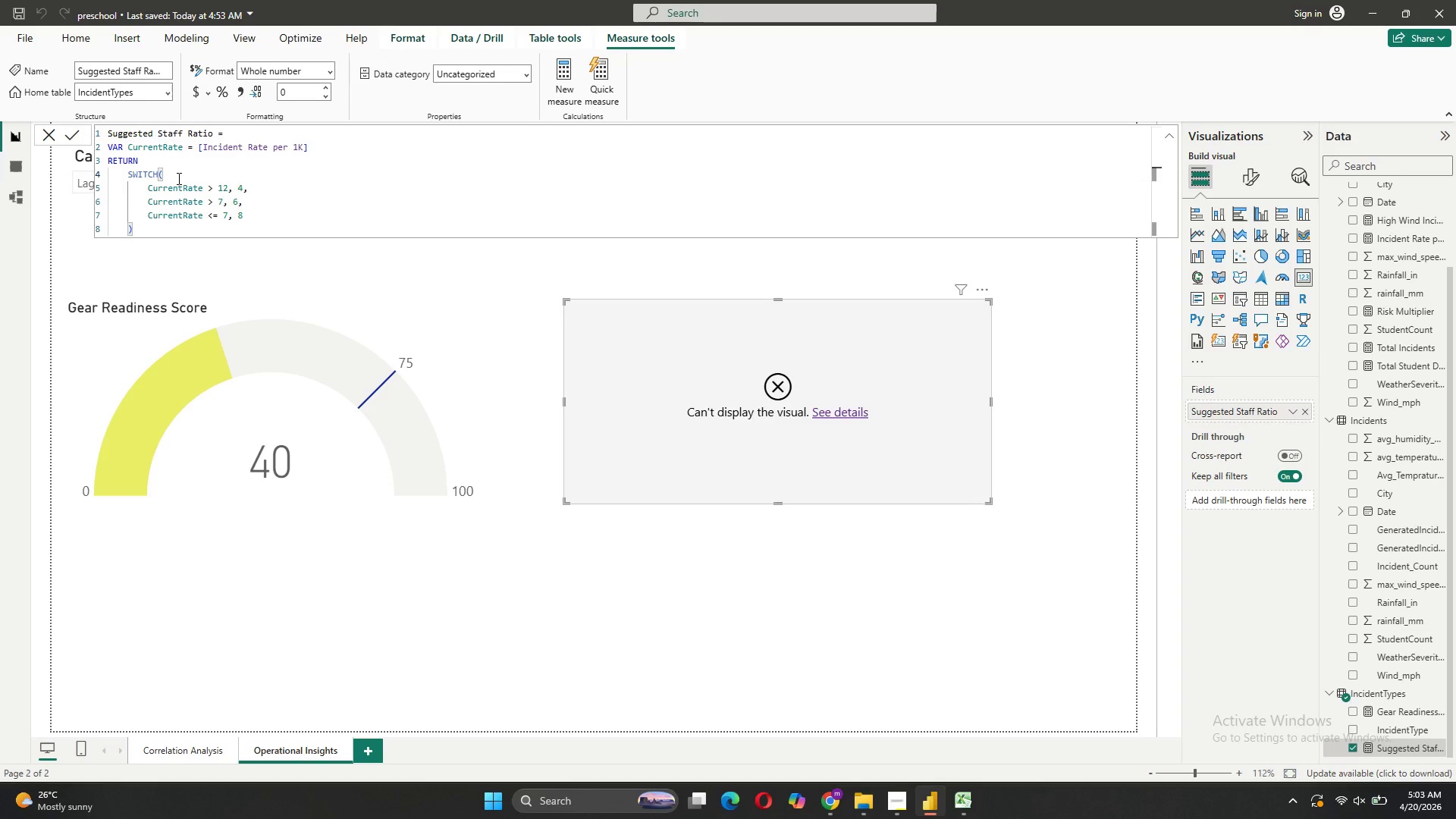 
type(TRUE())
 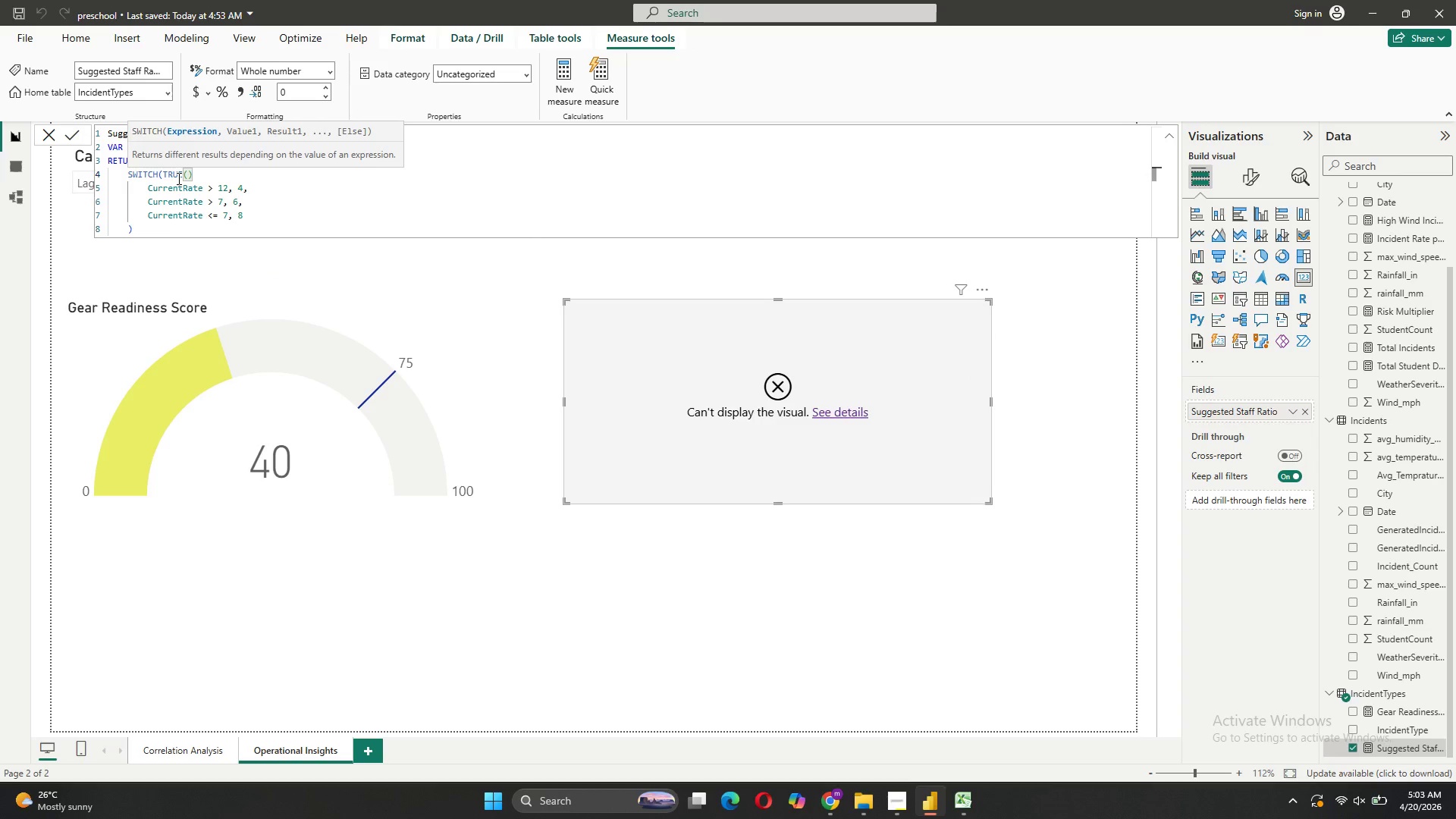 
left_click([76, 130])
 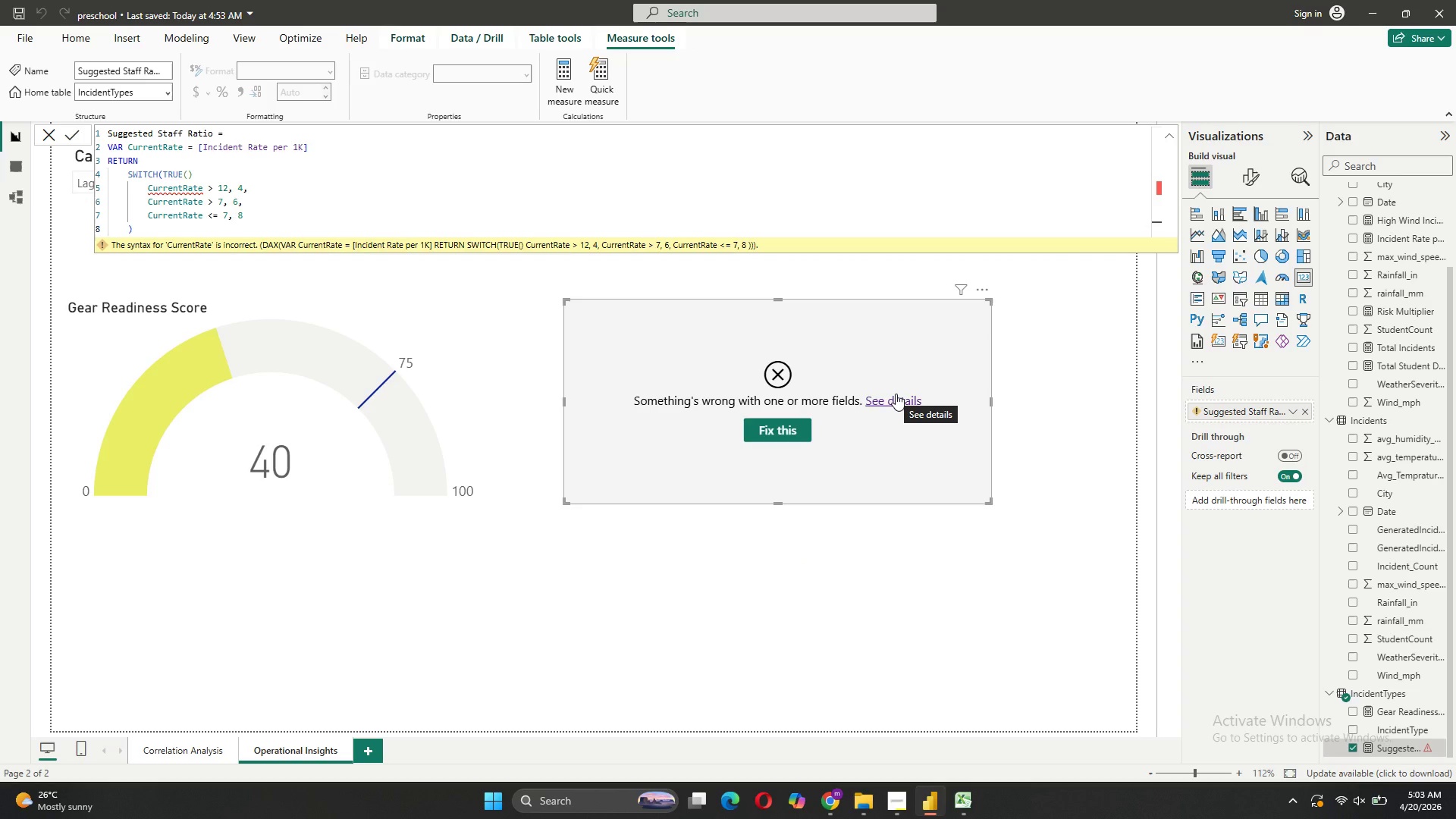 
wait(6.05)
 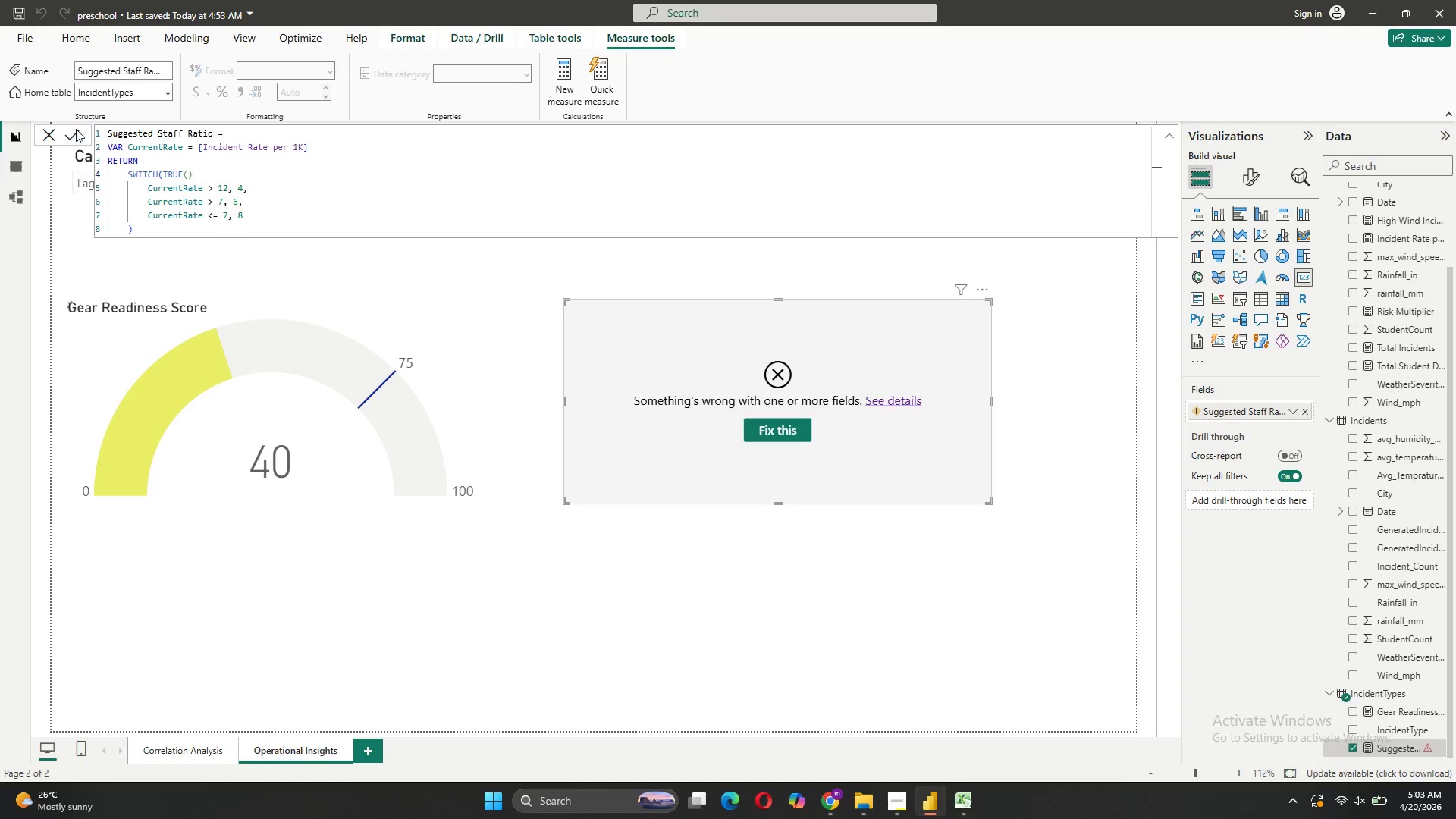 
left_click([893, 398])
 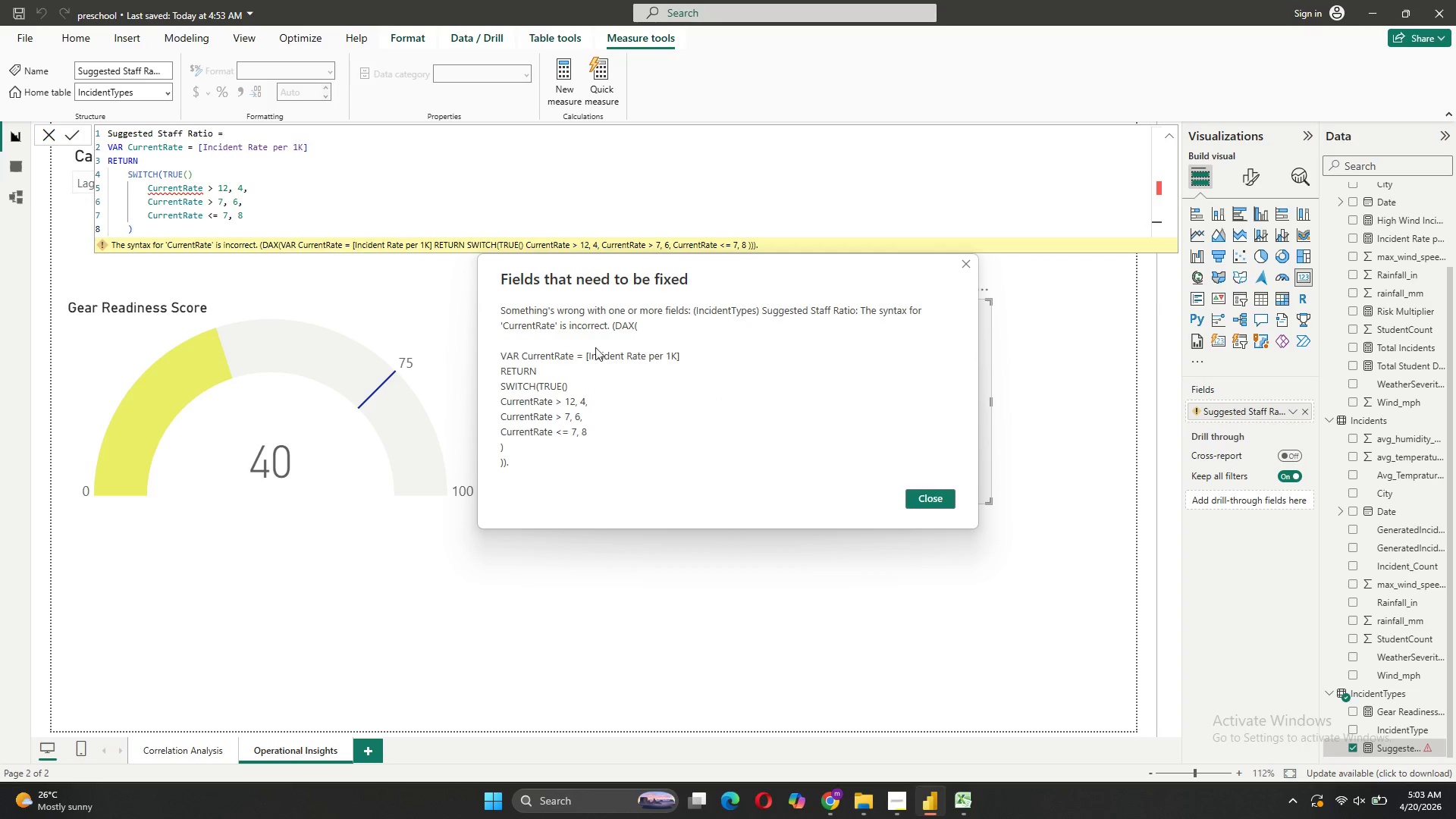 
wait(10.22)
 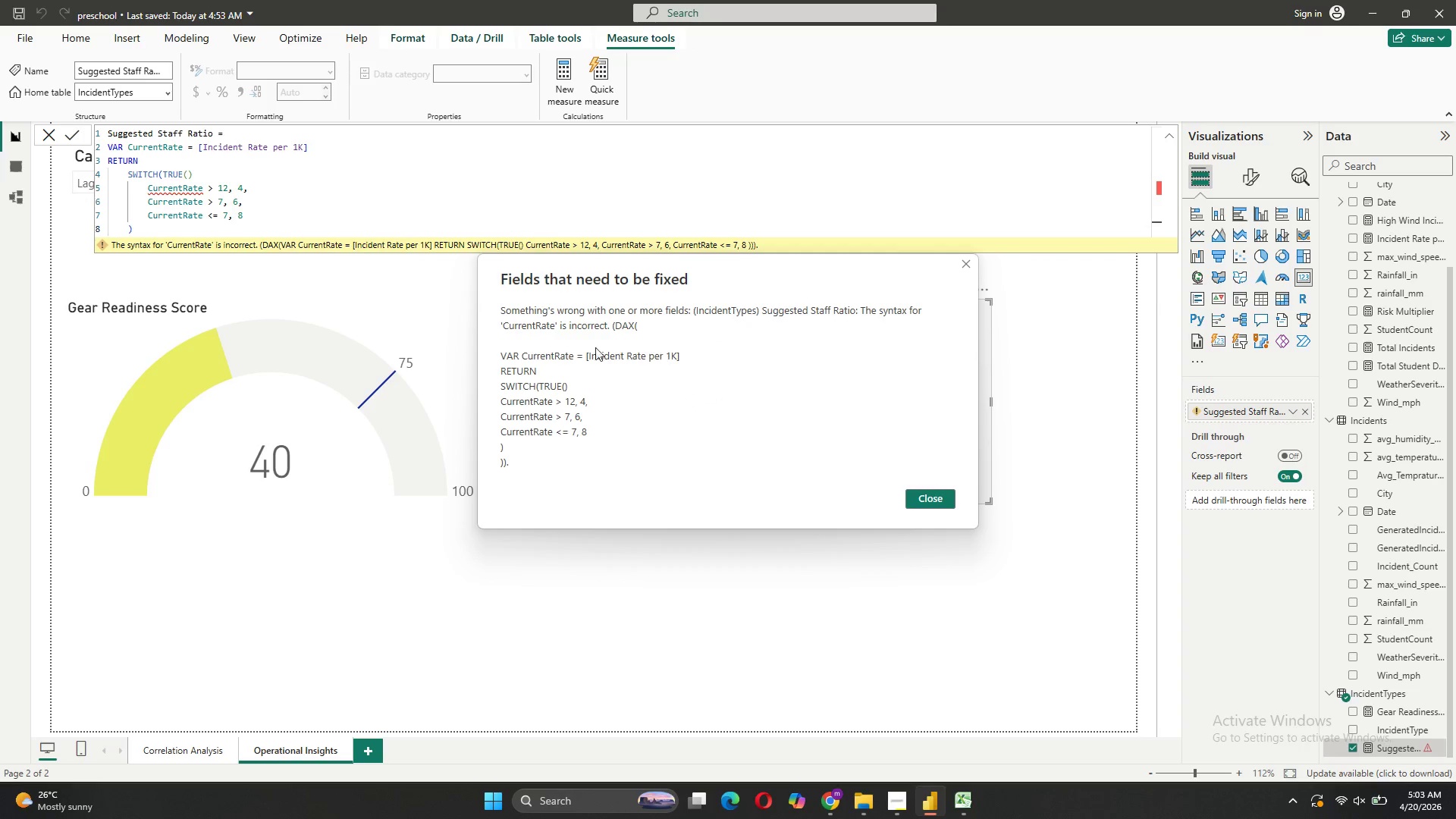 
left_click([921, 494])
 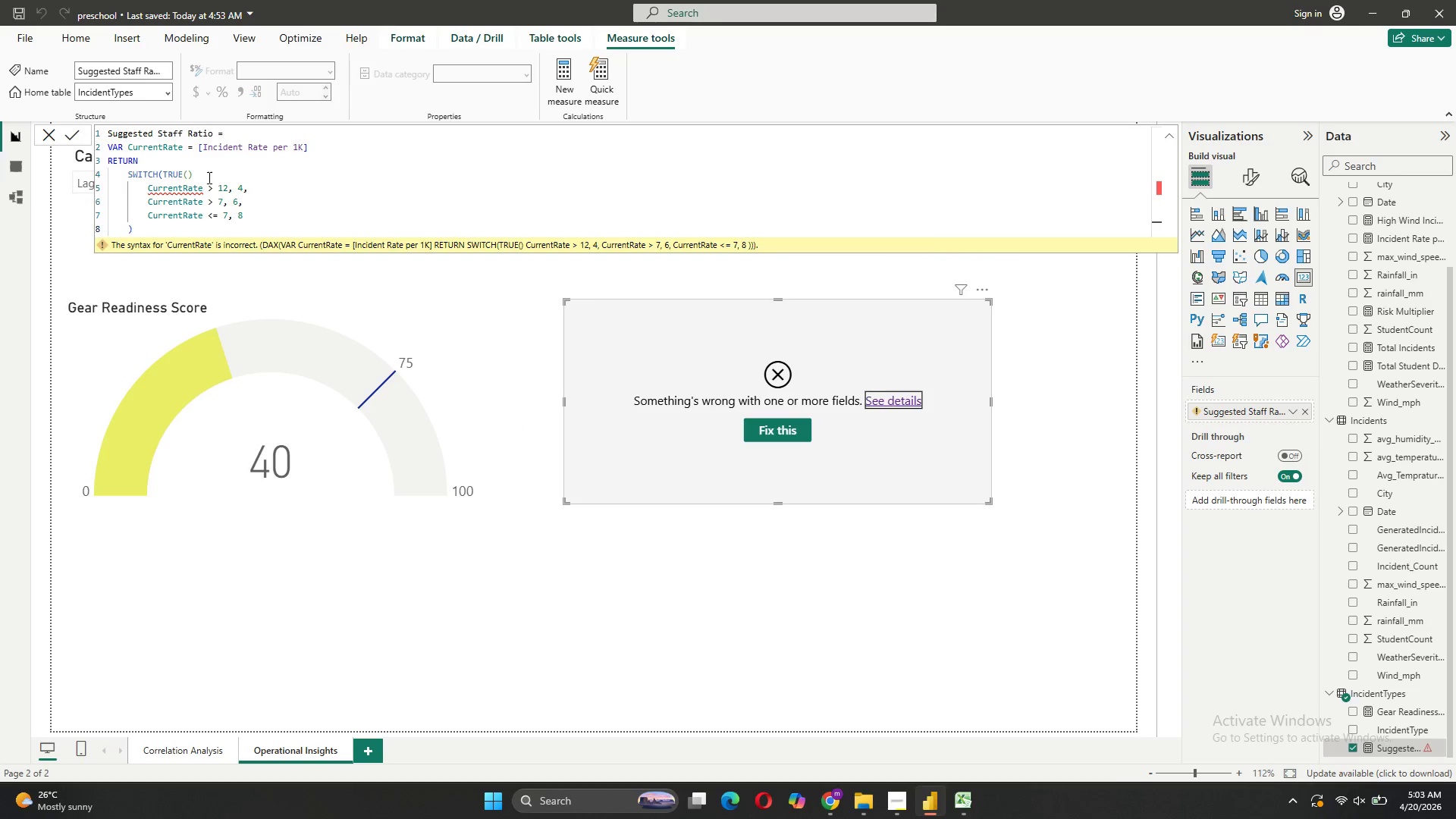 
left_click([199, 178])
 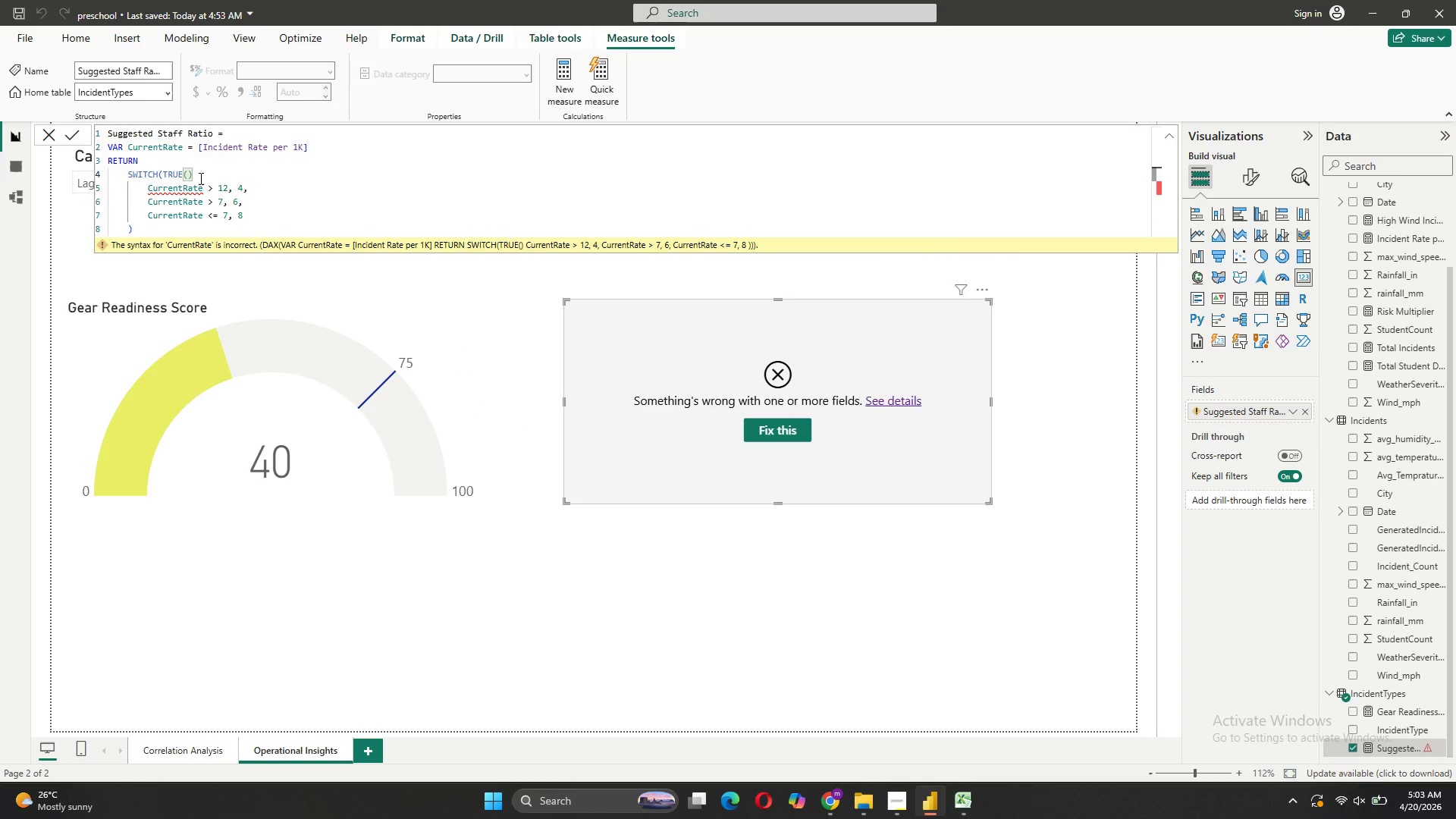 
key(Comma)
 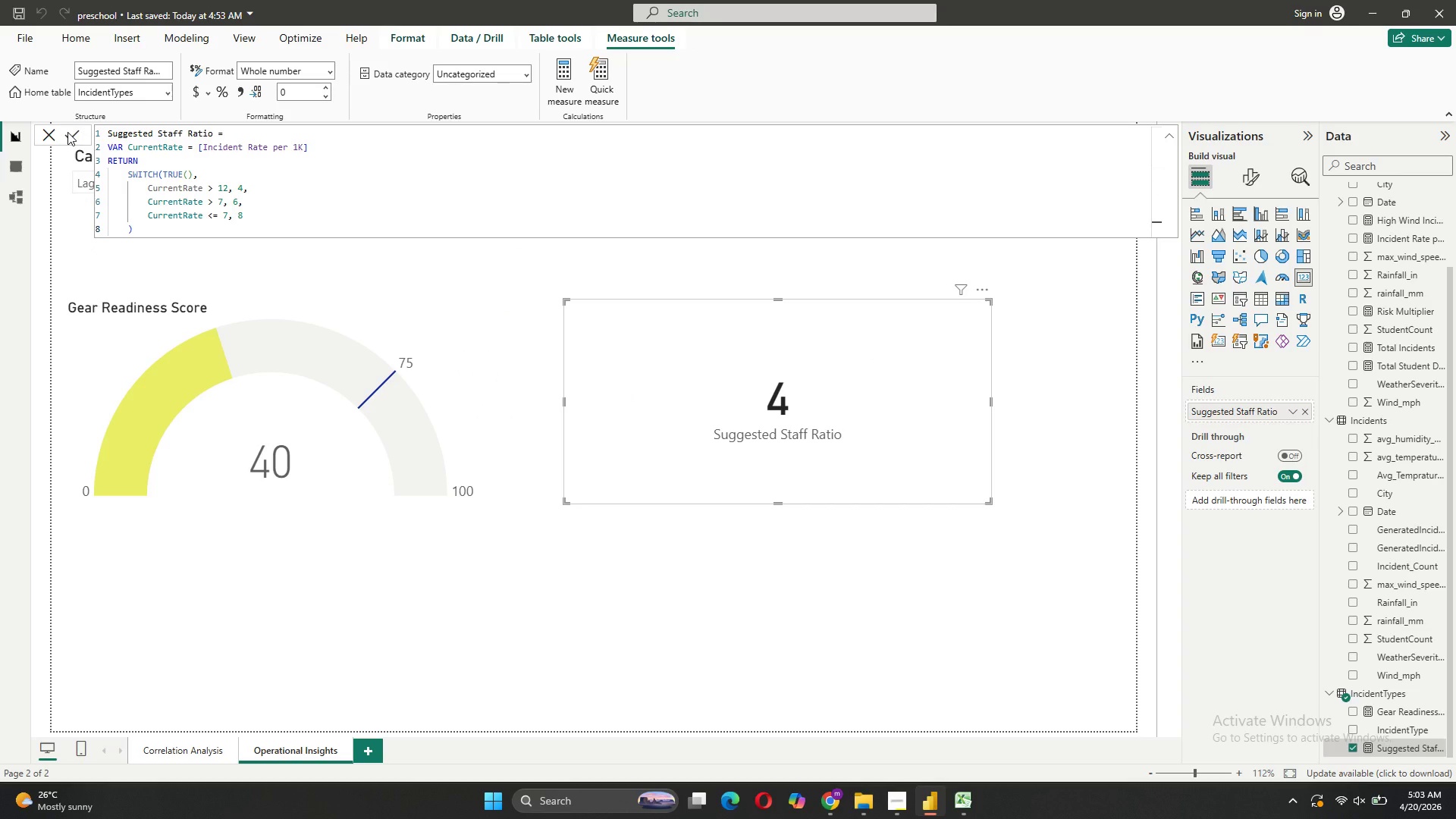 
wait(10.08)
 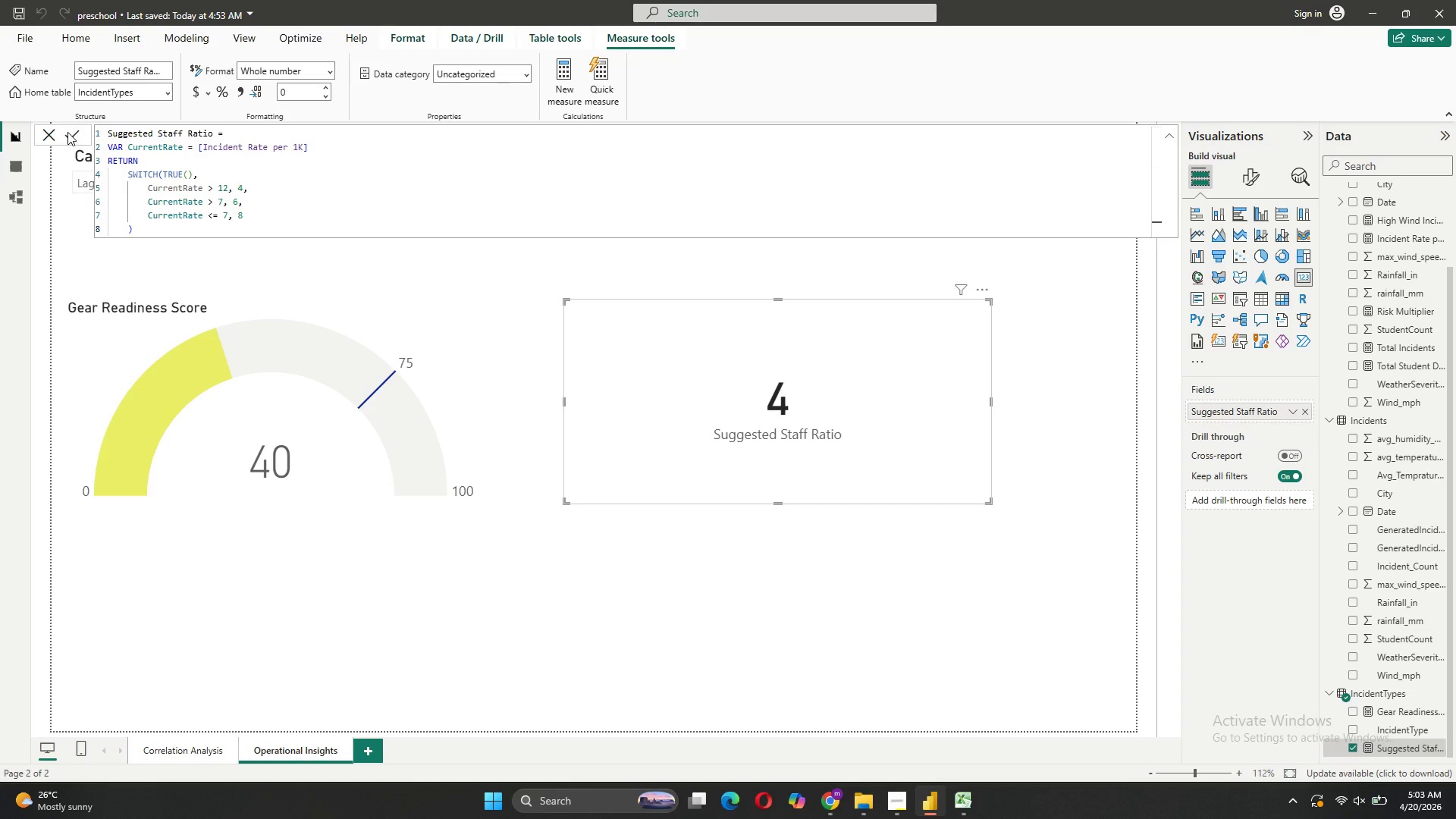 
left_click([278, 228])
 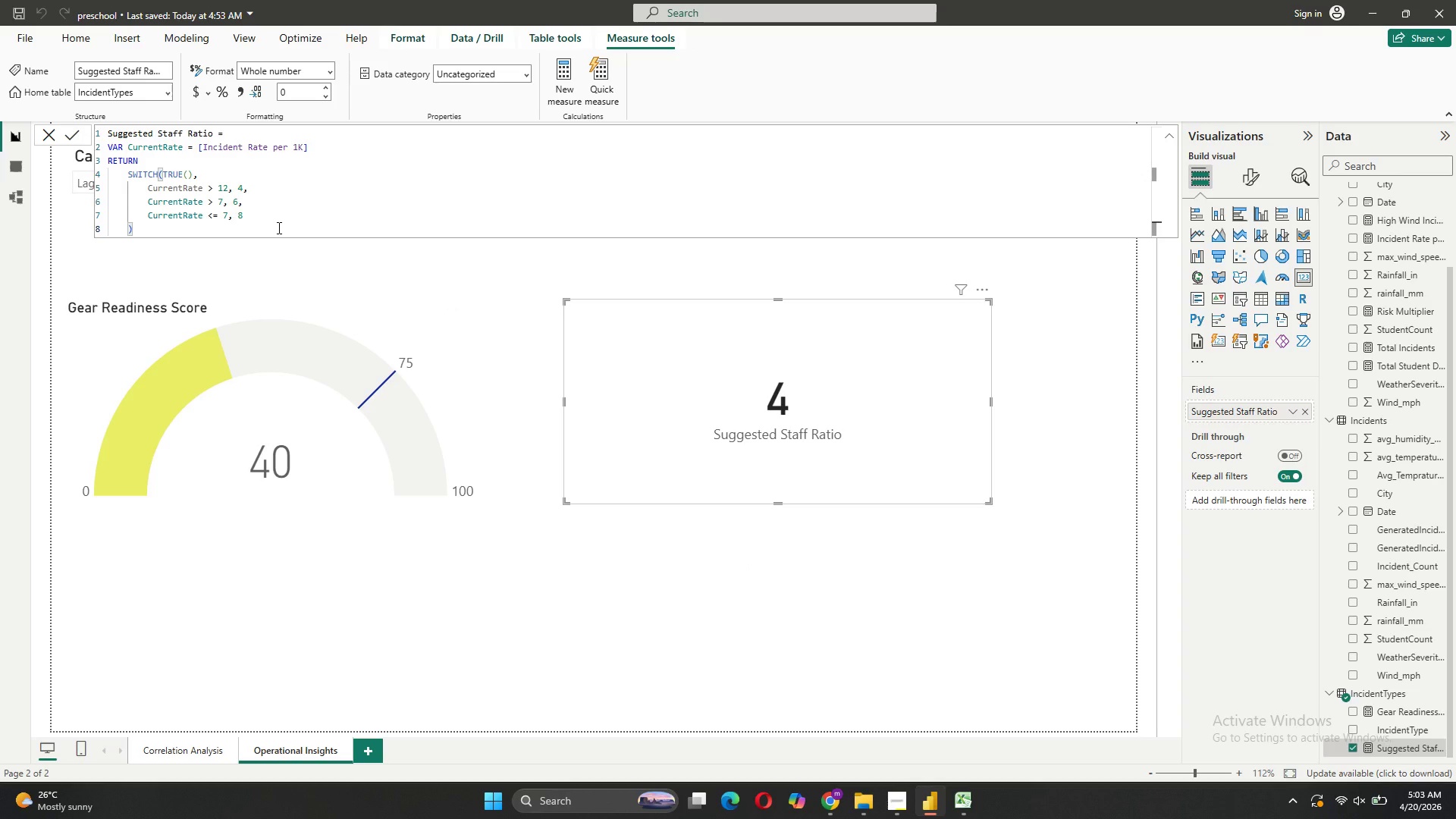 
key(Control+Z)
 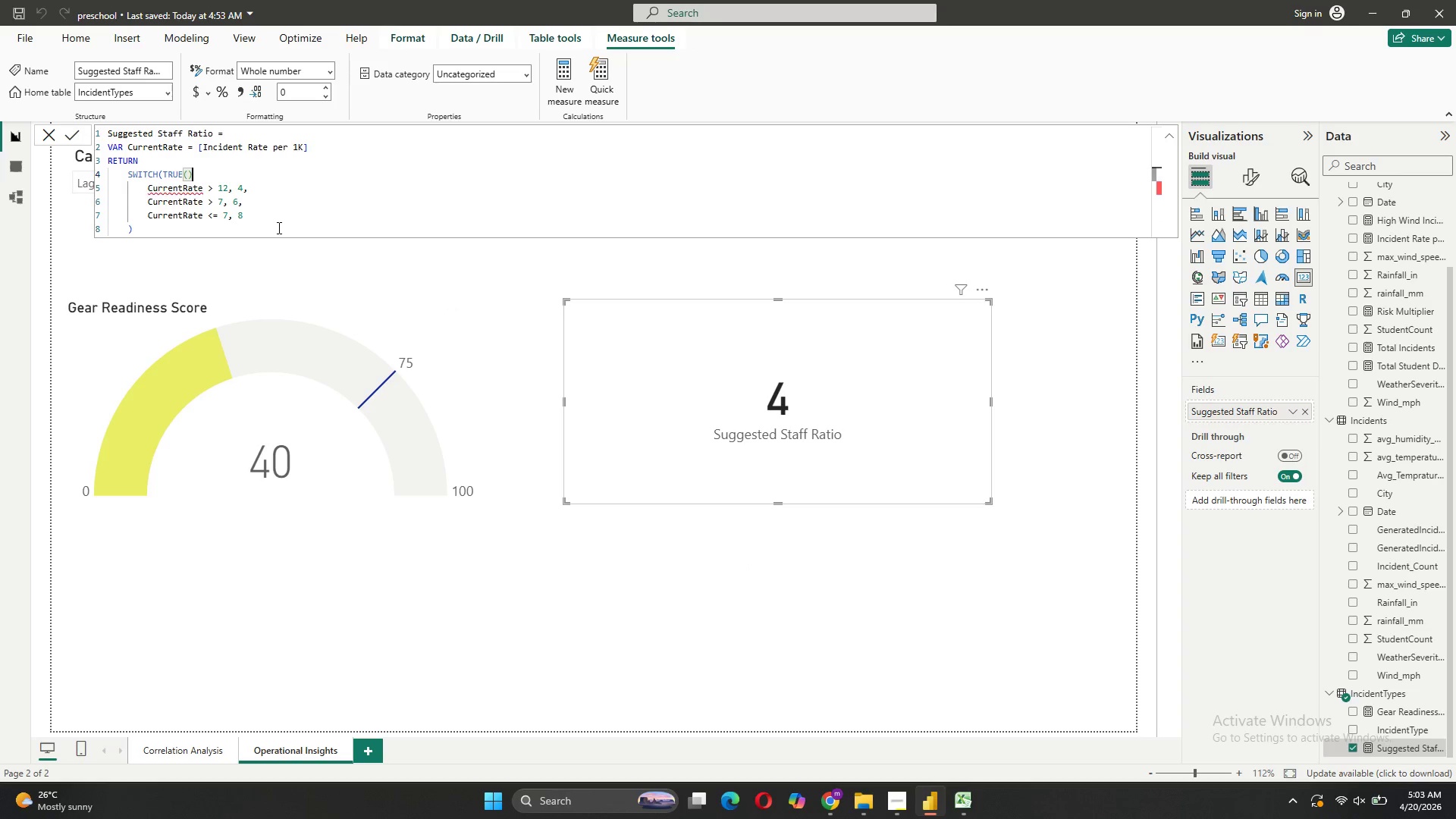 
key(Control+Z)
 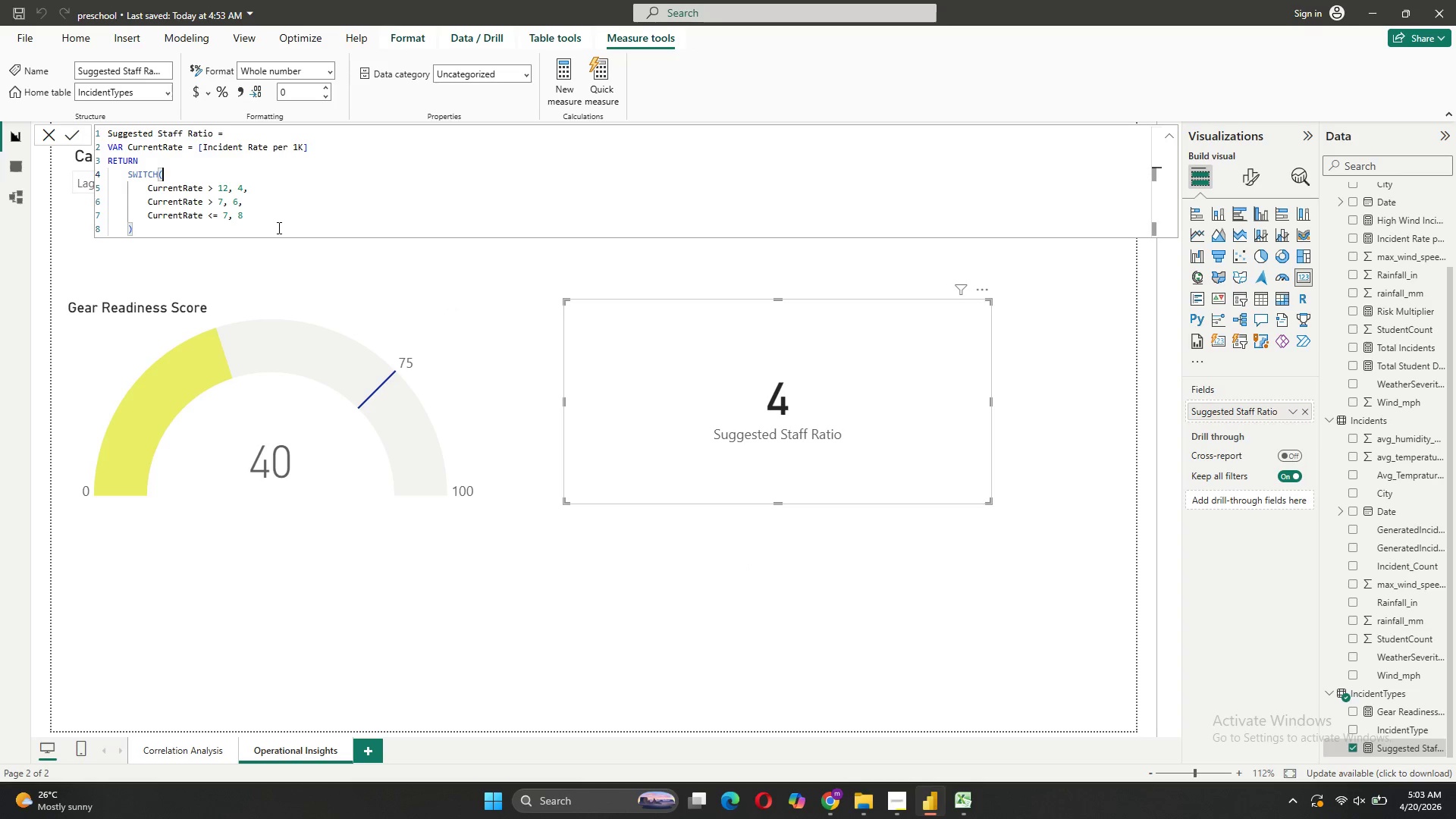 
key(Control+Z)
 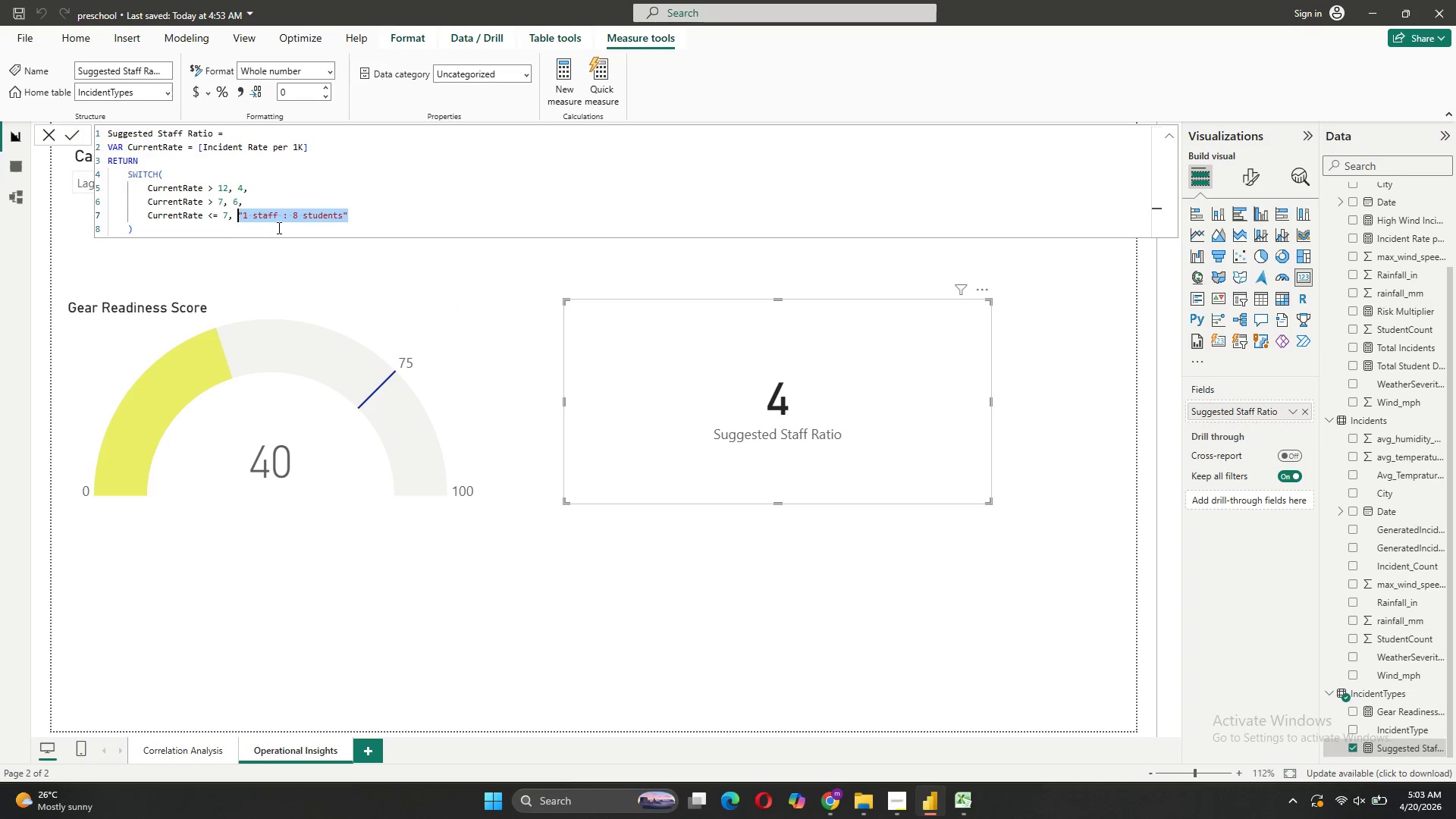 
key(Control+Z)
 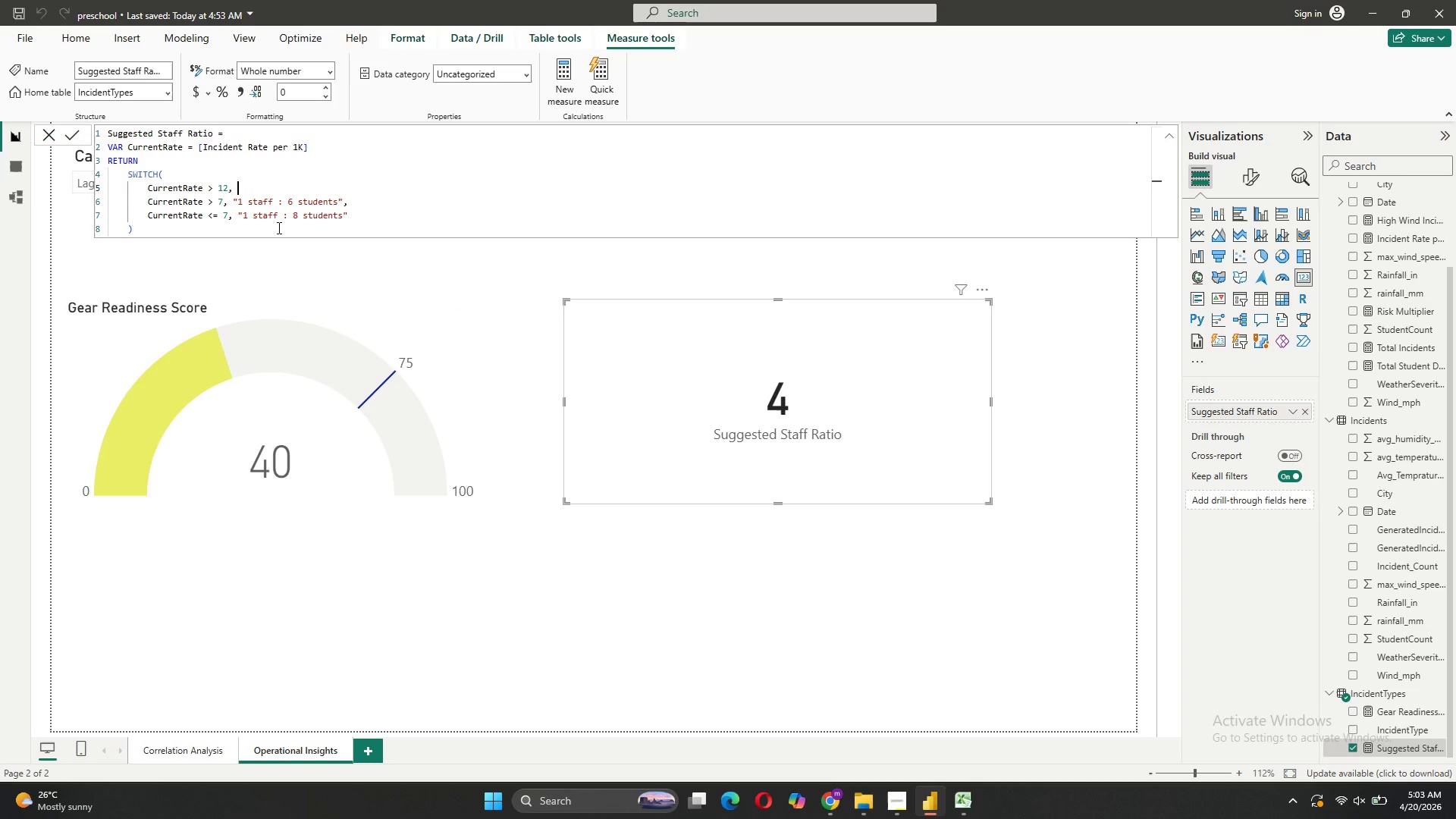 
key(Control+Z)
 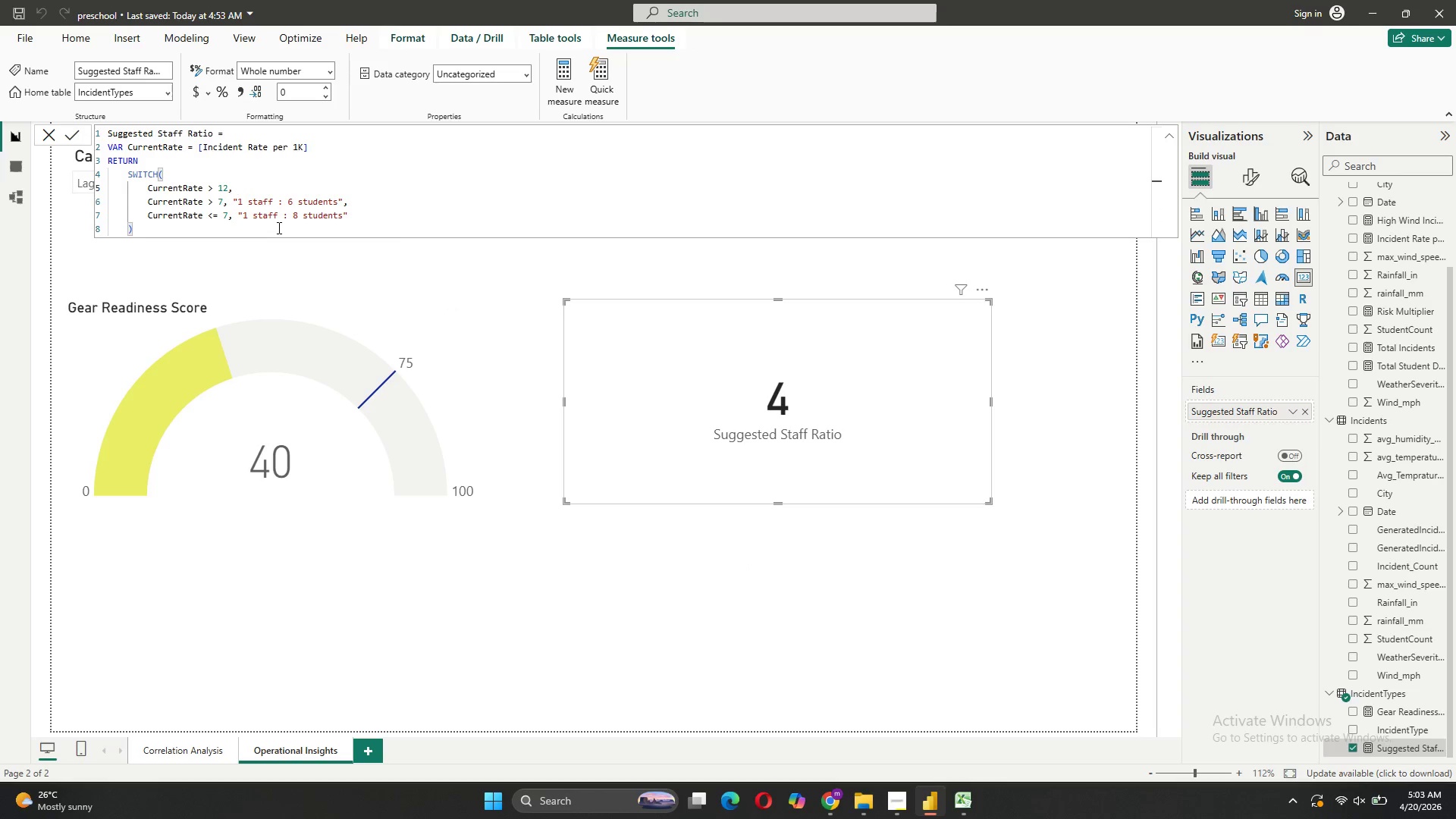 
key(Control+Z)
 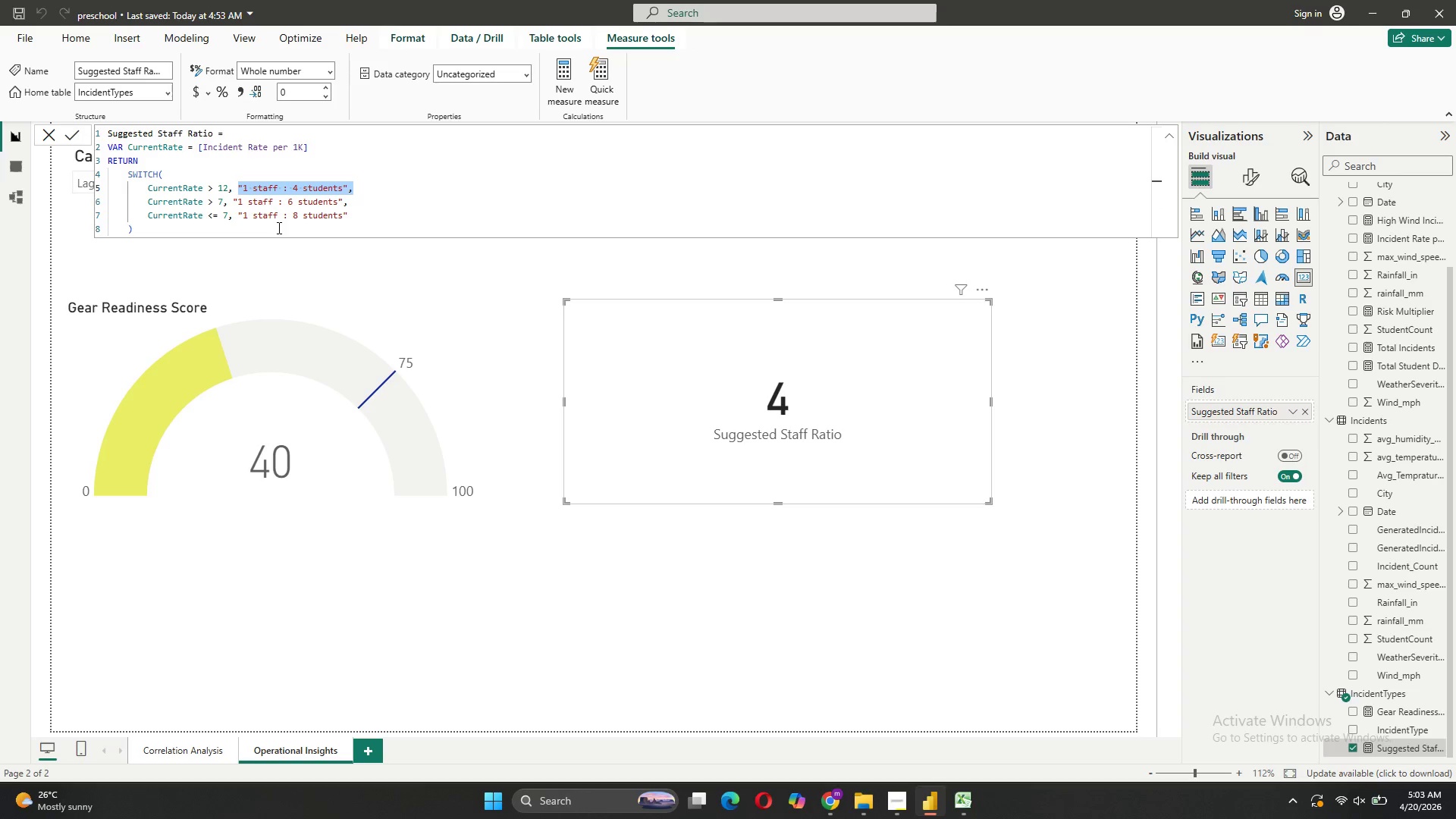 
left_click([177, 169])
 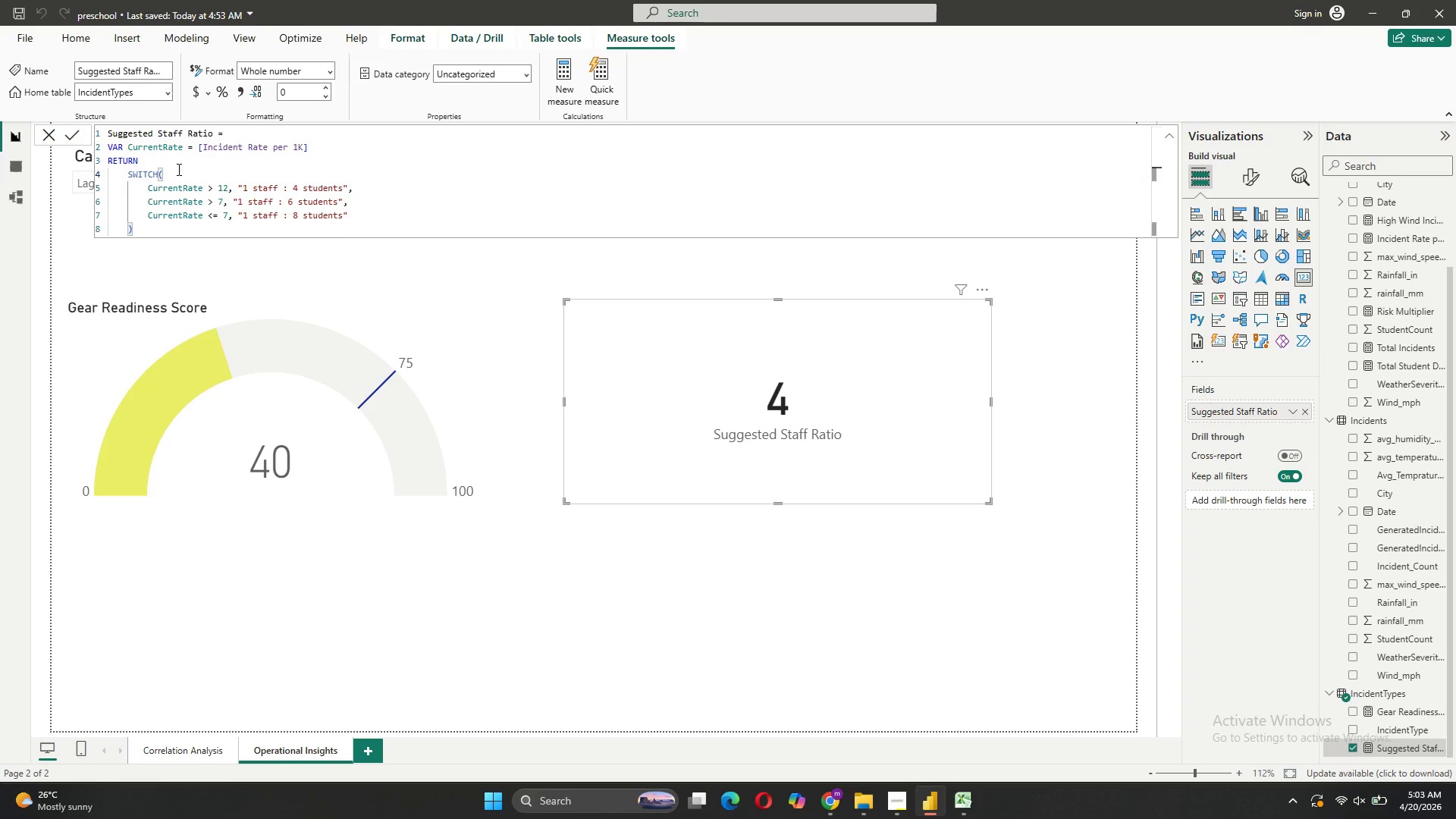 
type(TRUE())
 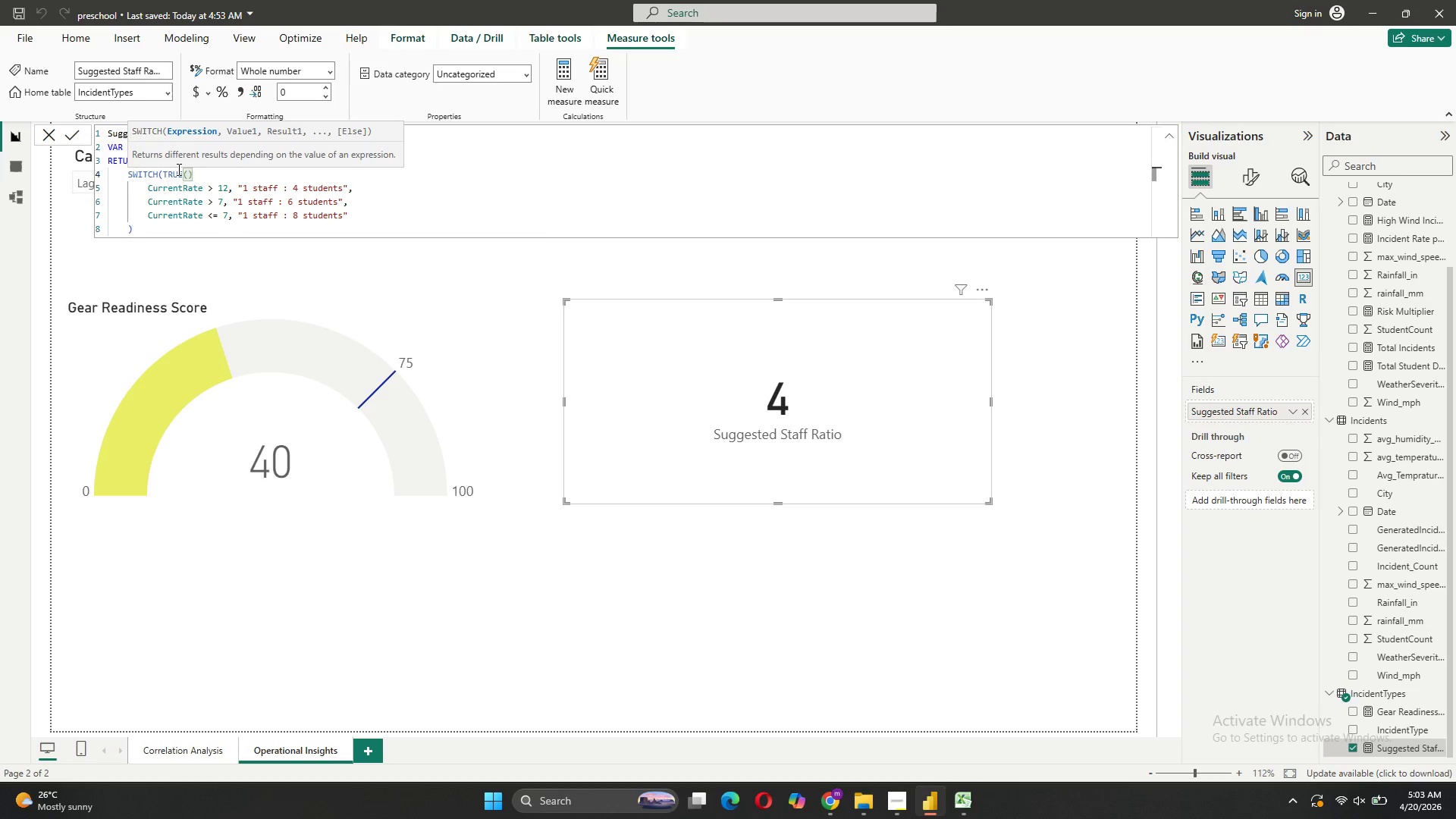 
left_click([70, 131])
 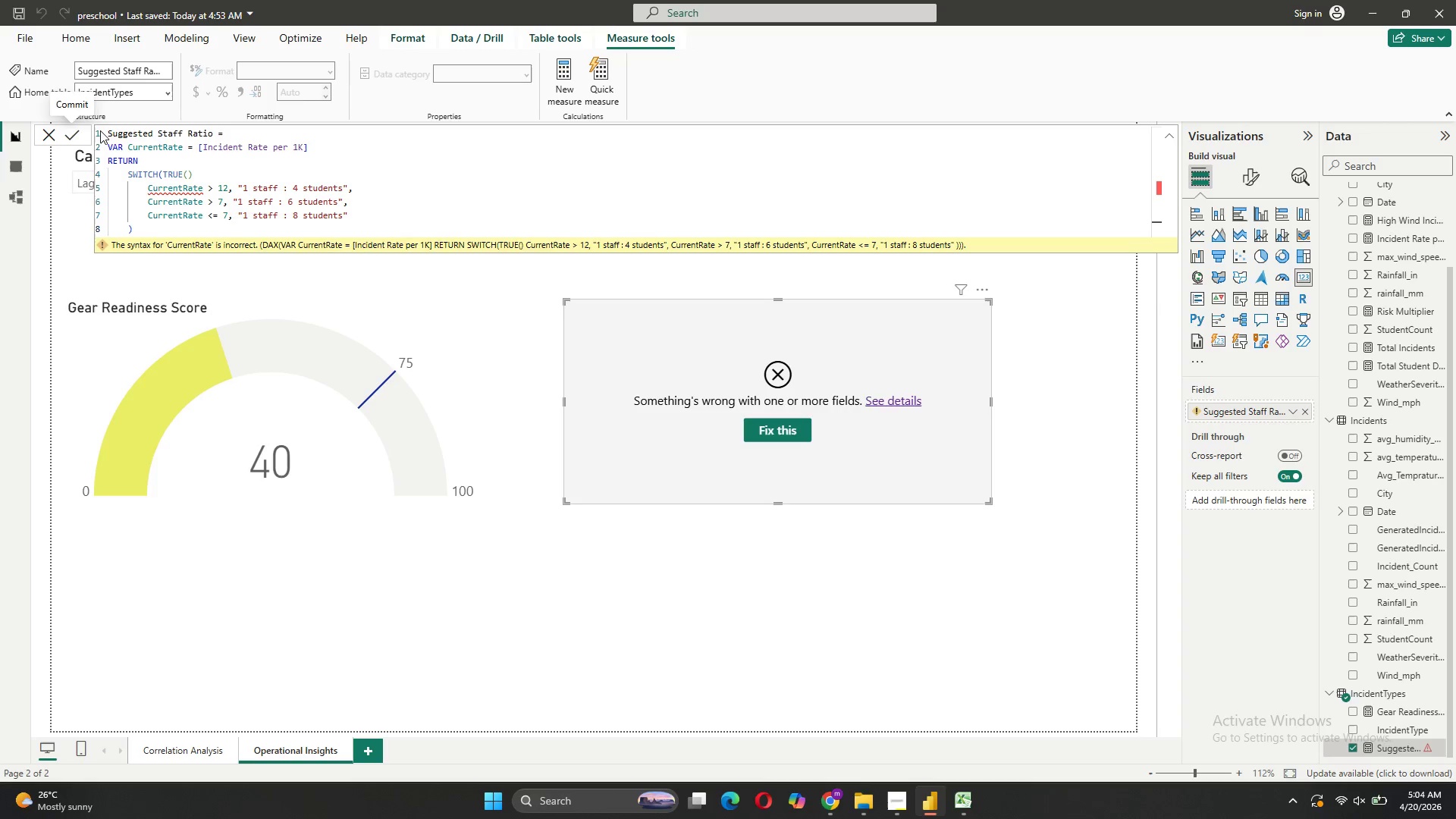 
left_click([202, 171])
 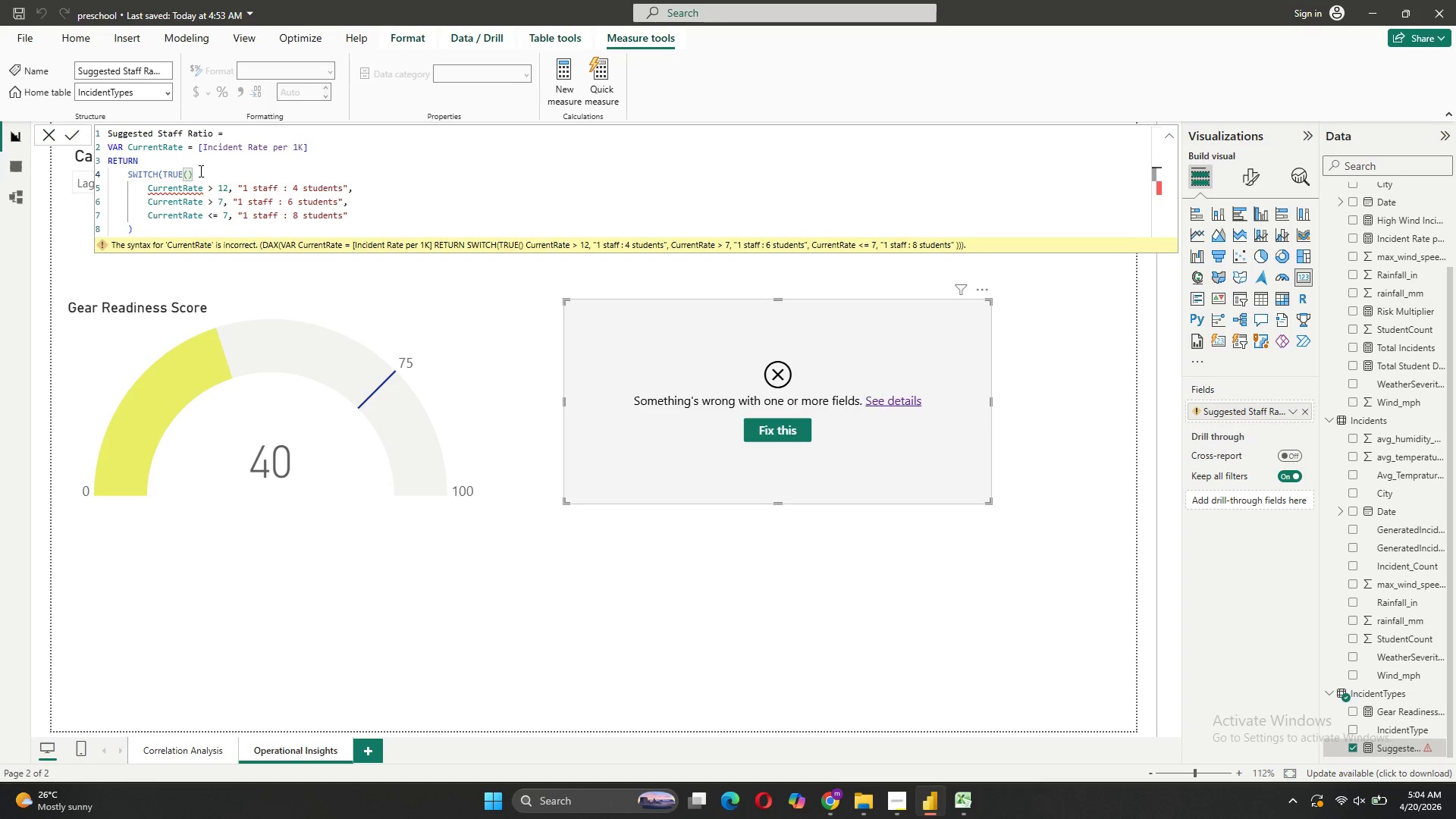 
key(Comma)
 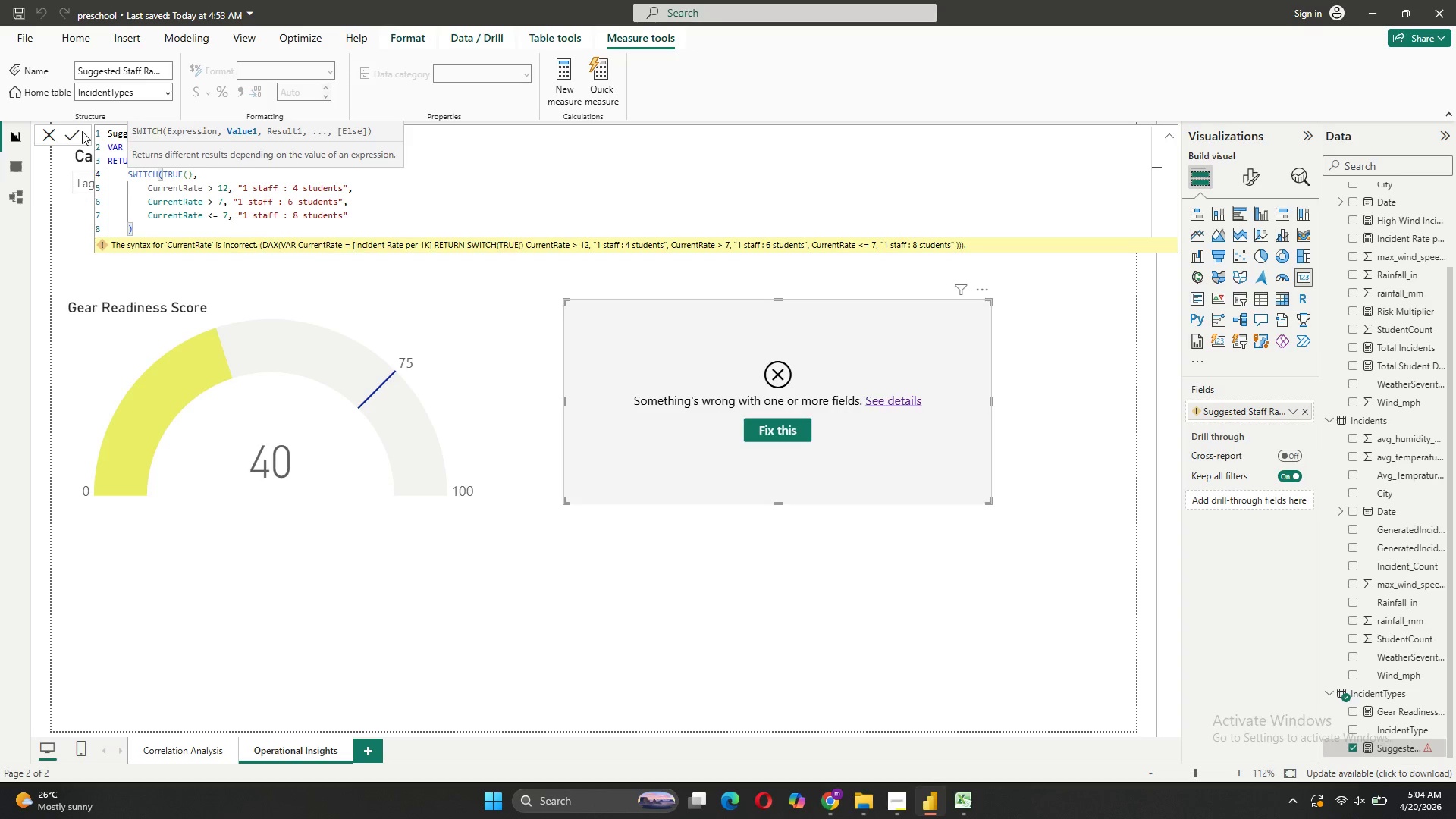 
double_click([74, 133])
 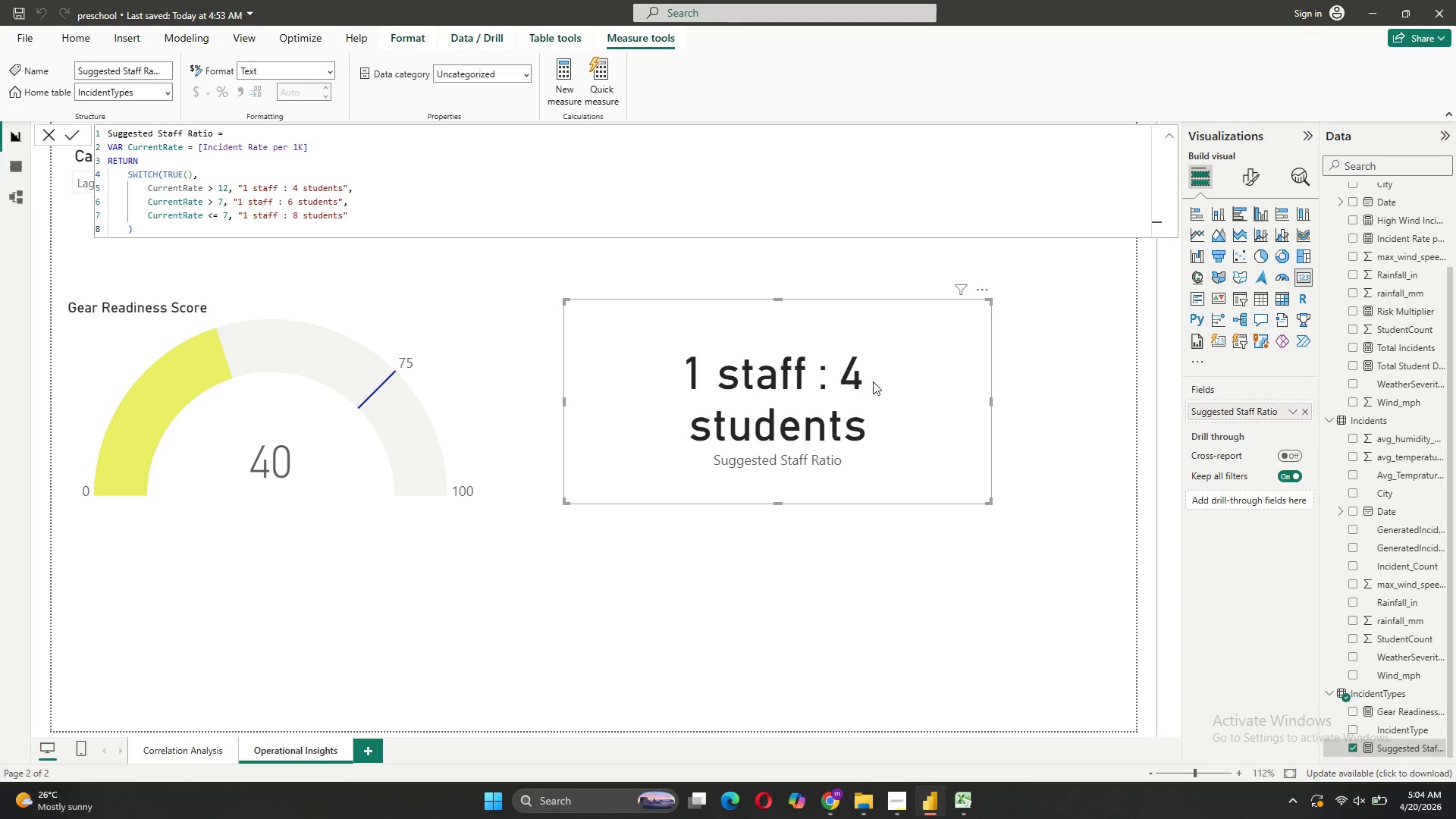 
wait(12.7)
 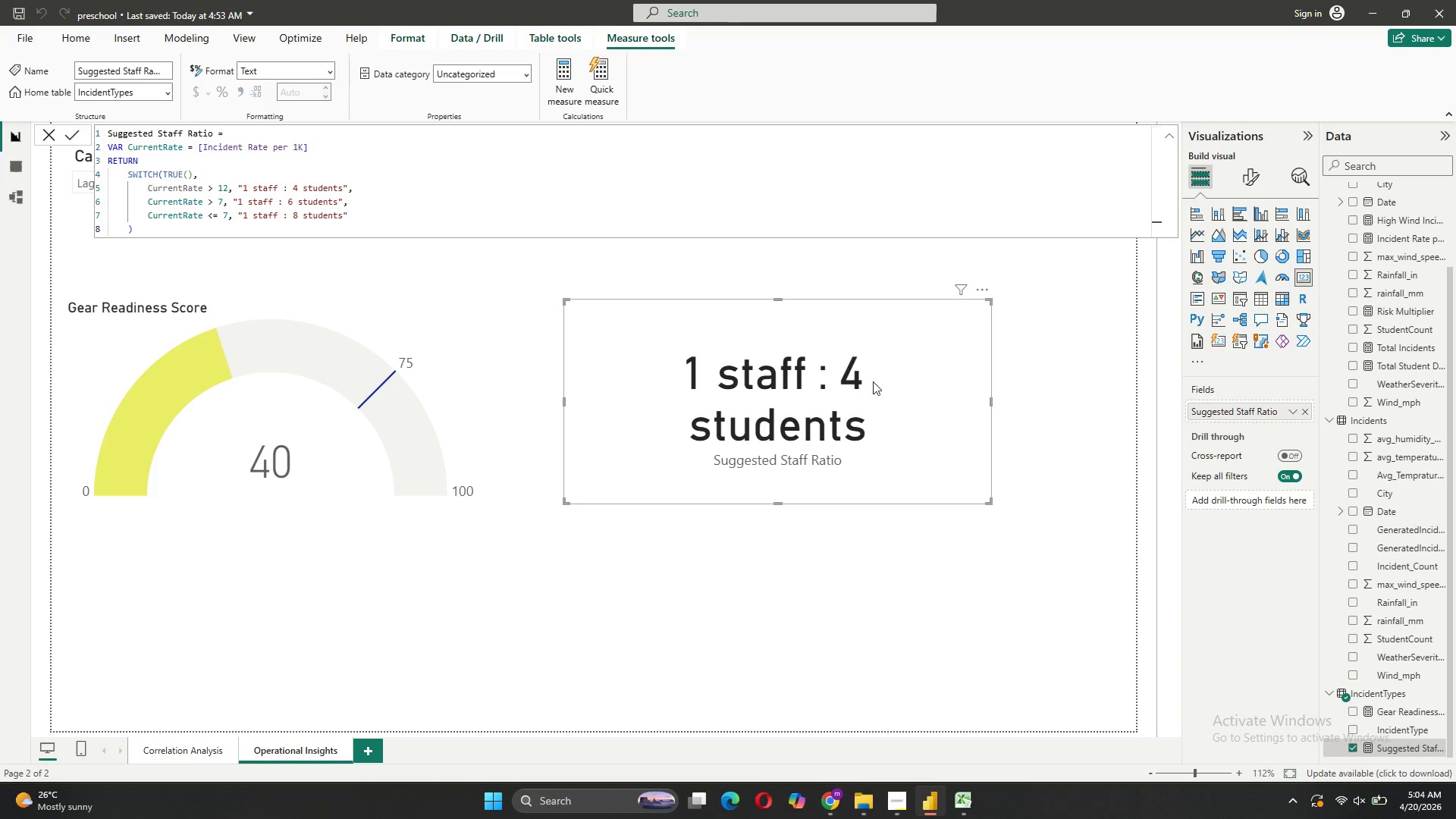 
left_click([842, 576])
 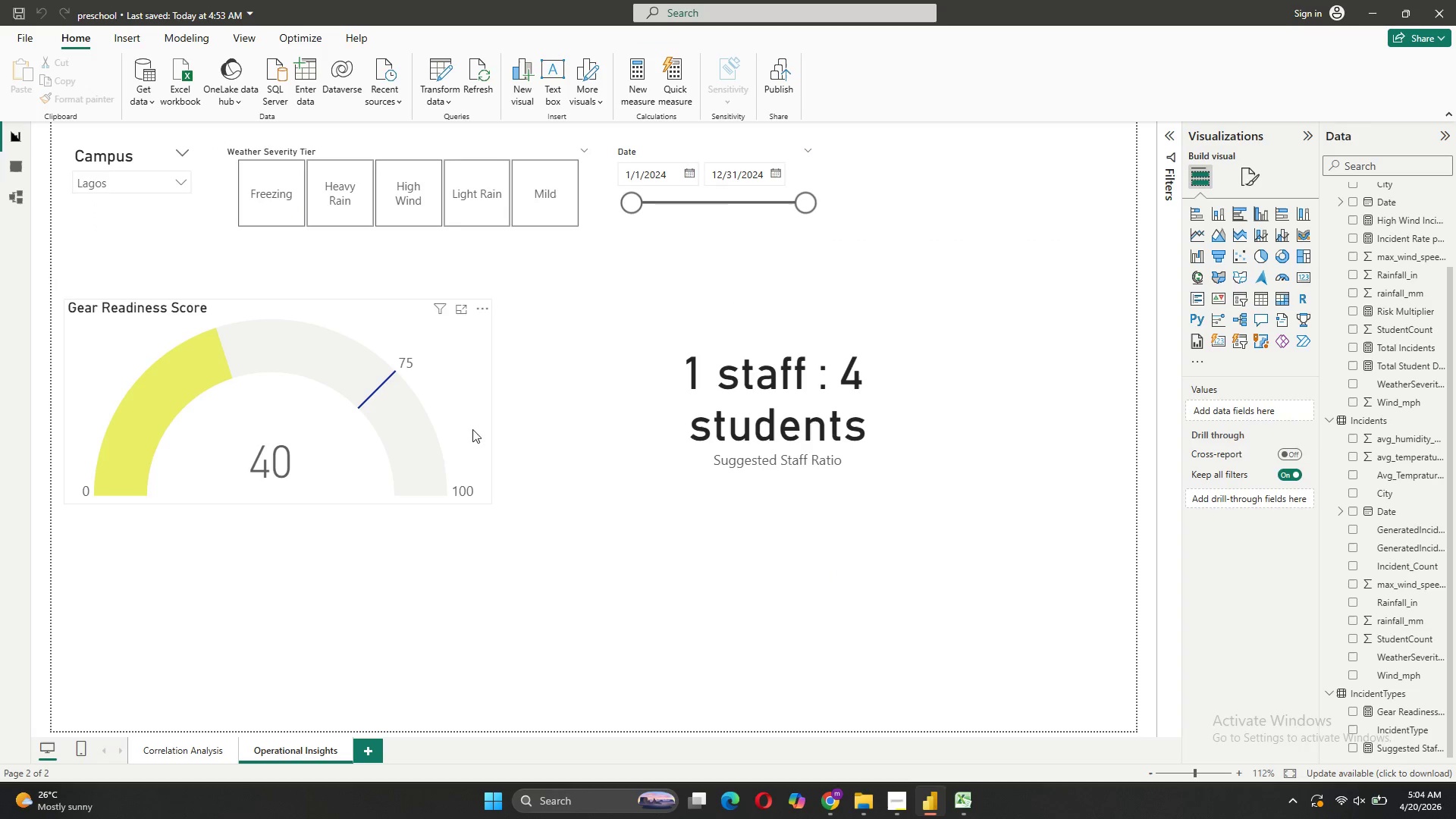 
left_click([702, 417])
 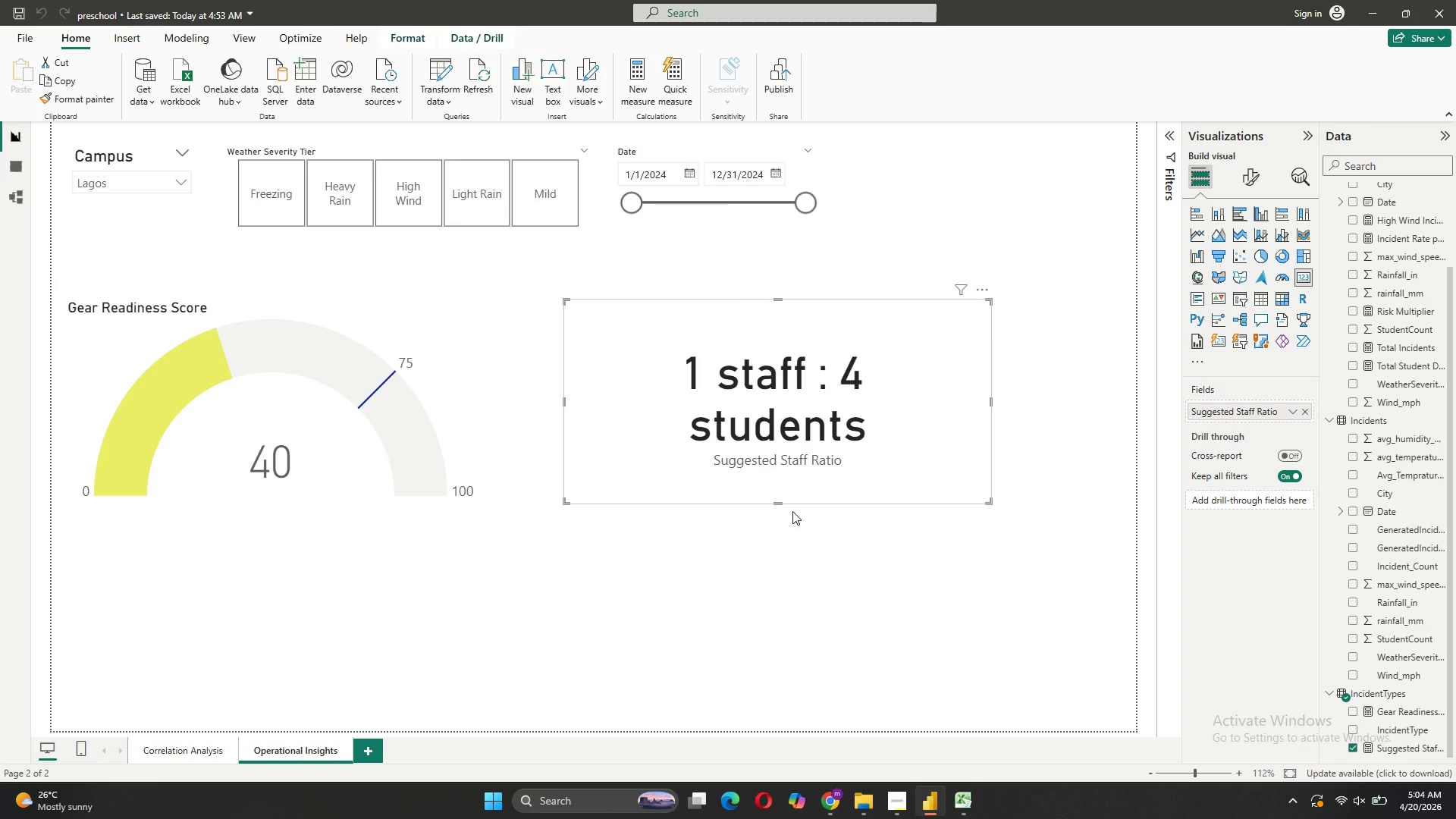 
wait(7.09)
 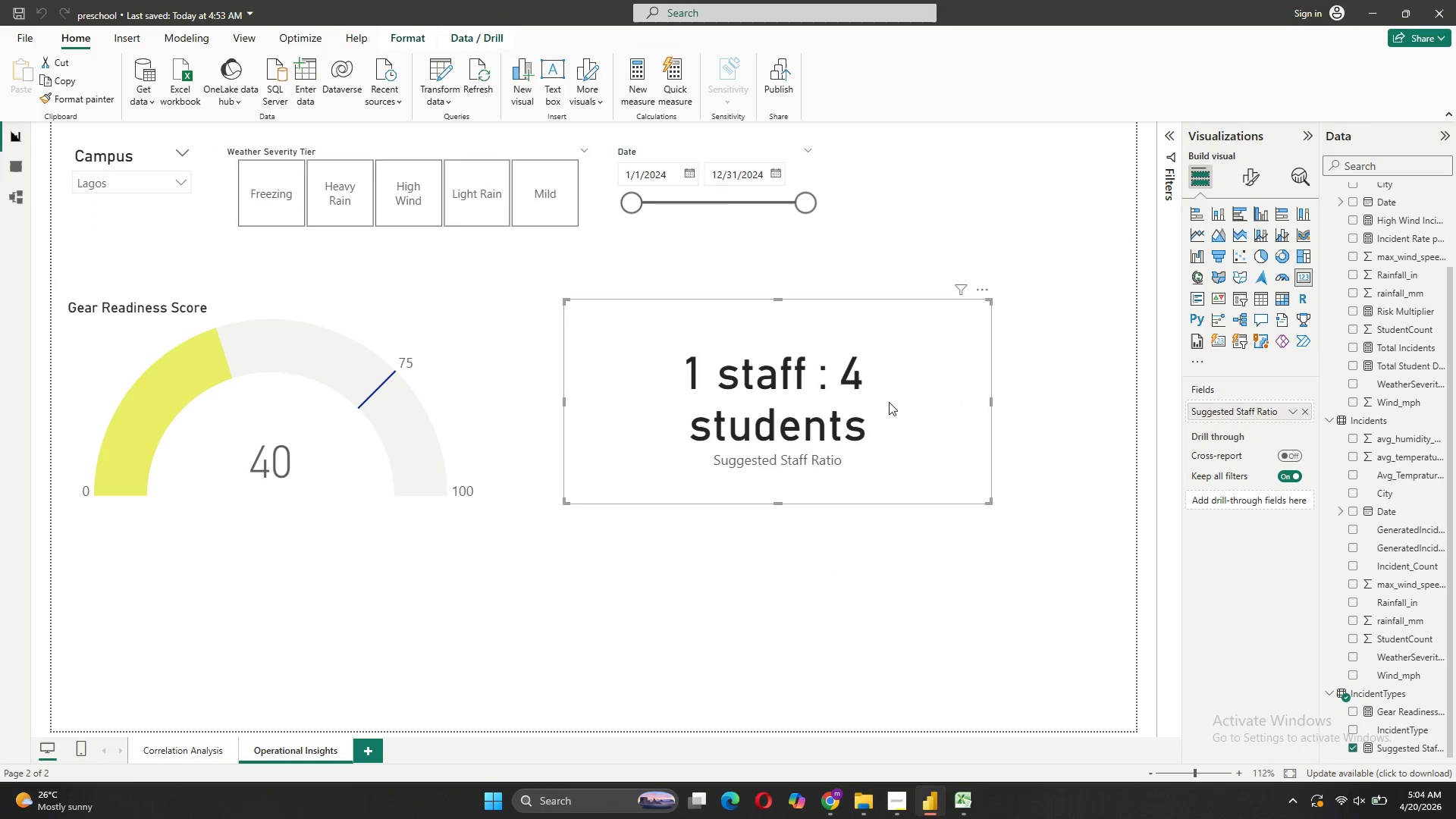 
left_click_drag(start_coordinate=[992, 400], to_coordinate=[1040, 403])
 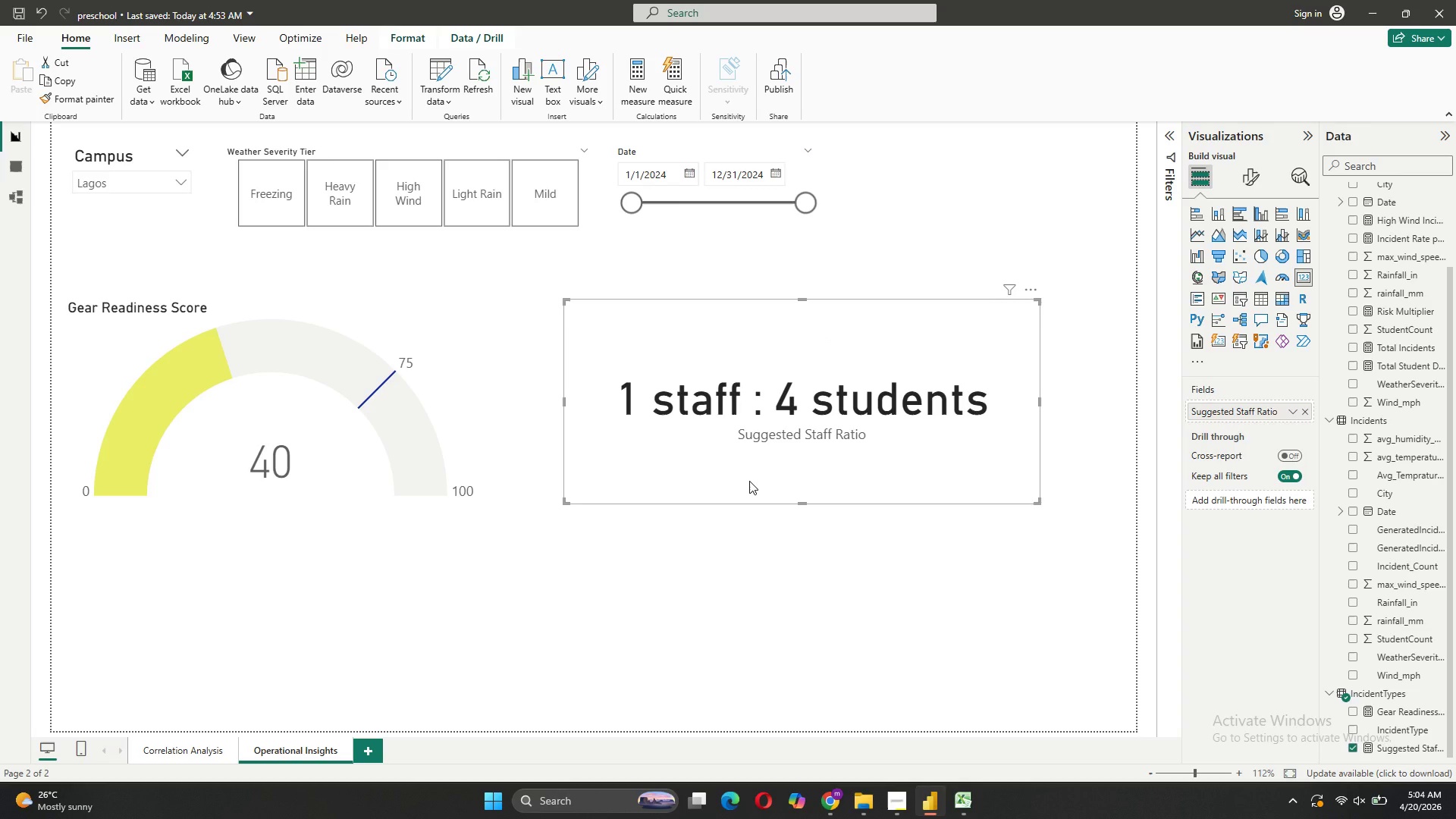 
wait(11.03)
 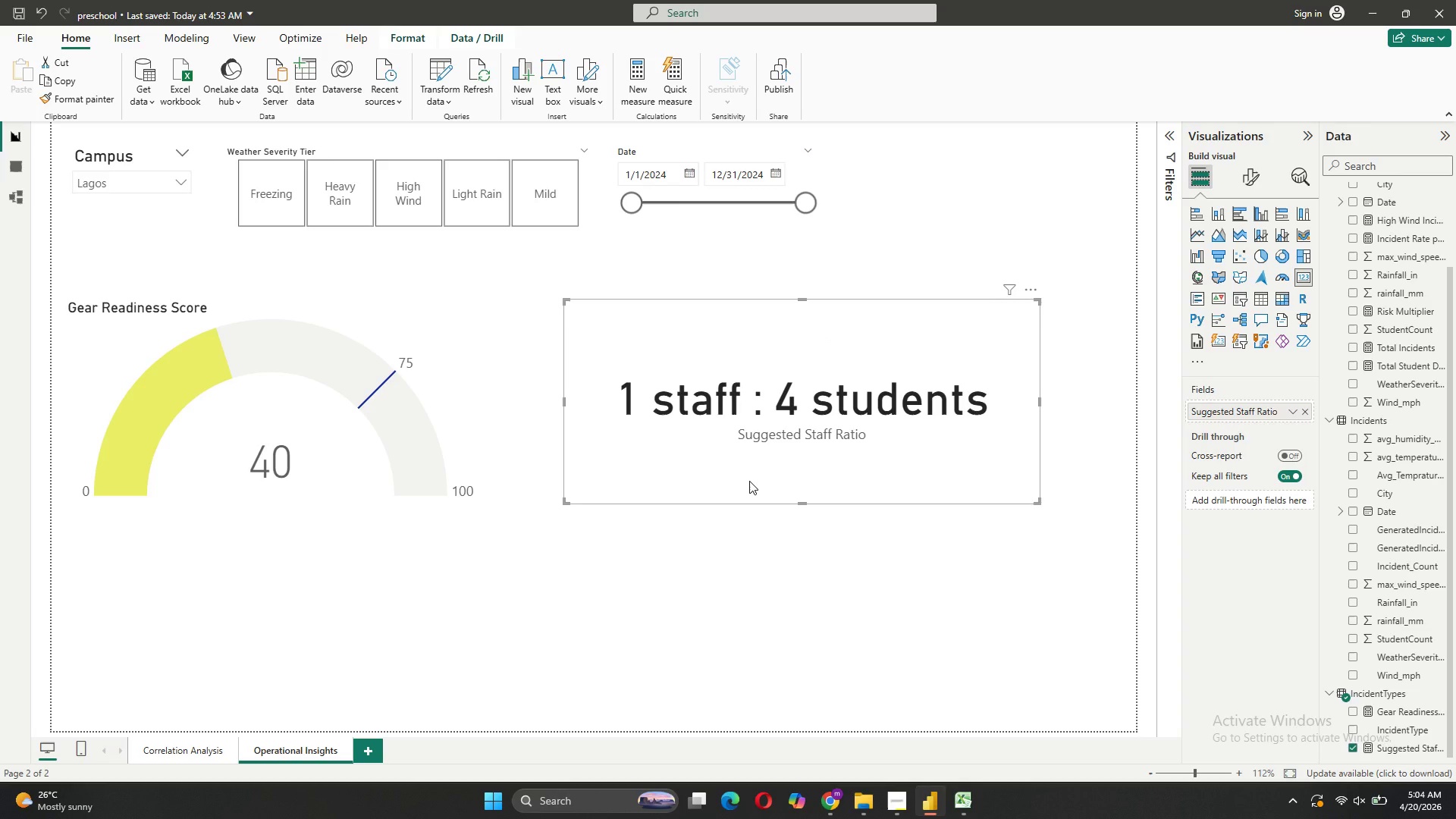 
left_click_drag(start_coordinate=[816, 340], to_coordinate=[896, 293])
 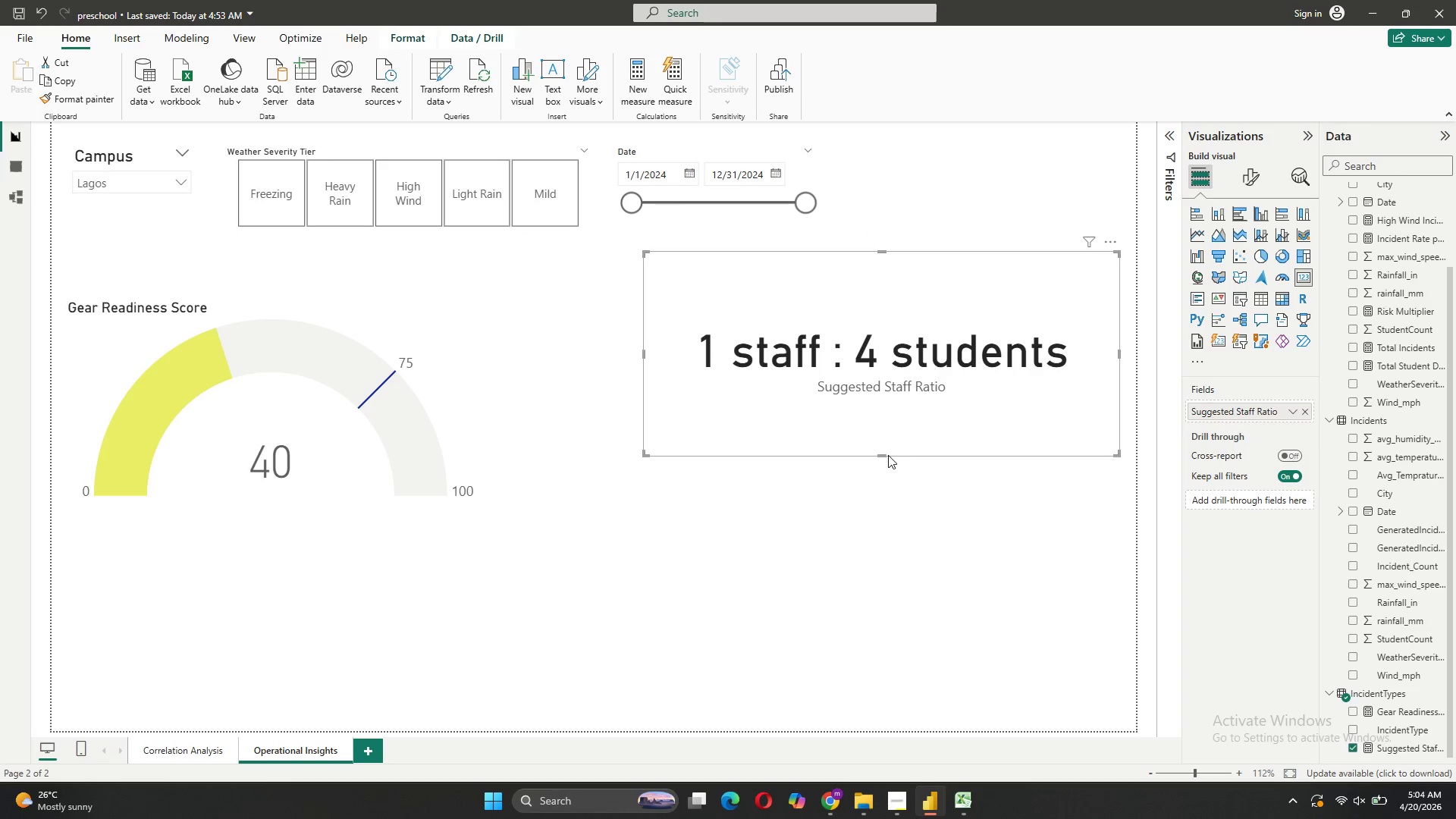 
left_click_drag(start_coordinate=[883, 455], to_coordinate=[885, 397])
 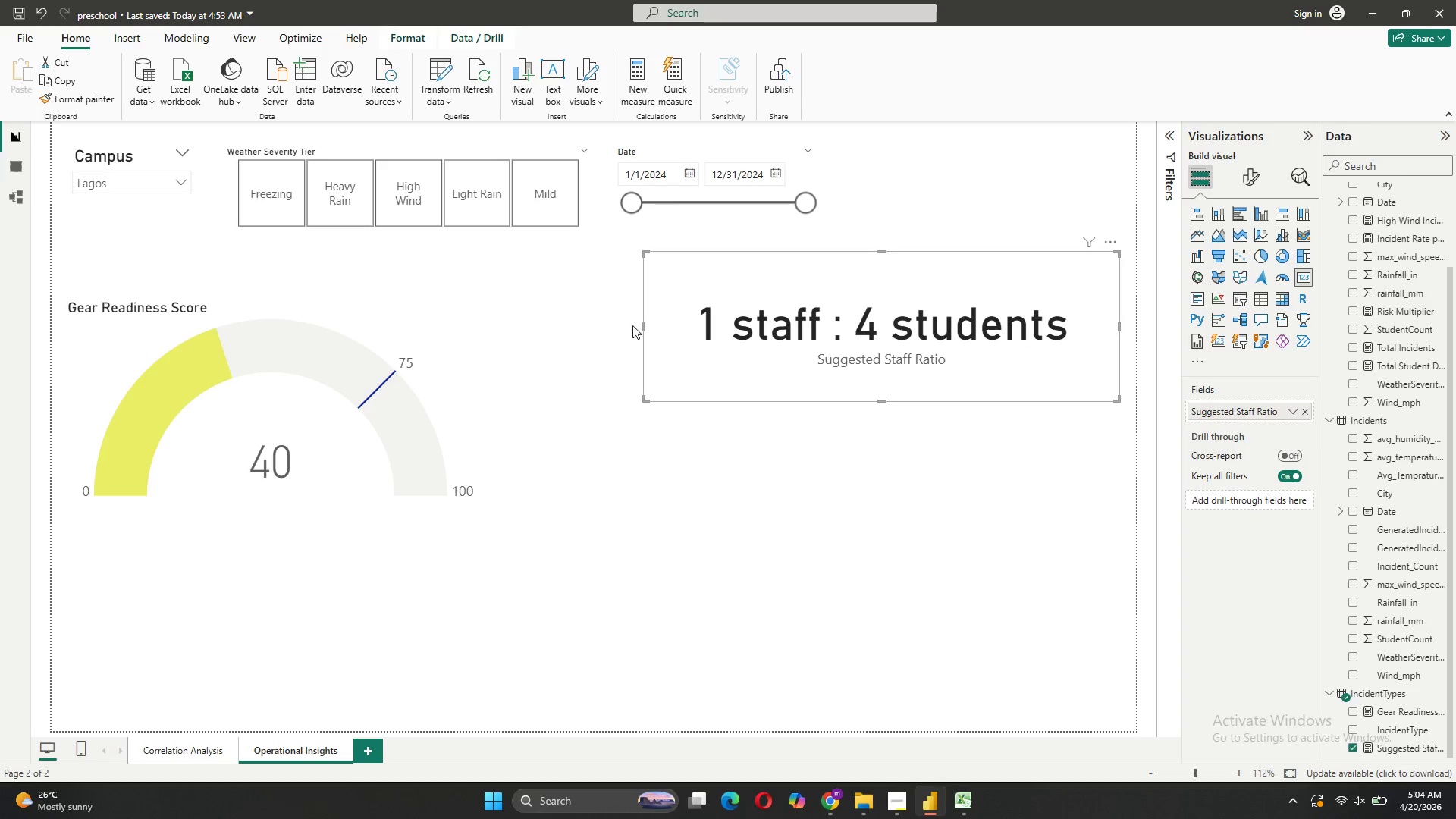 
wait(6.73)
 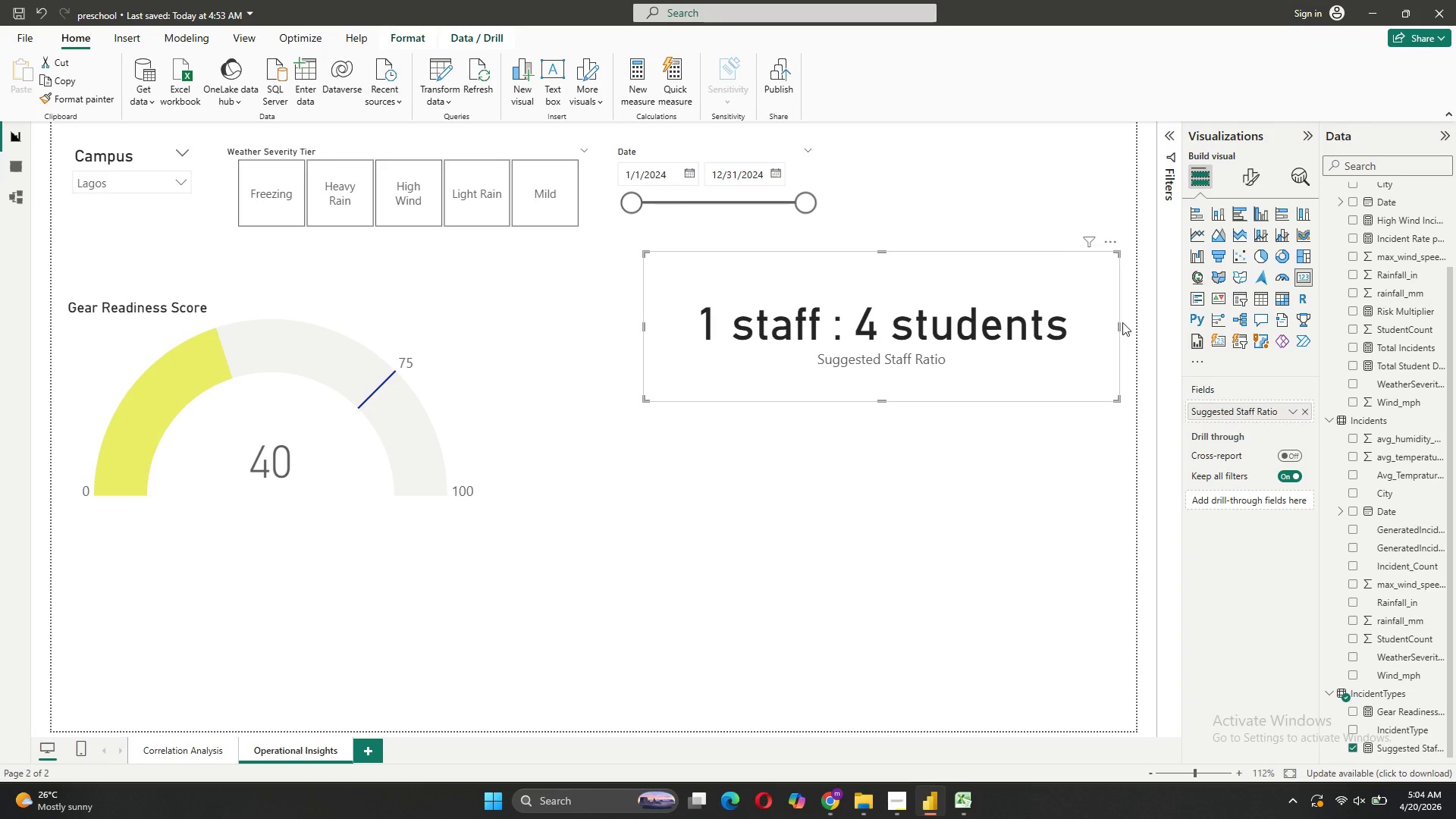 
left_click_drag(start_coordinate=[643, 323], to_coordinate=[688, 327])
 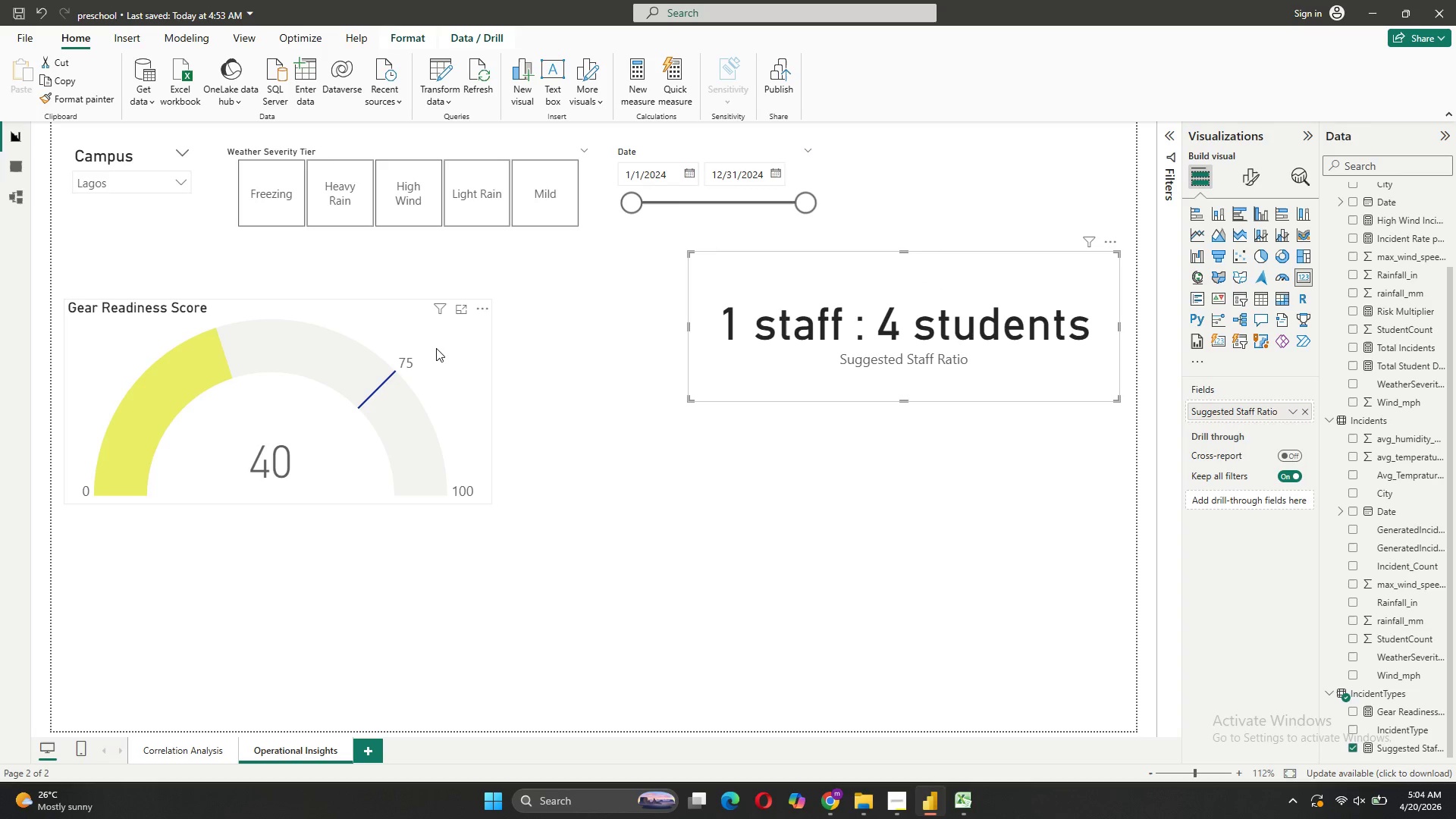 
left_click_drag(start_coordinate=[436, 347], to_coordinate=[437, 307])
 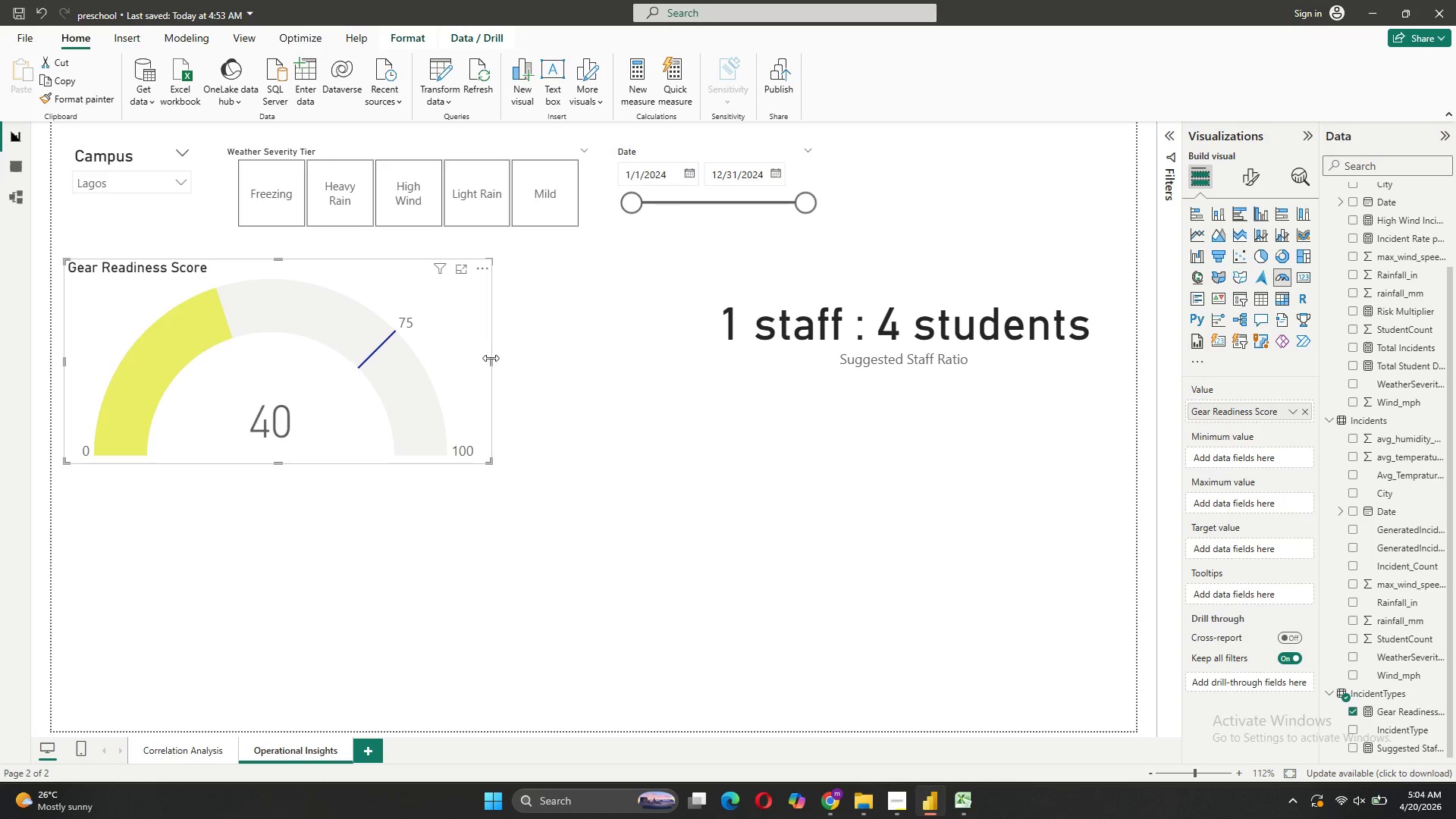 
left_click_drag(start_coordinate=[491, 358], to_coordinate=[563, 358])
 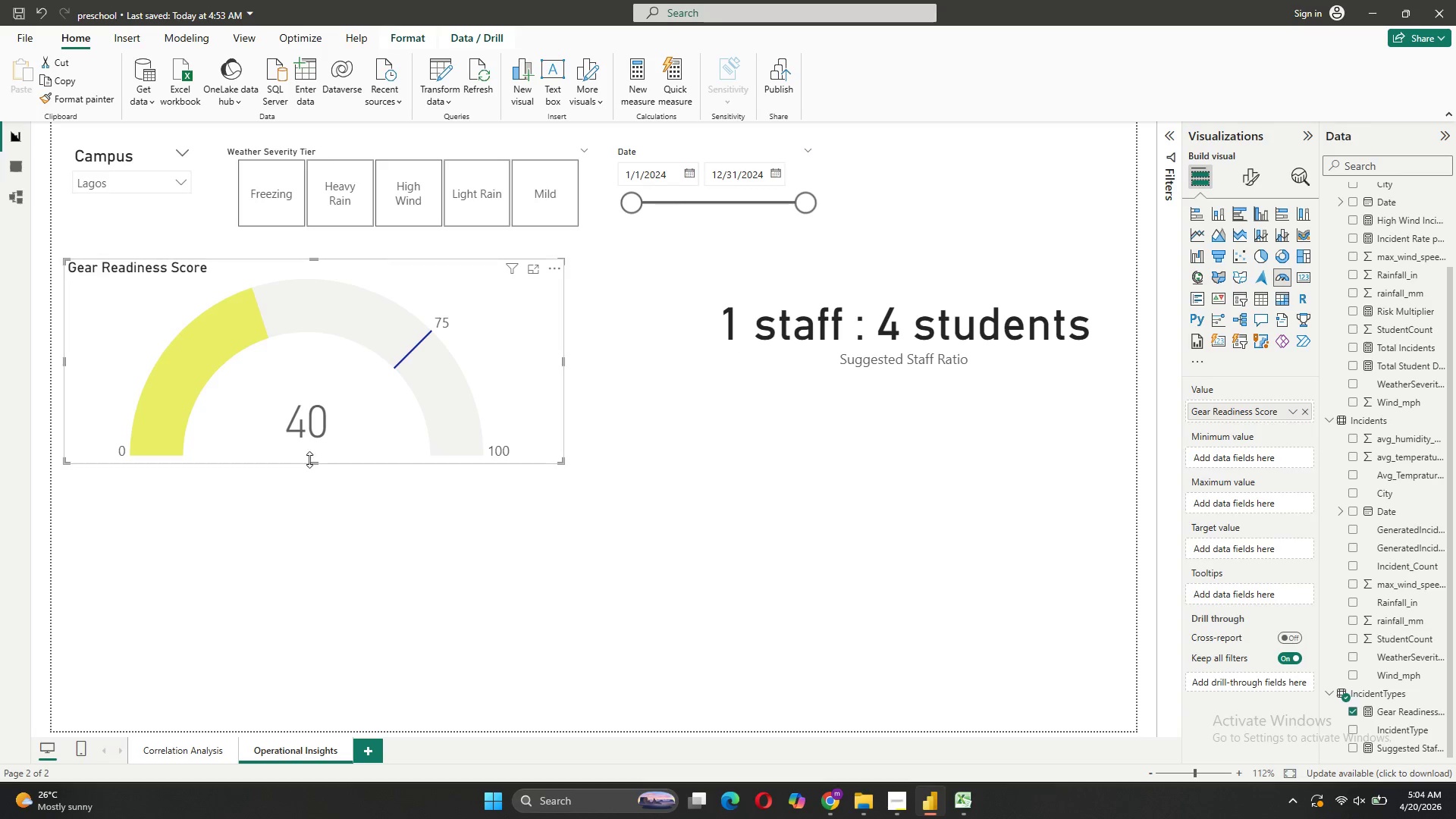 
left_click_drag(start_coordinate=[311, 460], to_coordinate=[322, 418])
 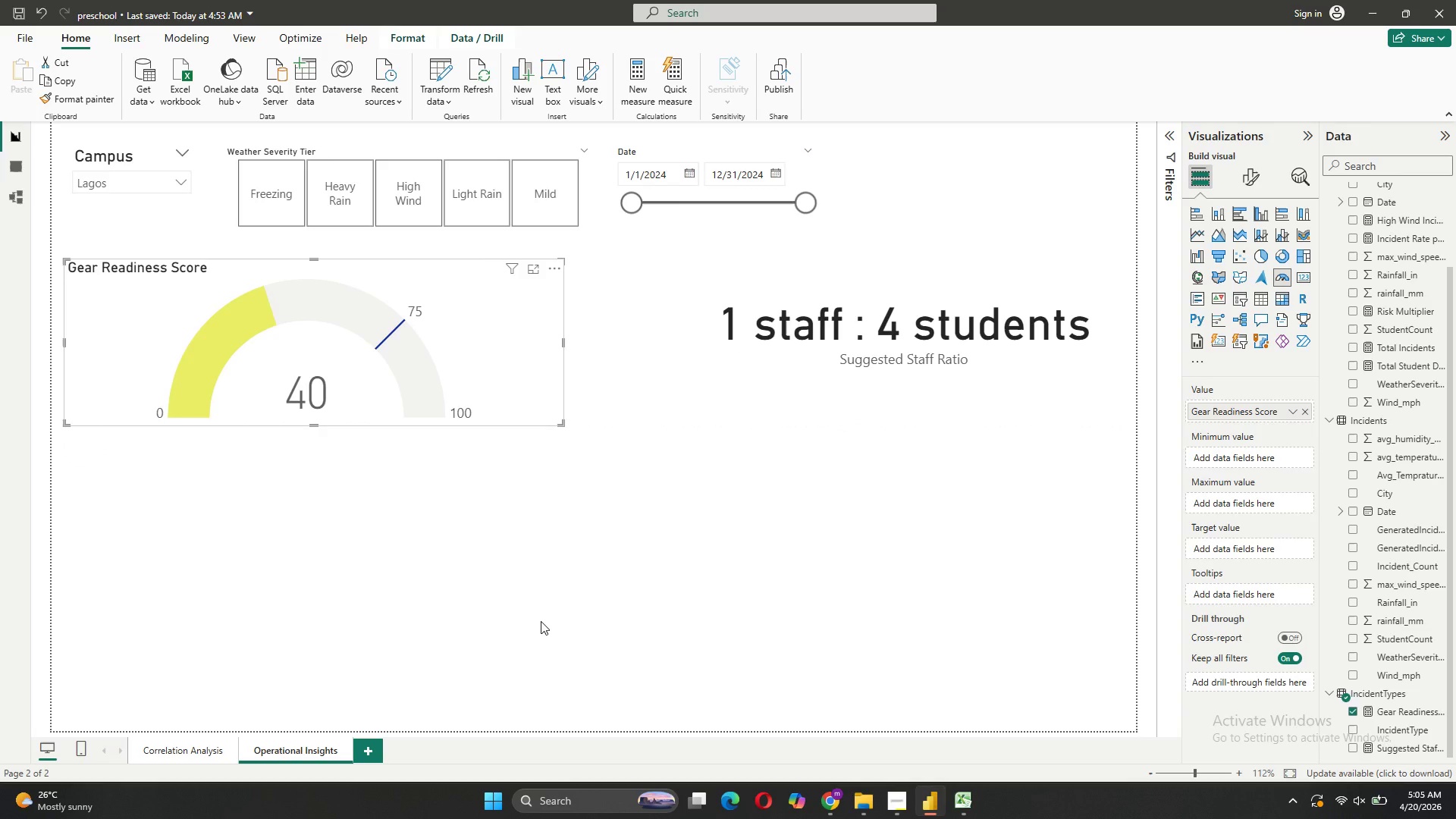 
left_click([720, 624])
 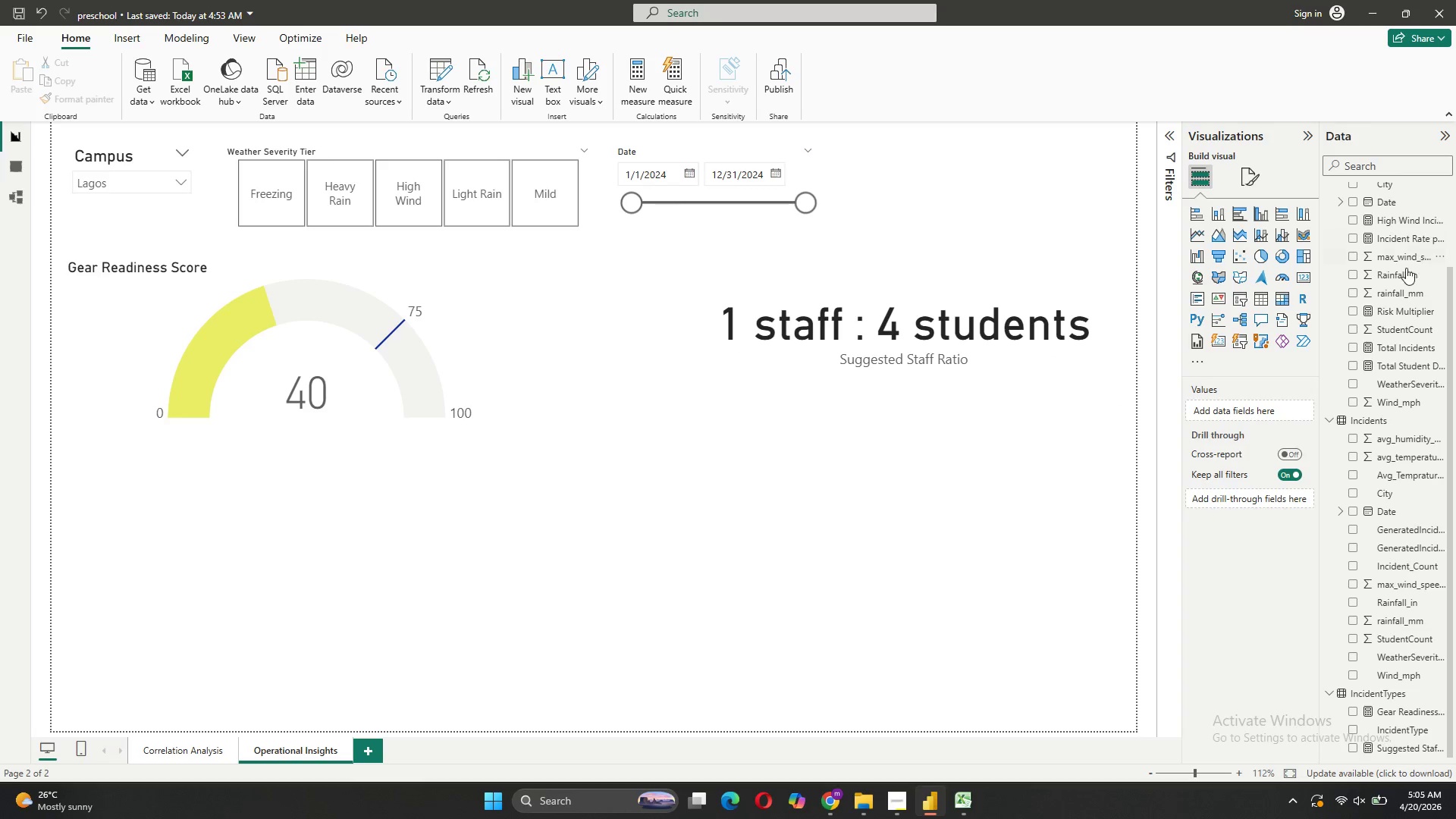 
wait(9.56)
 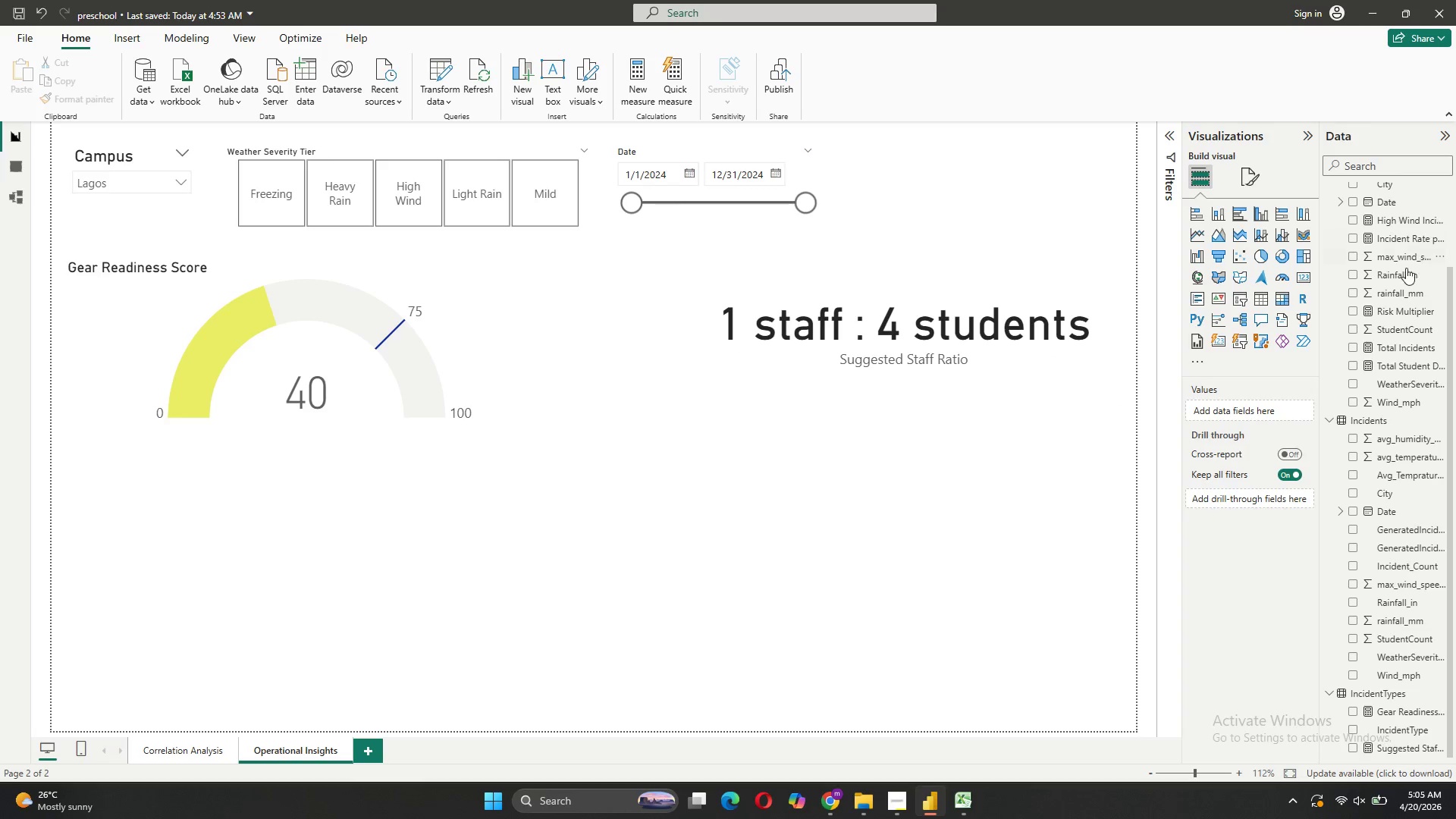 
mouse_move([1230, 255])
 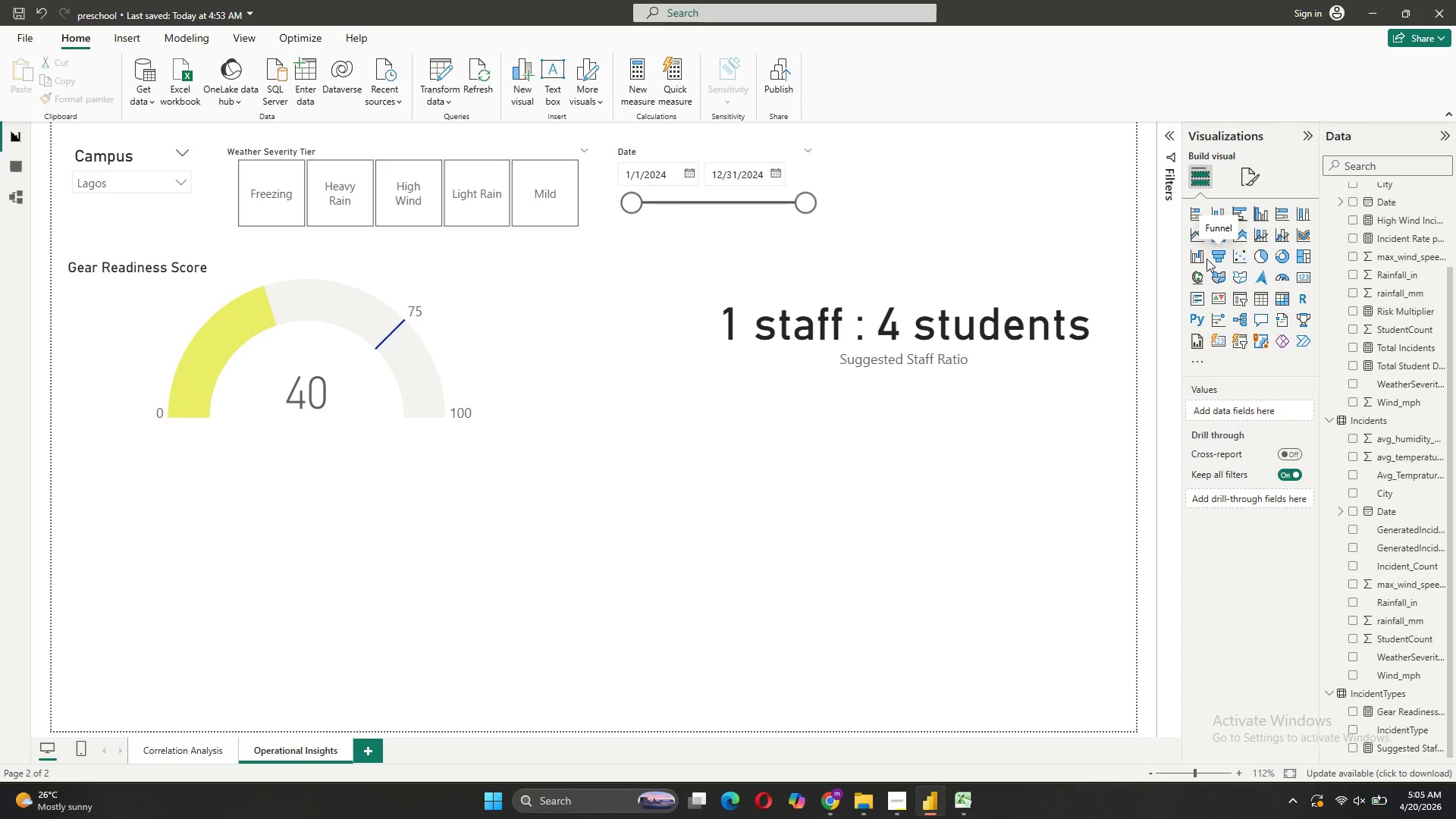 
left_click([1199, 259])
 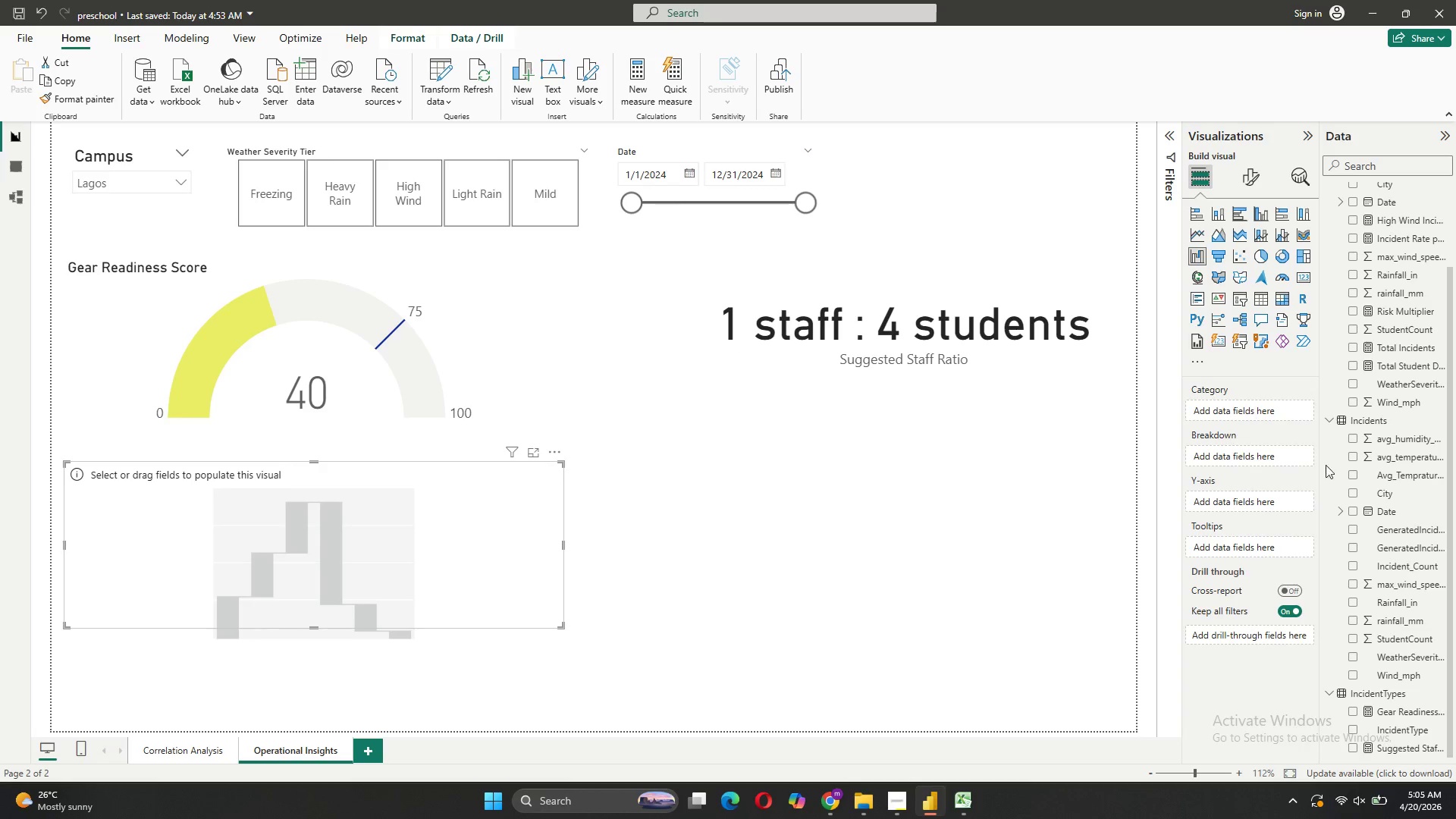 
wait(5.52)
 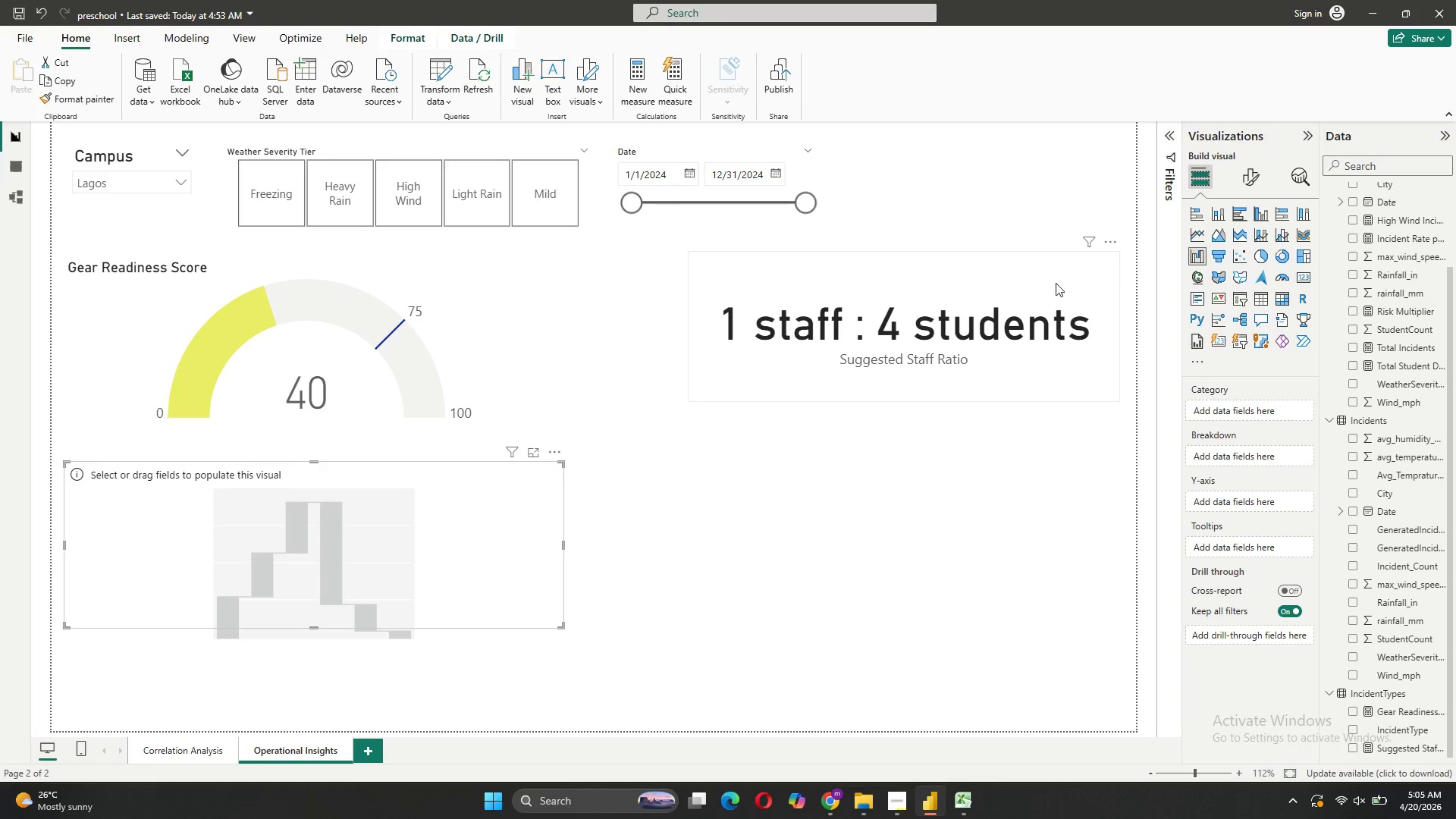 
left_click_drag(start_coordinate=[1393, 655], to_coordinate=[1259, 409])
 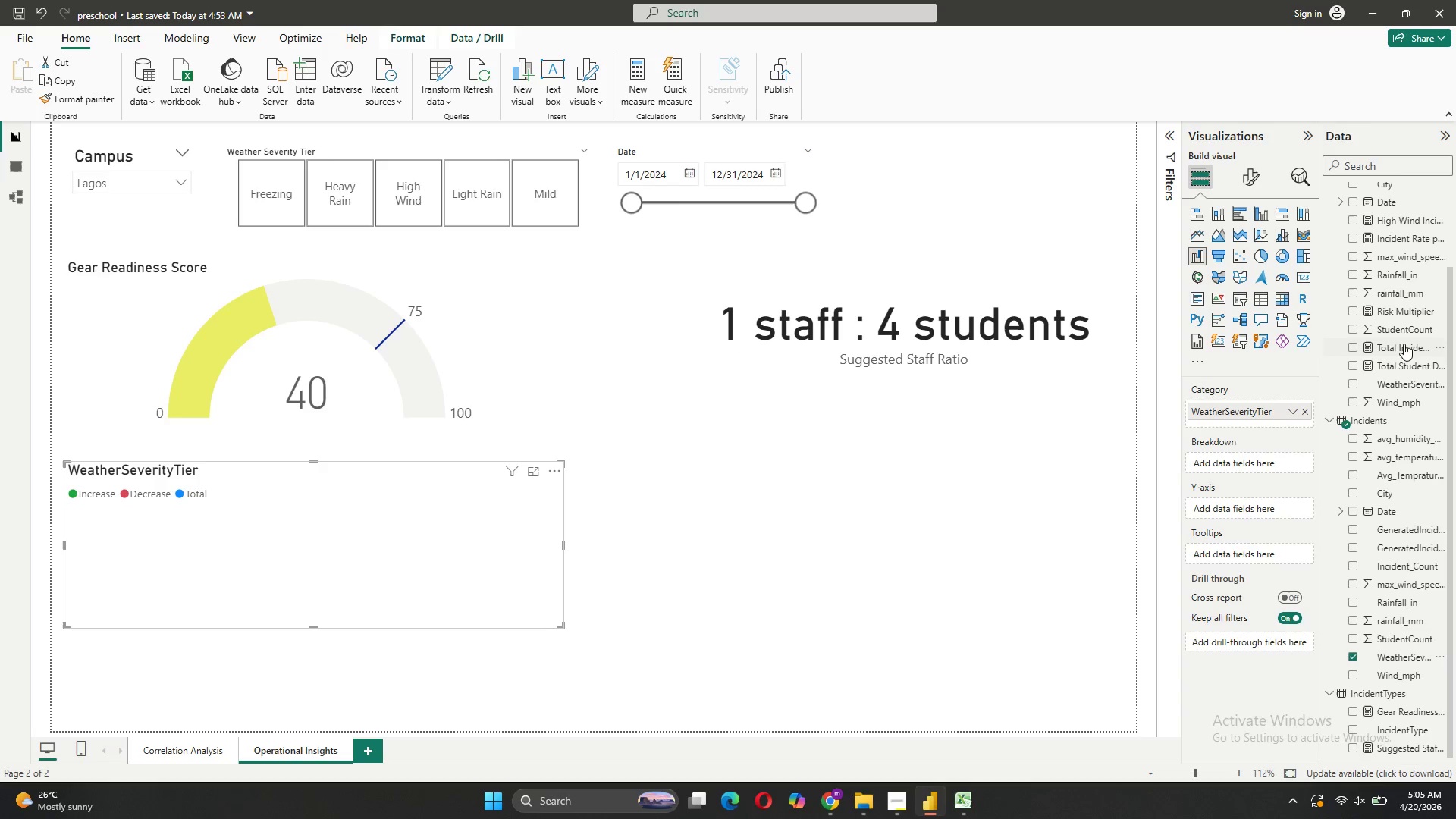 
wait(6.42)
 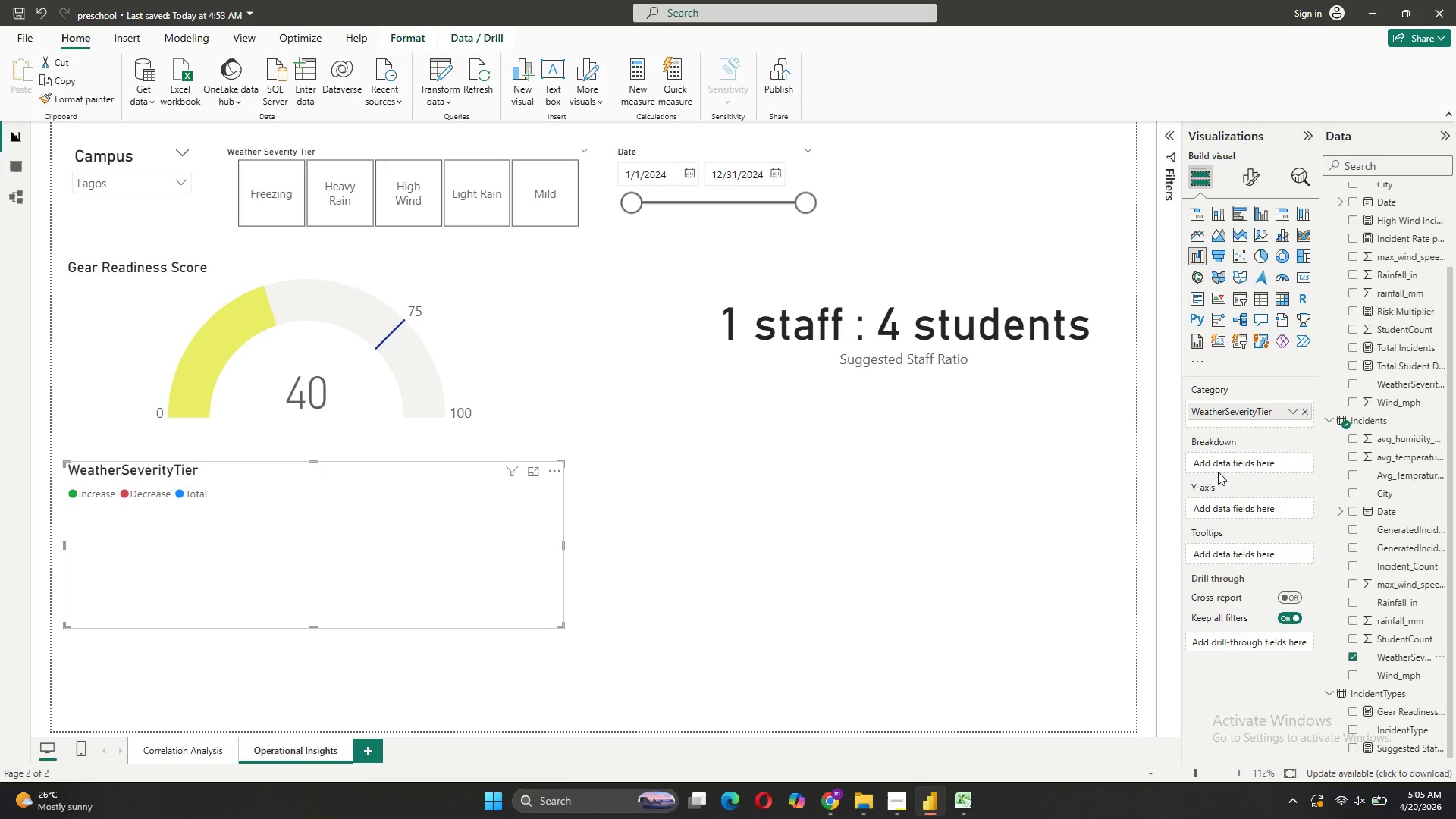 
left_click_drag(start_coordinate=[1395, 347], to_coordinate=[1247, 503])
 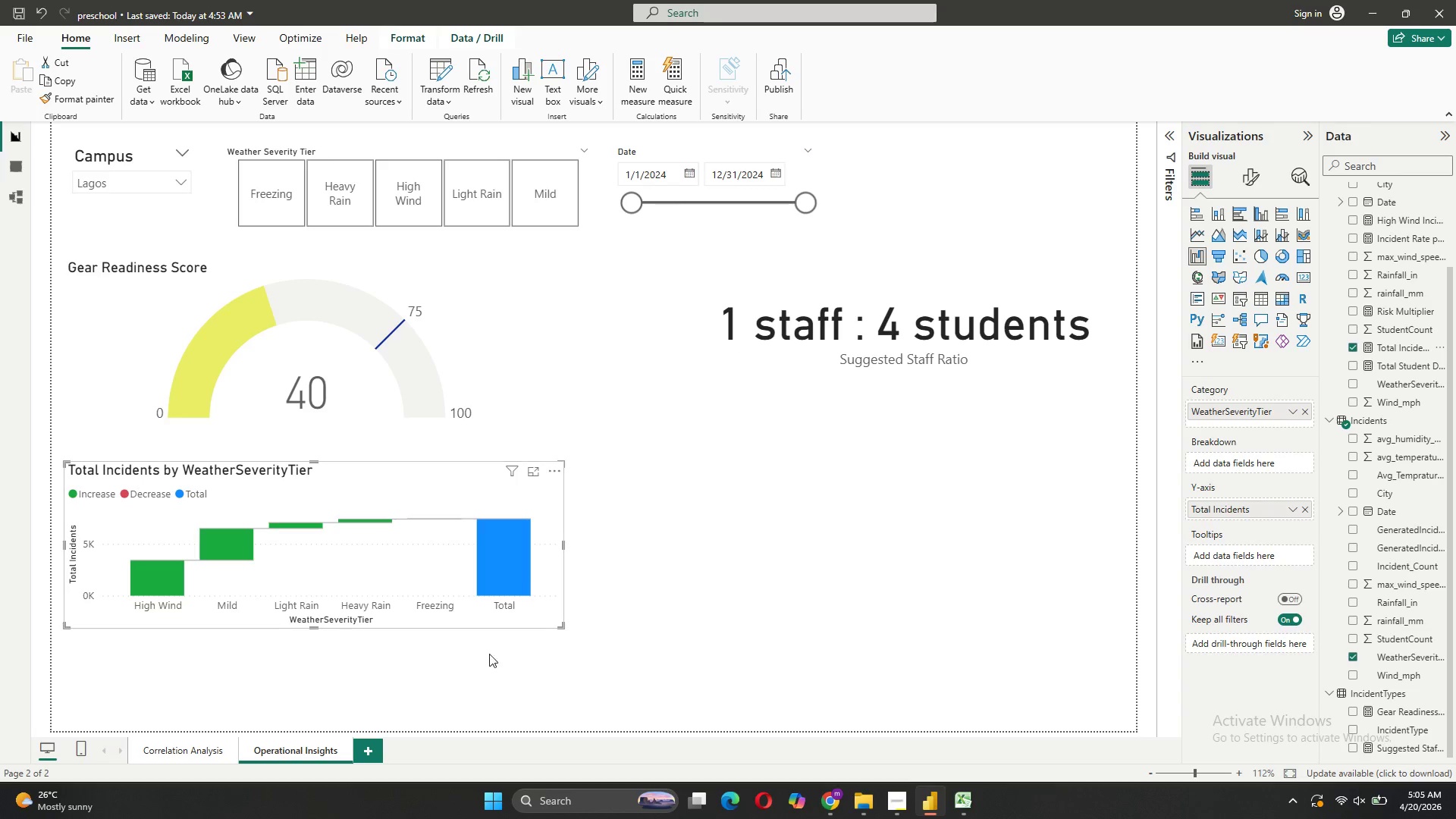 
wait(5.8)
 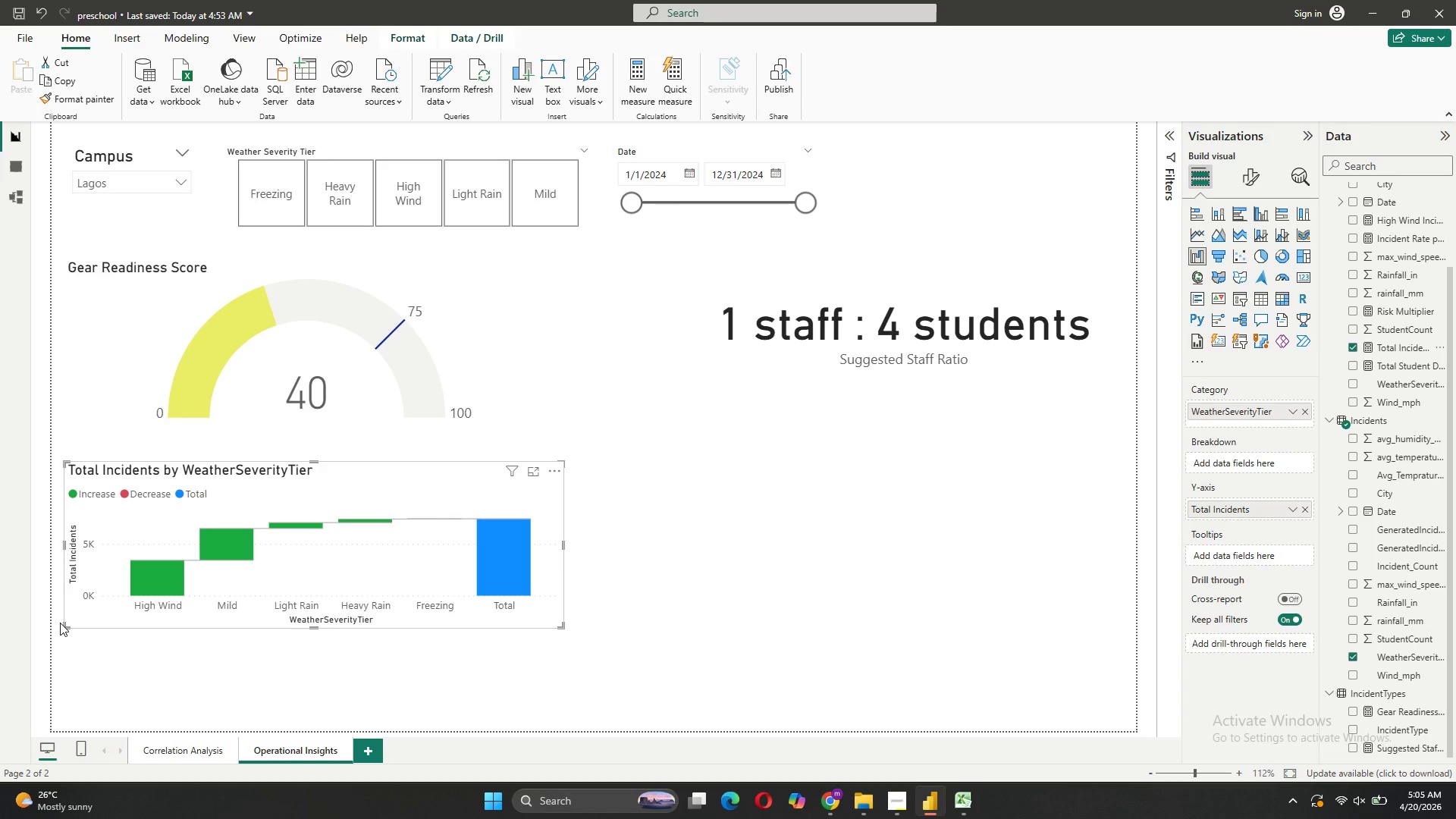 
left_click([1220, 466])
 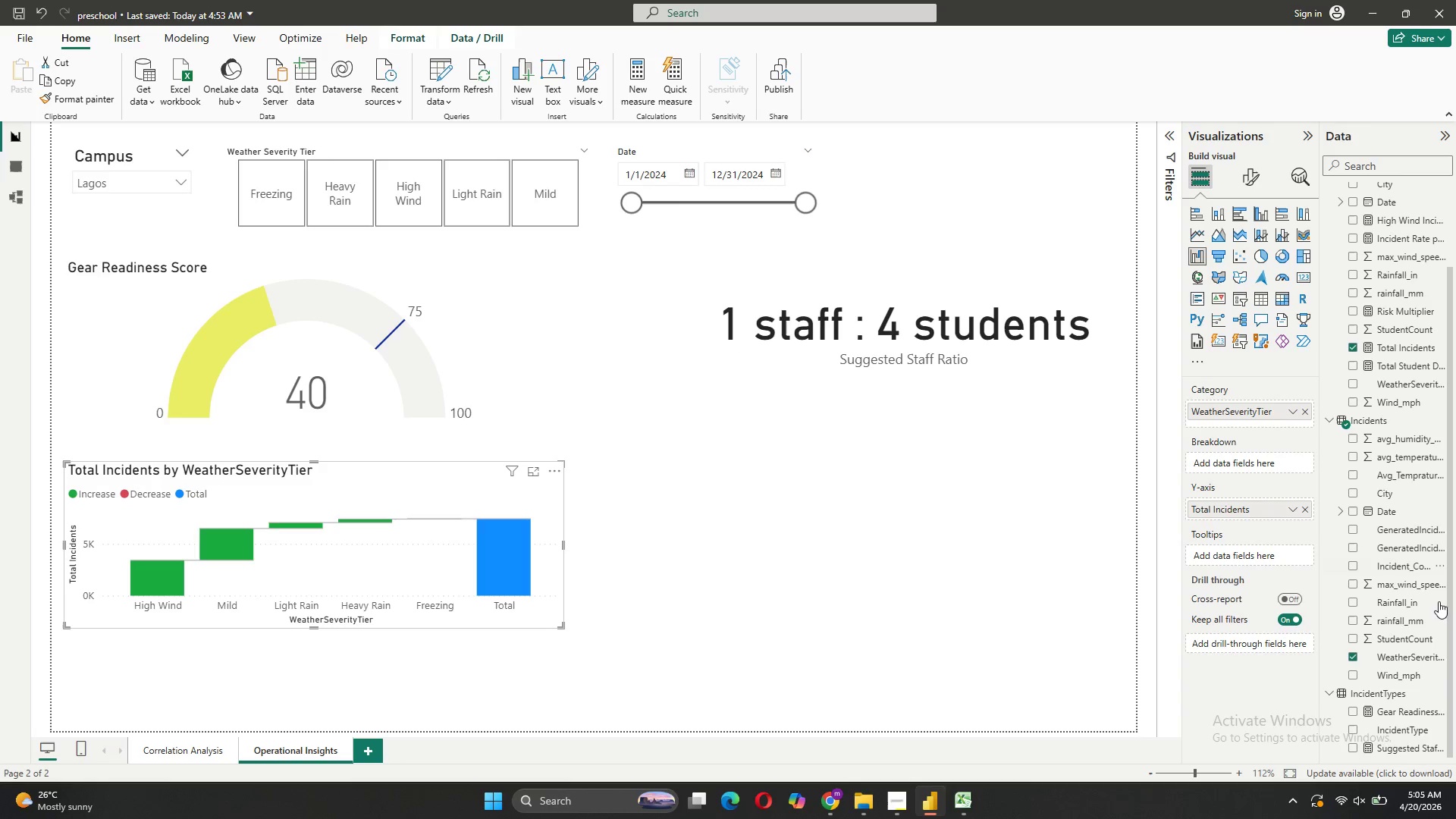 
scroll: coordinate [1426, 651], scroll_direction: down, amount: 1.0
 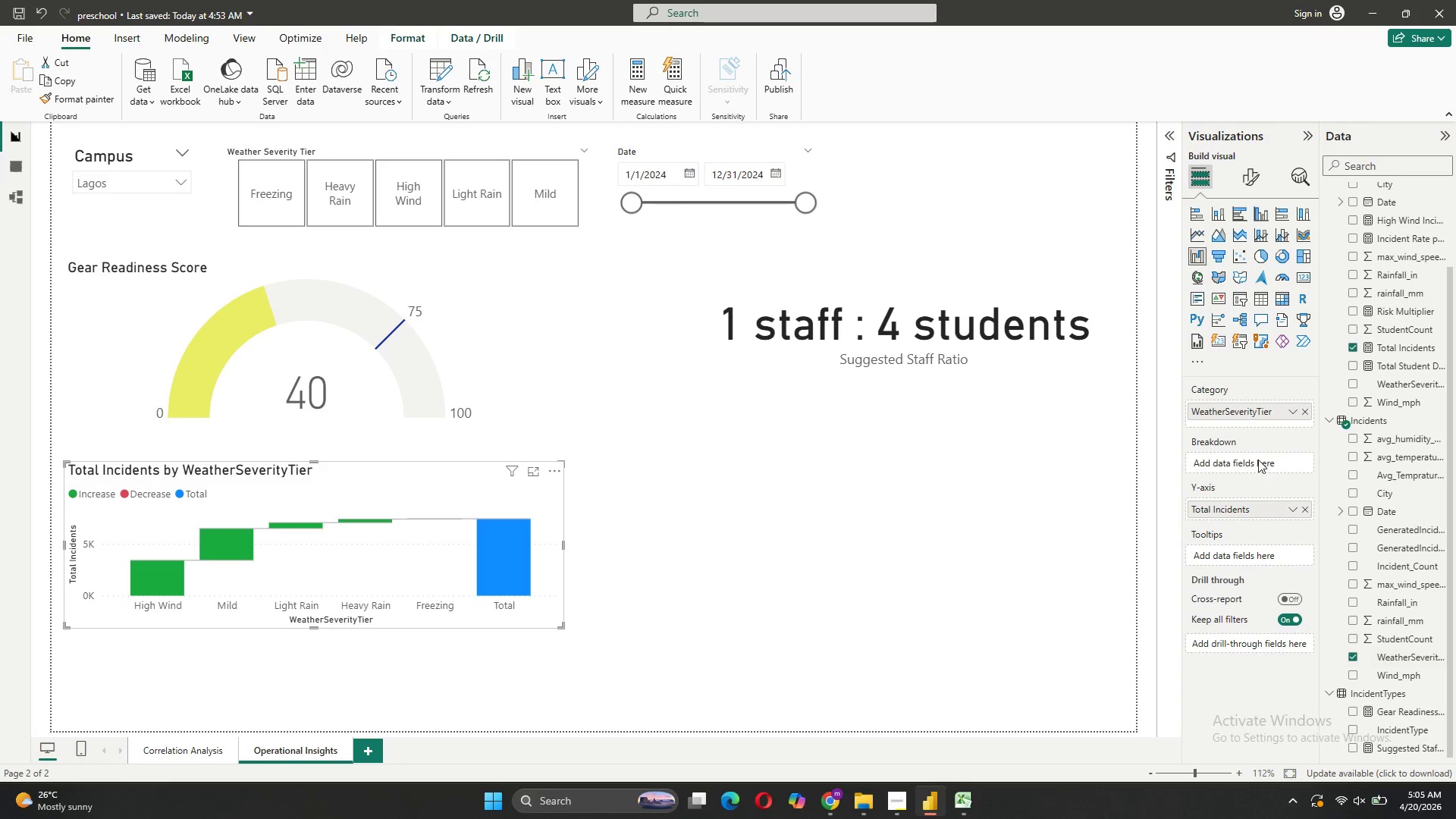 
left_click([1257, 459])
 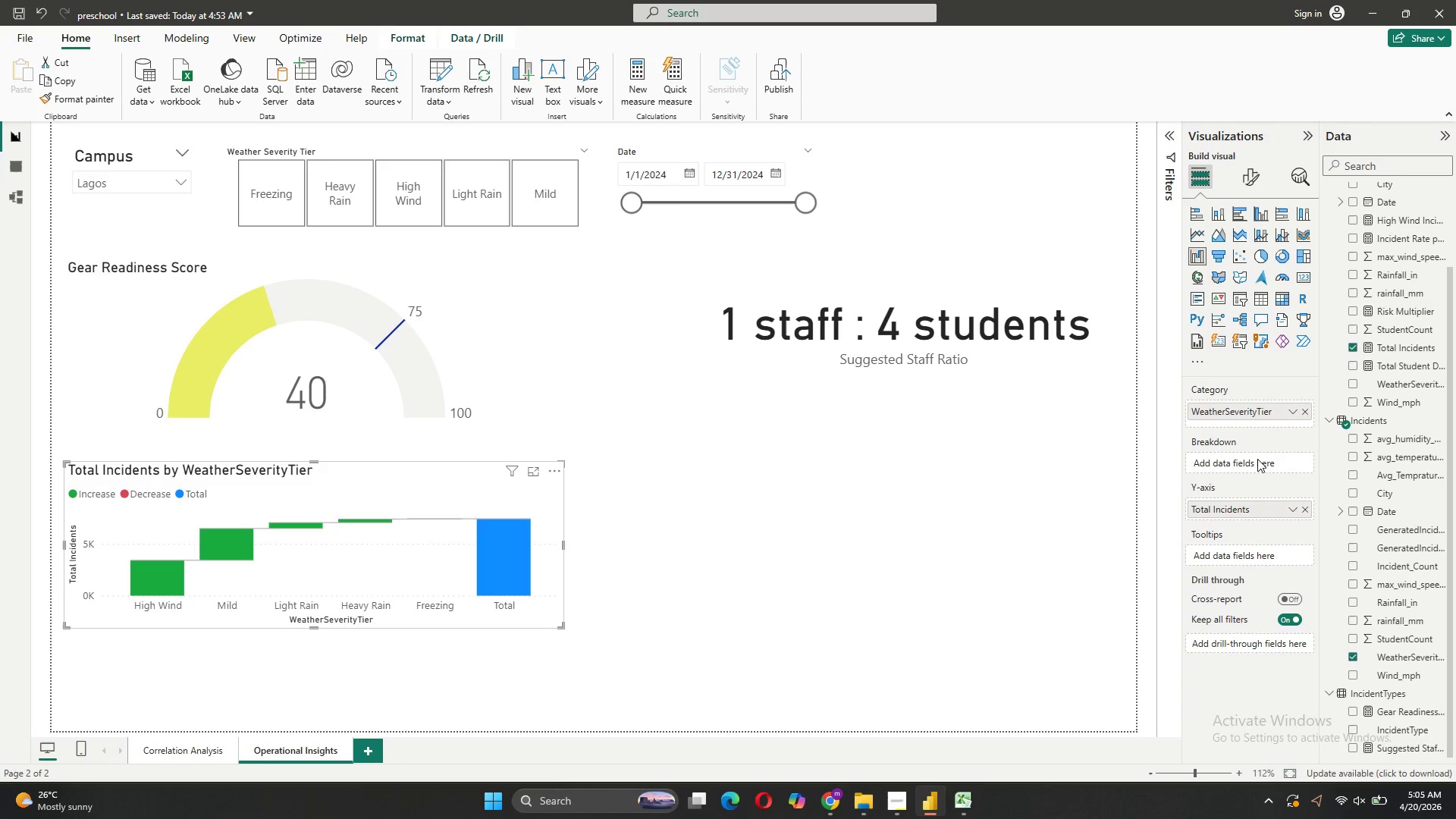 
wait(8.33)
 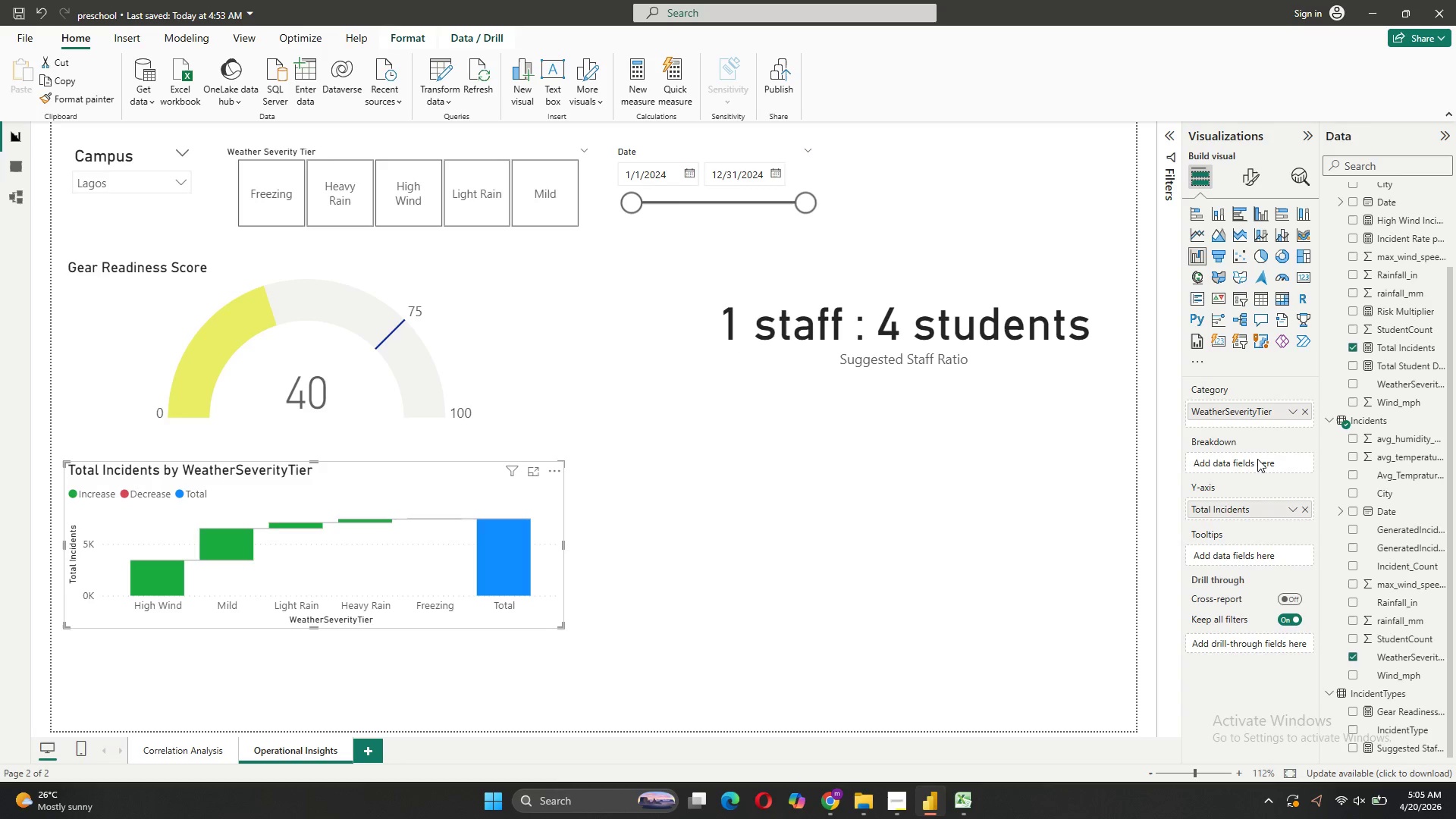 
double_click([1254, 463])
 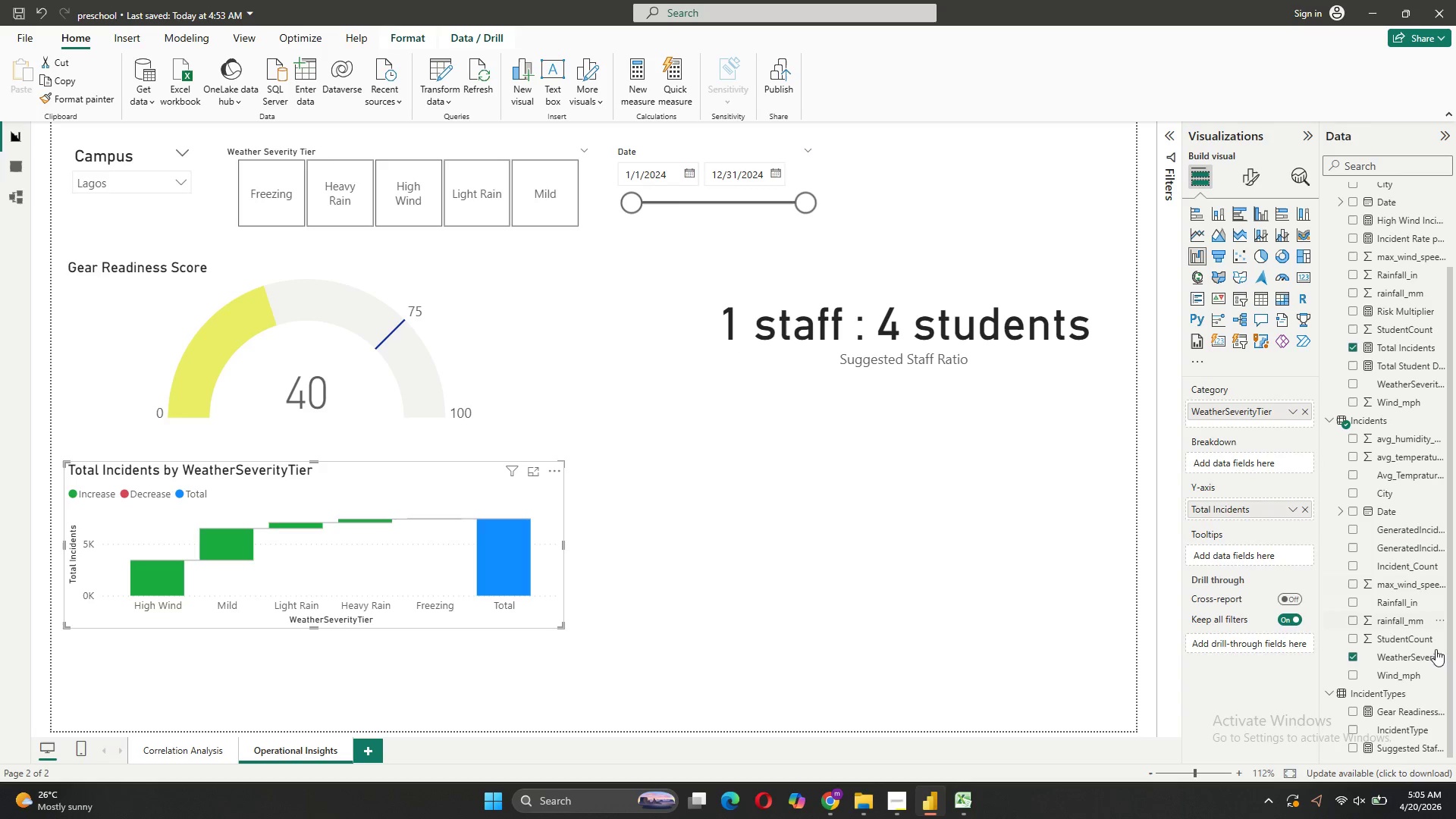 
scroll: coordinate [1402, 602], scroll_direction: down, amount: 3.0
 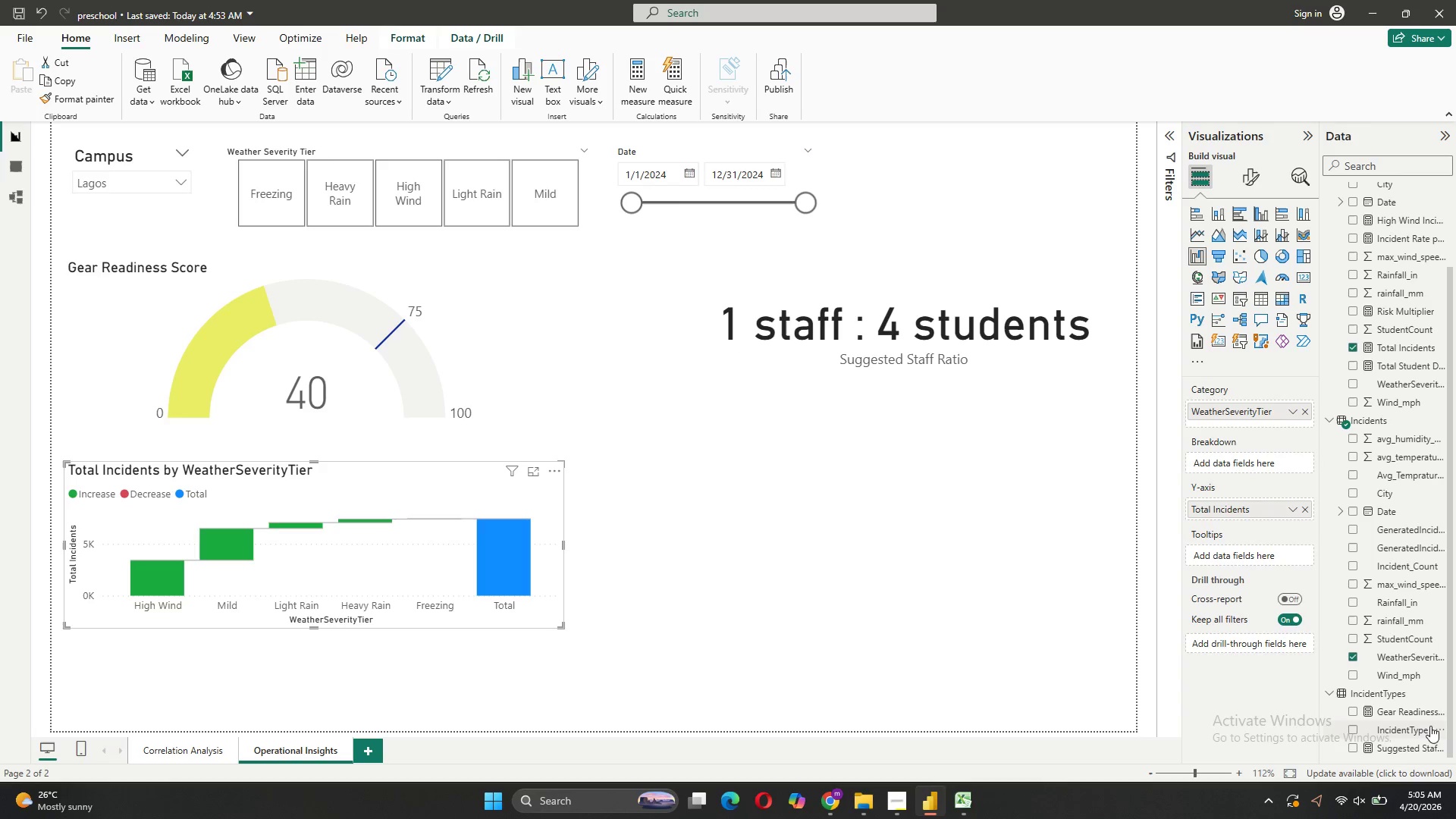 
left_click([1440, 726])
 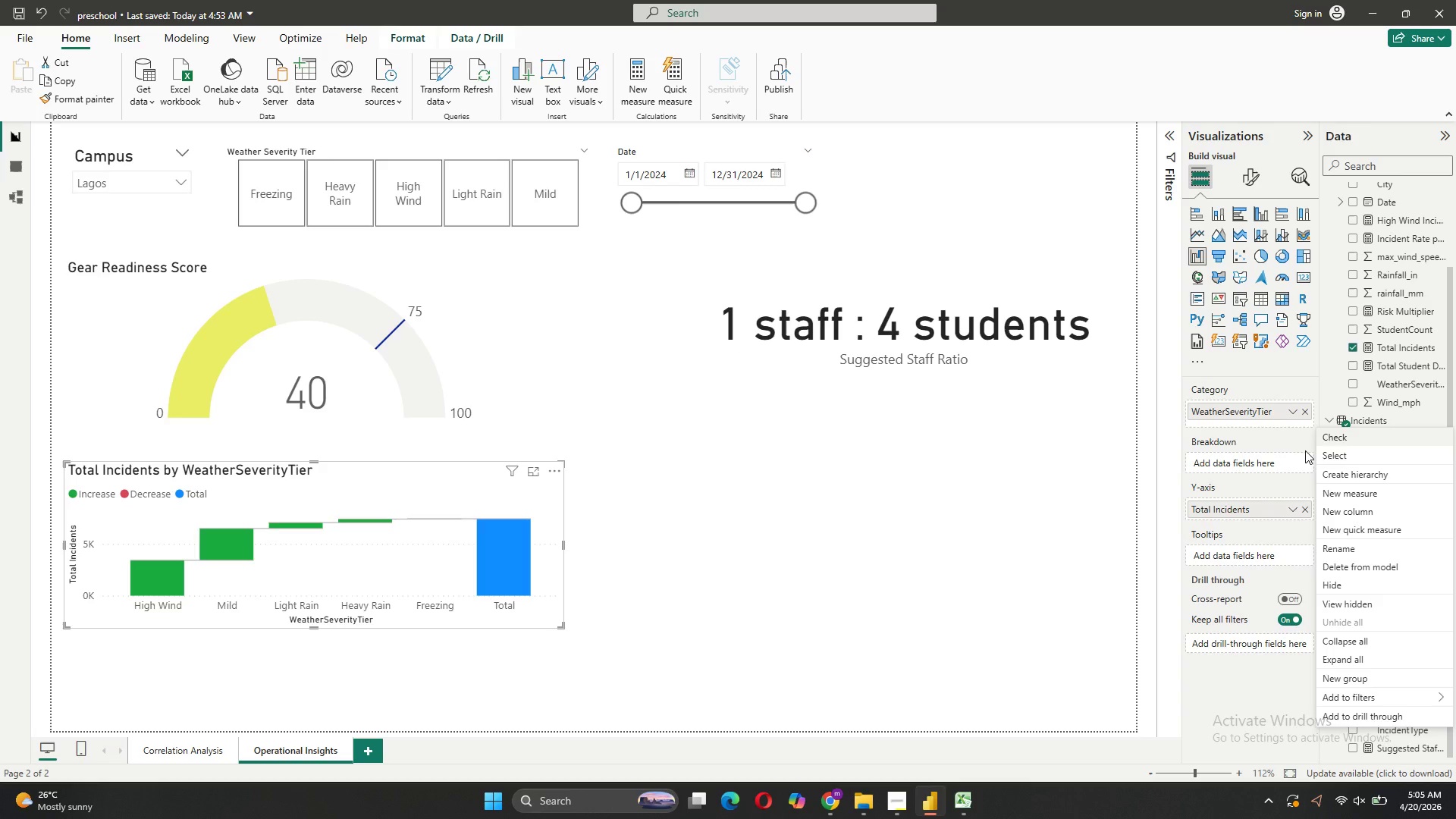 
left_click([1221, 698])
 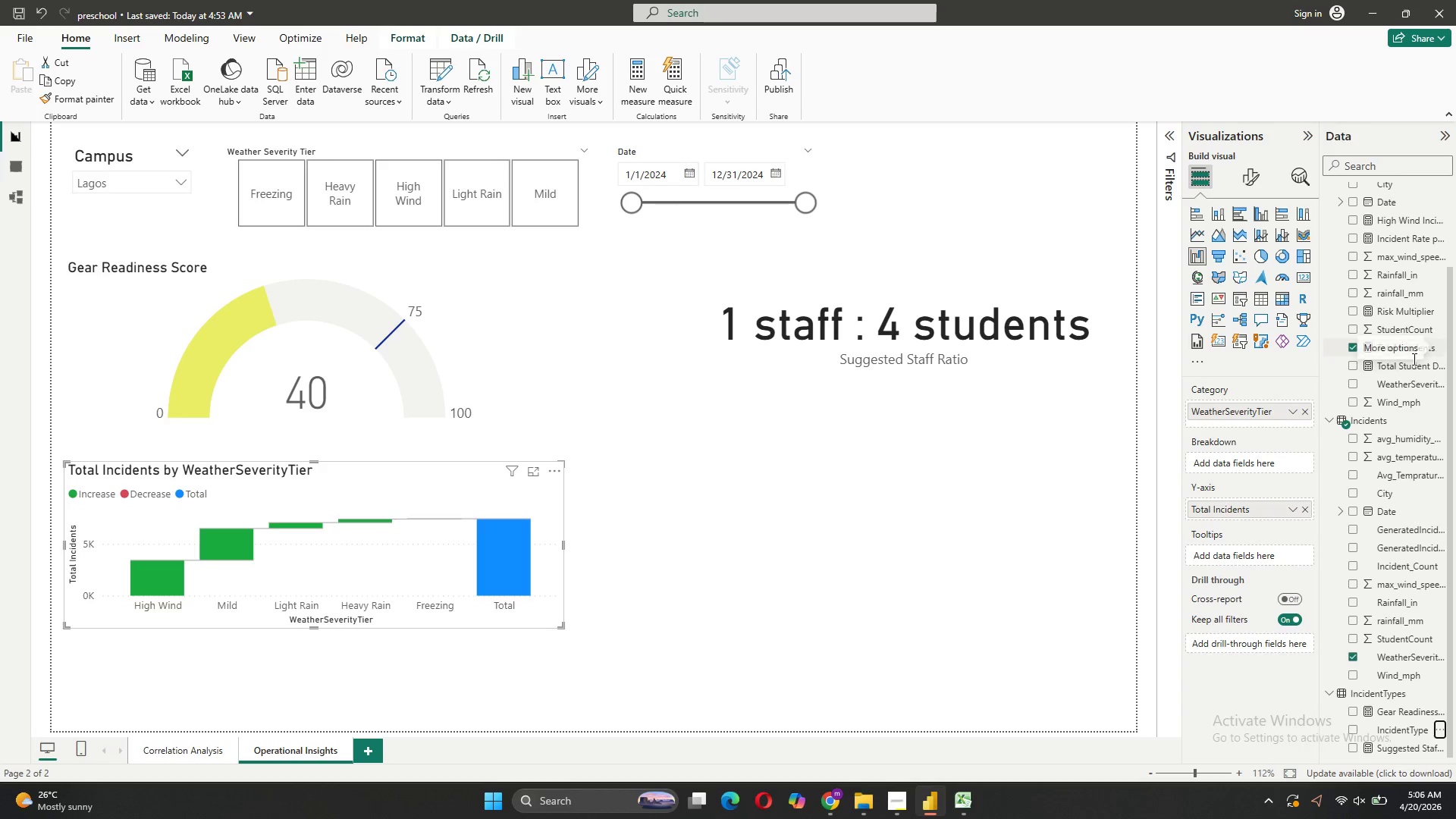 
scroll: coordinate [1398, 426], scroll_direction: up, amount: 3.0
 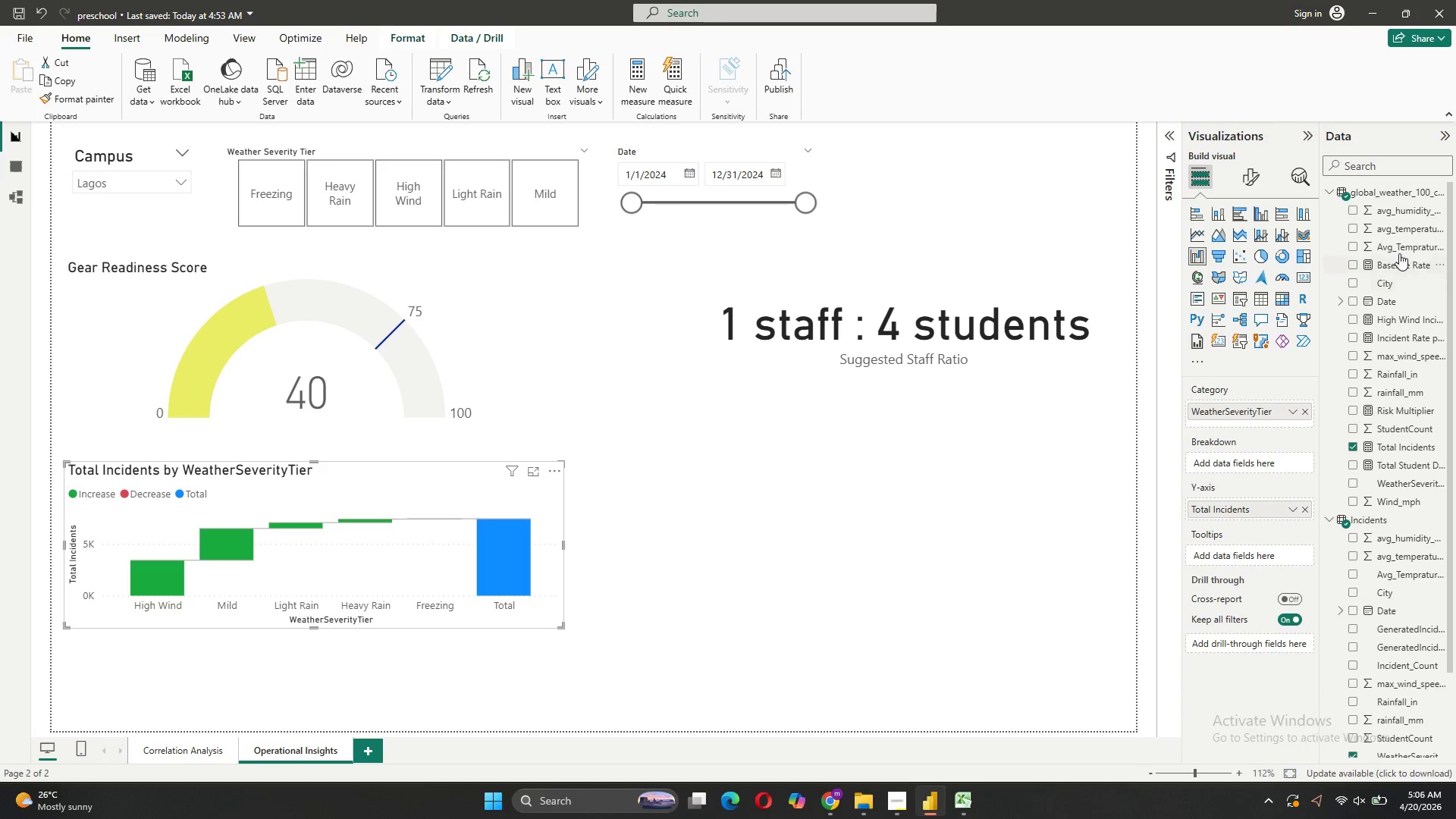 
mouse_move([1359, 642])
 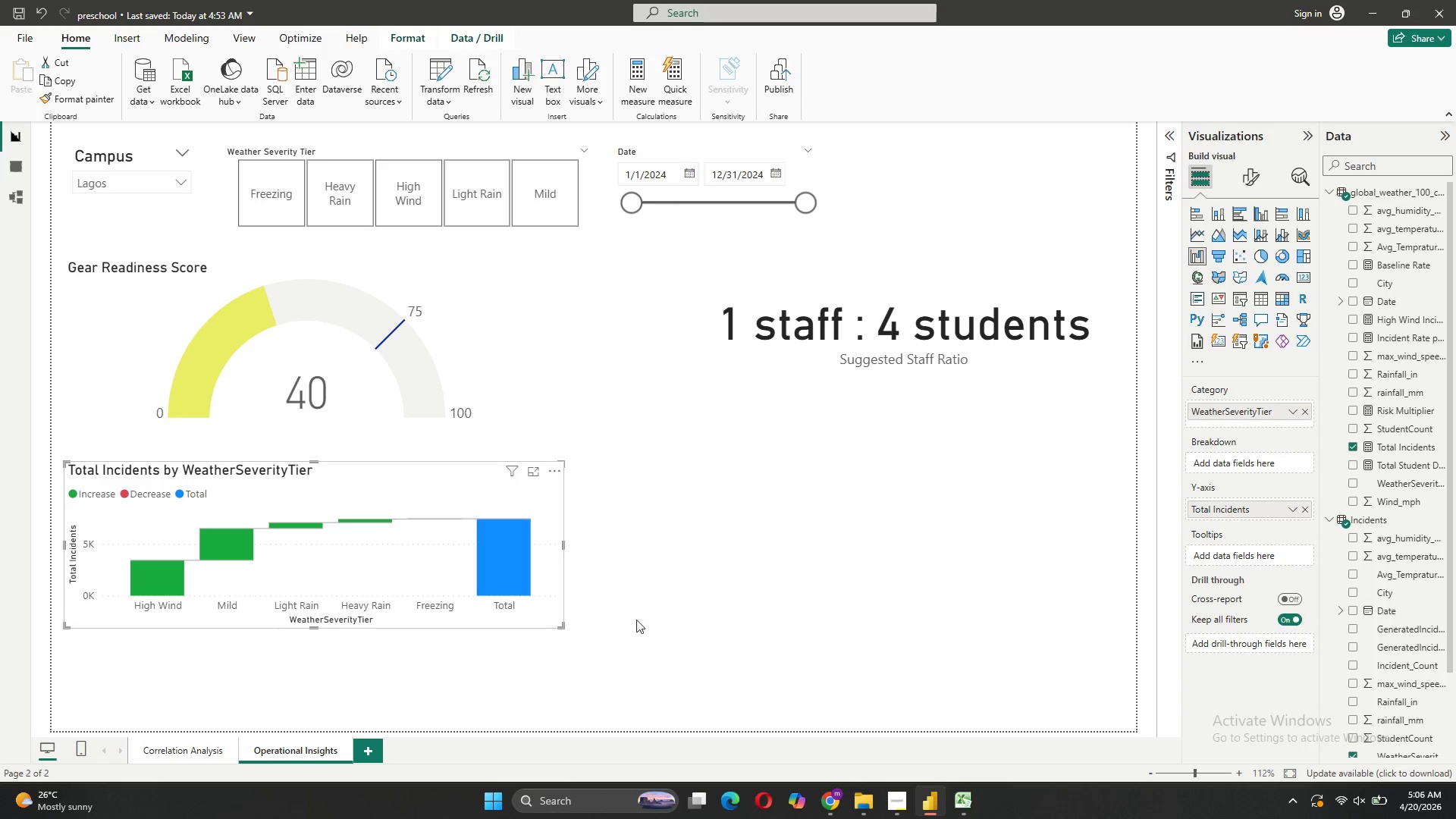 
left_click([701, 629])
 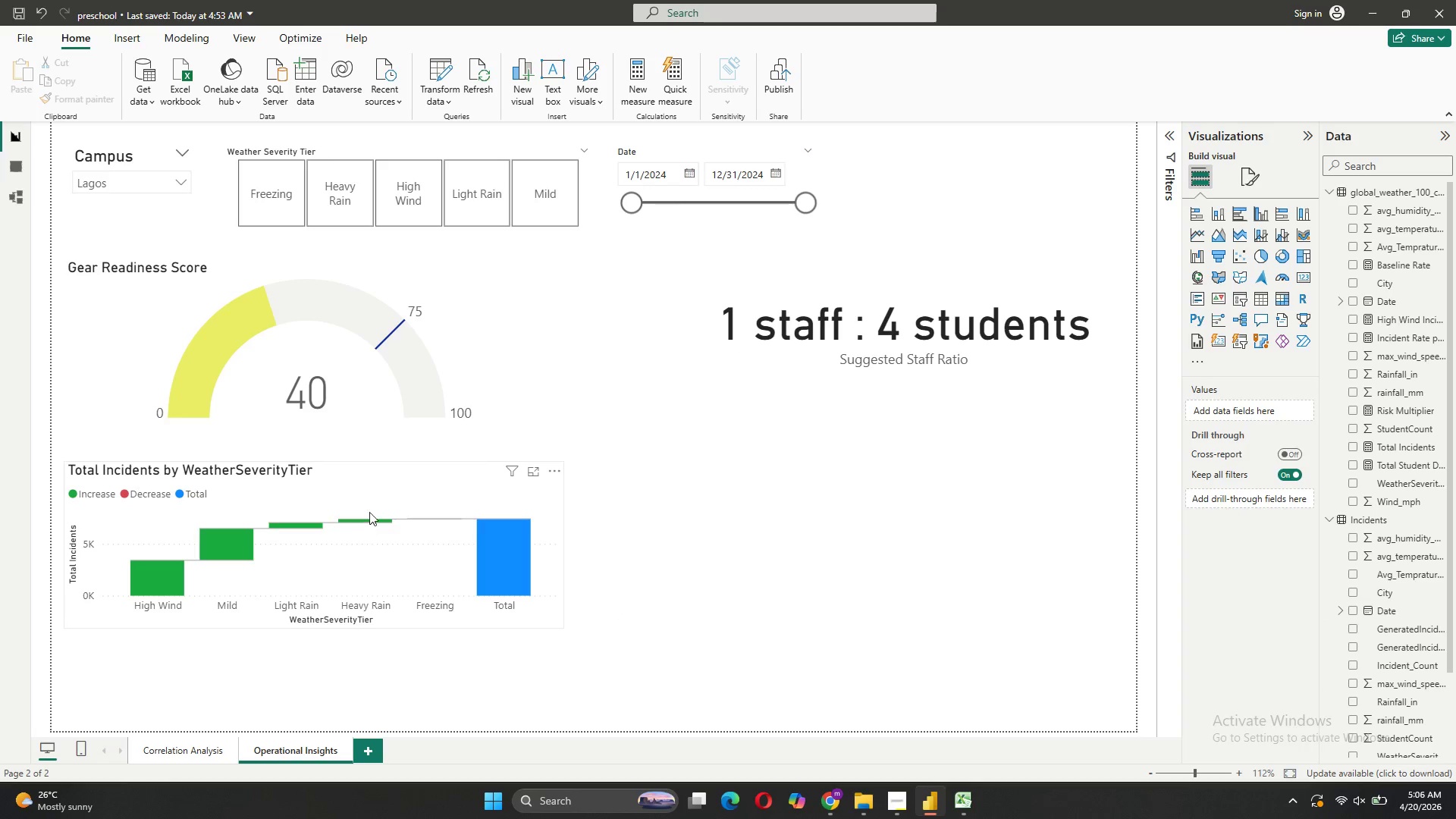 
left_click_drag(start_coordinate=[377, 494], to_coordinate=[377, 516])
 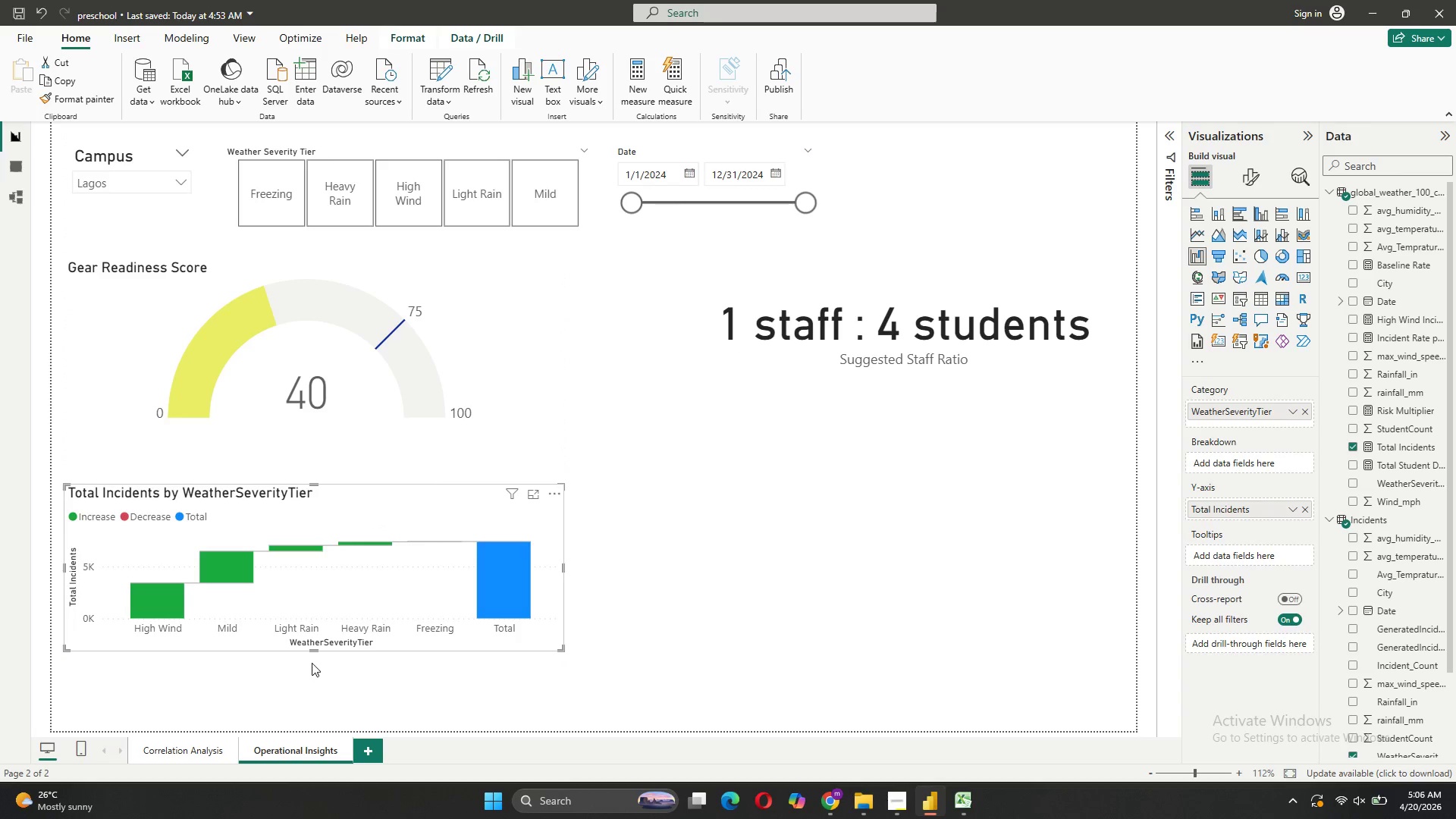 
left_click_drag(start_coordinate=[315, 651], to_coordinate=[313, 714])
 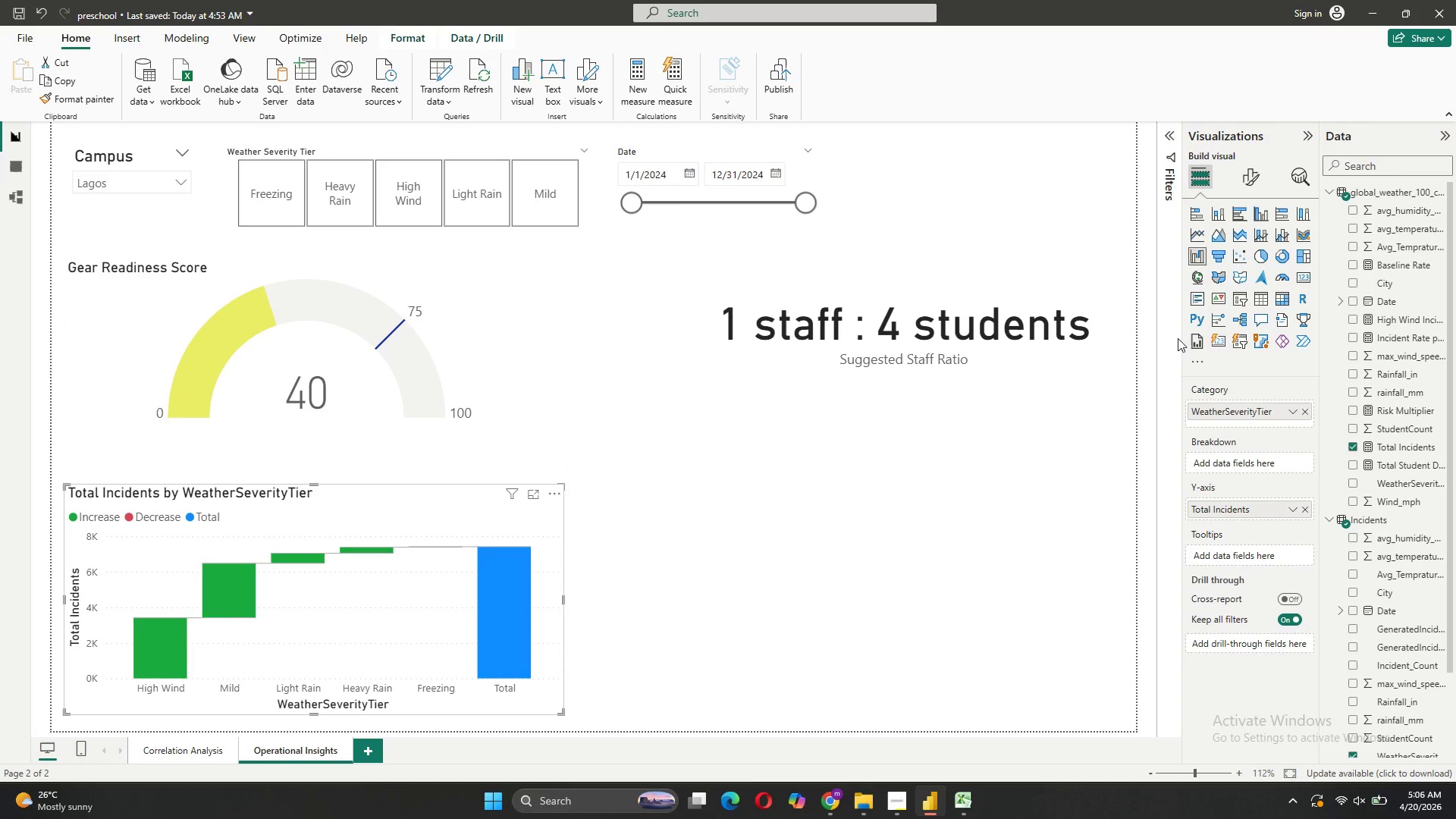 
left_click([1246, 166])
 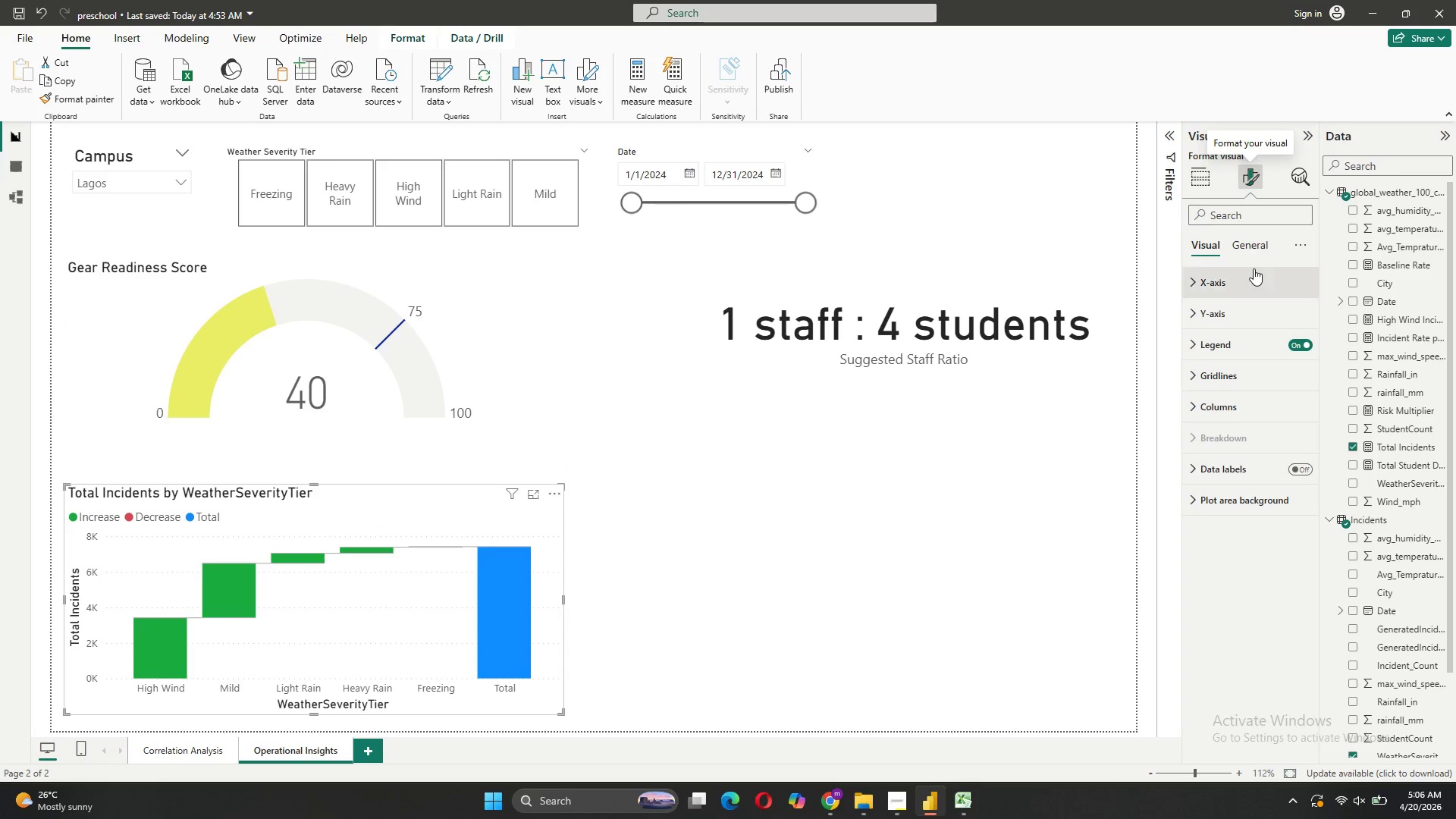 
left_click([1249, 244])
 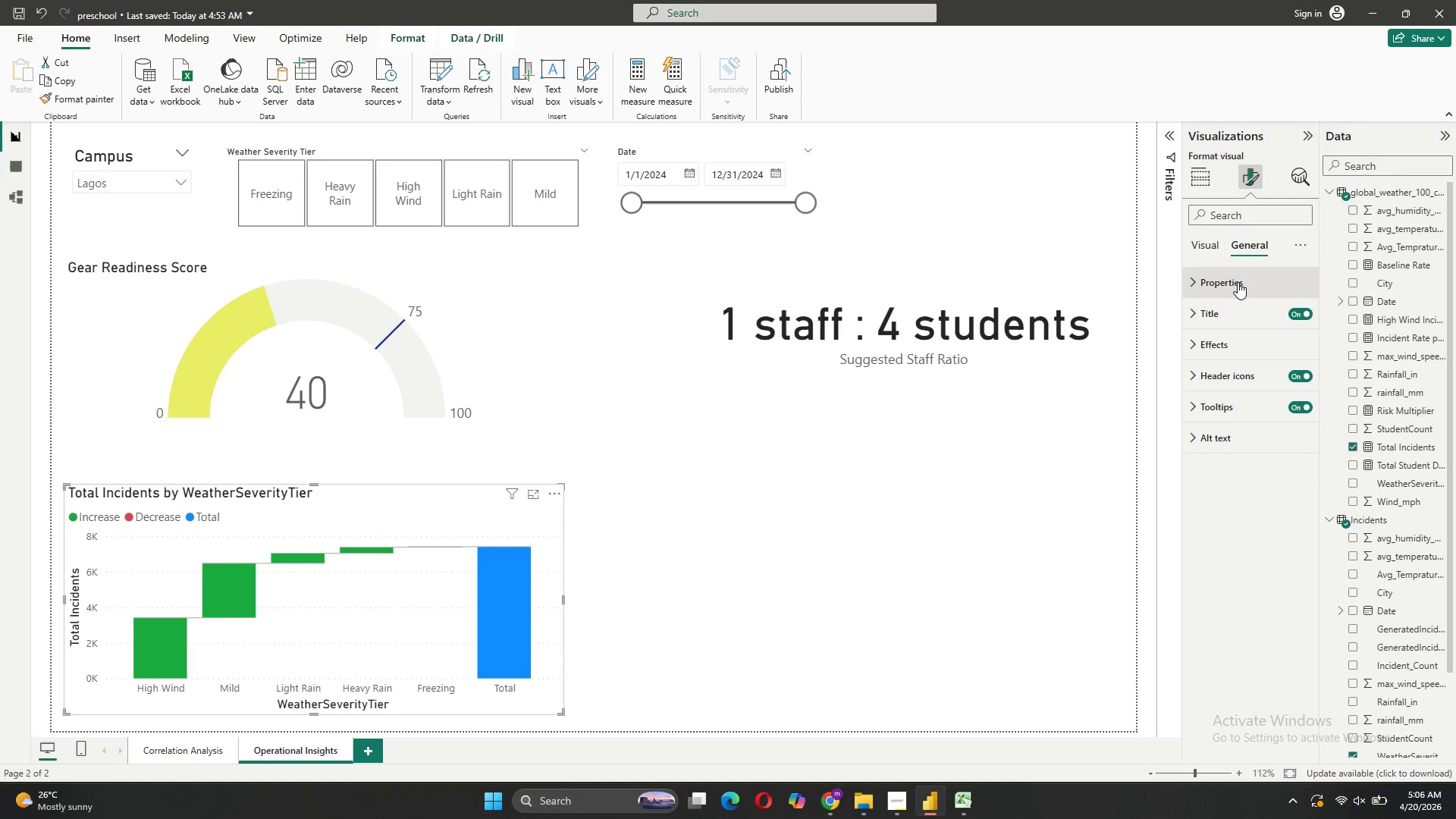 
left_click([1230, 325])
 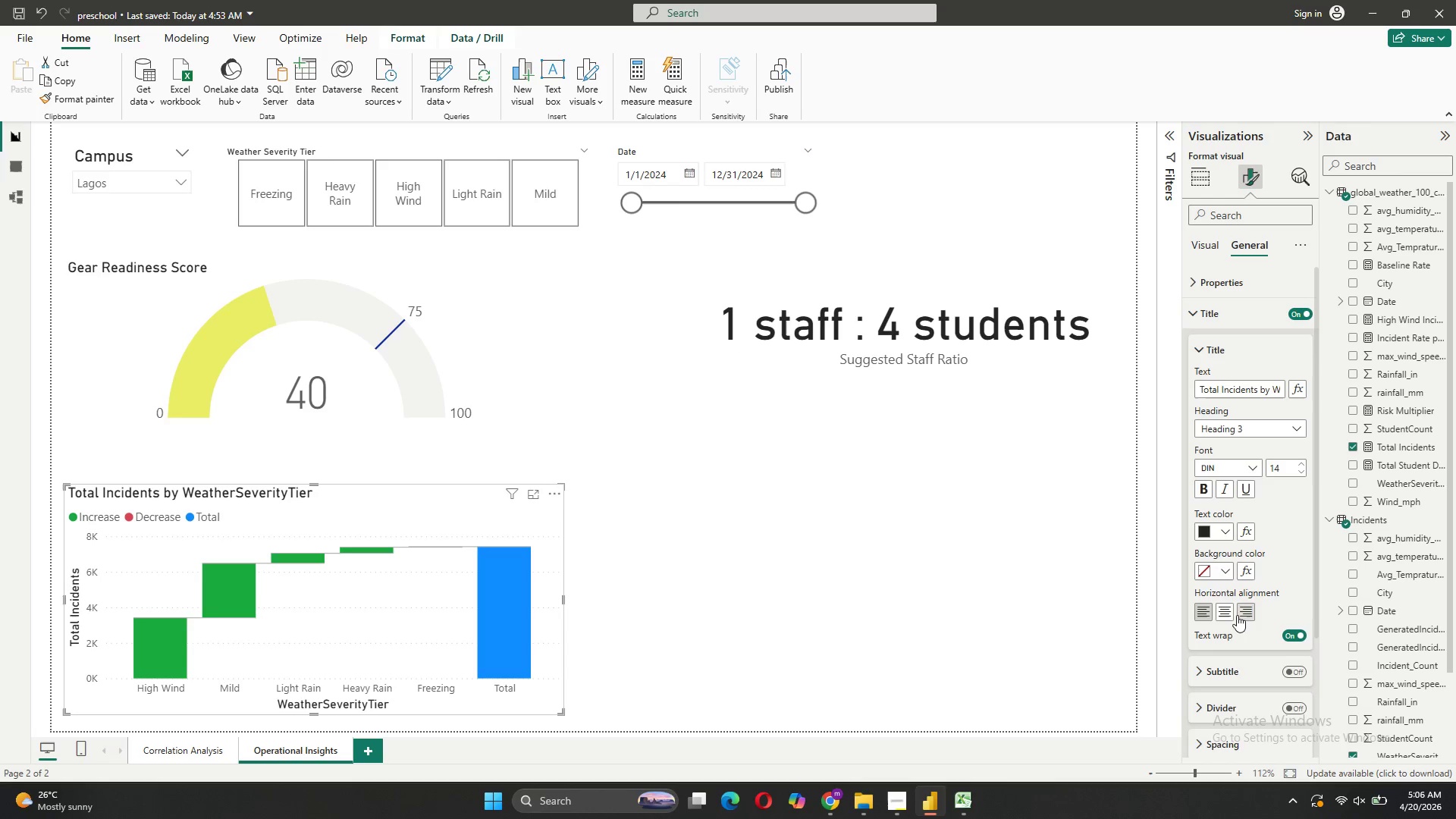 
left_click([1224, 615])
 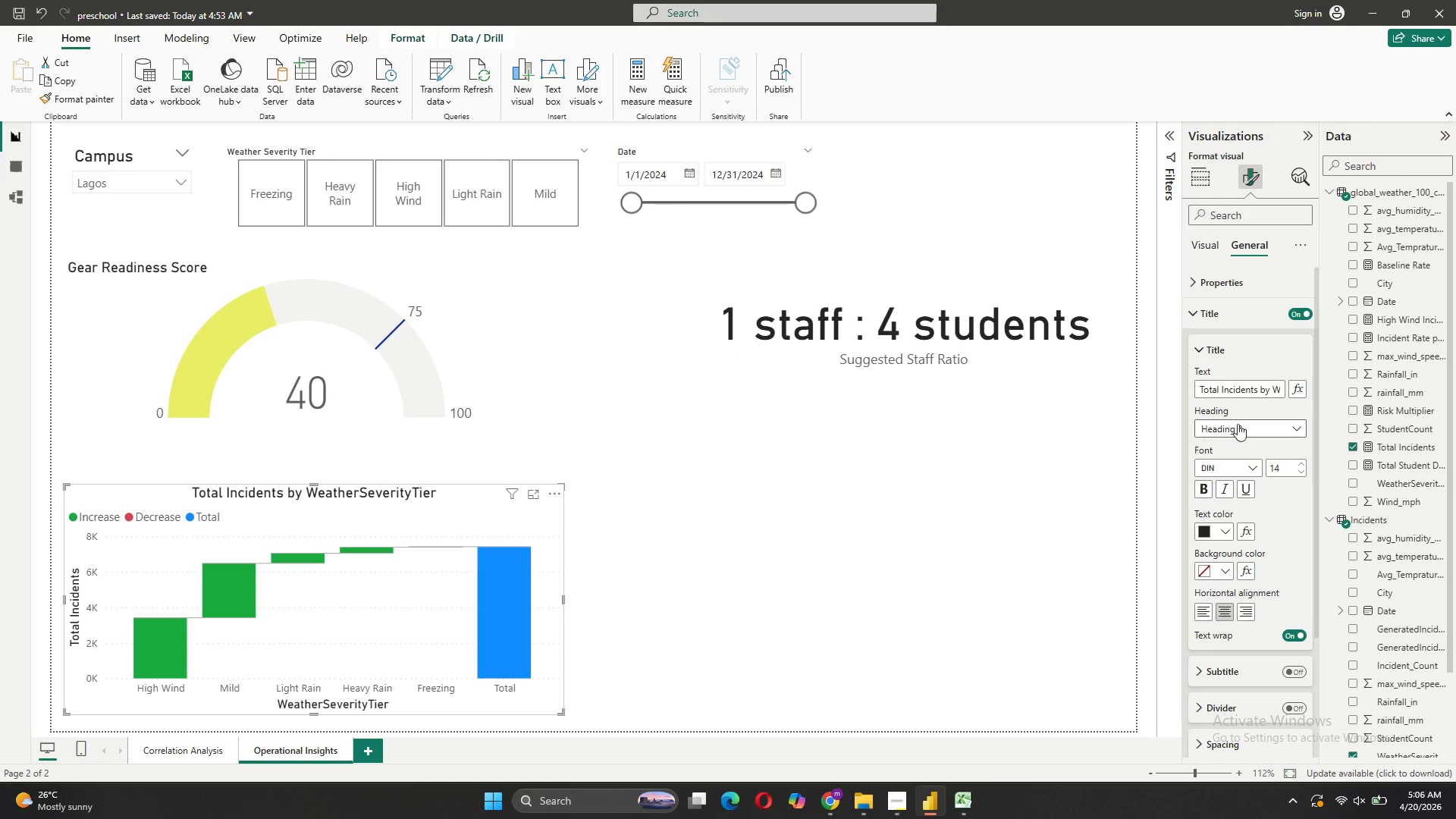 
left_click([1272, 386])
 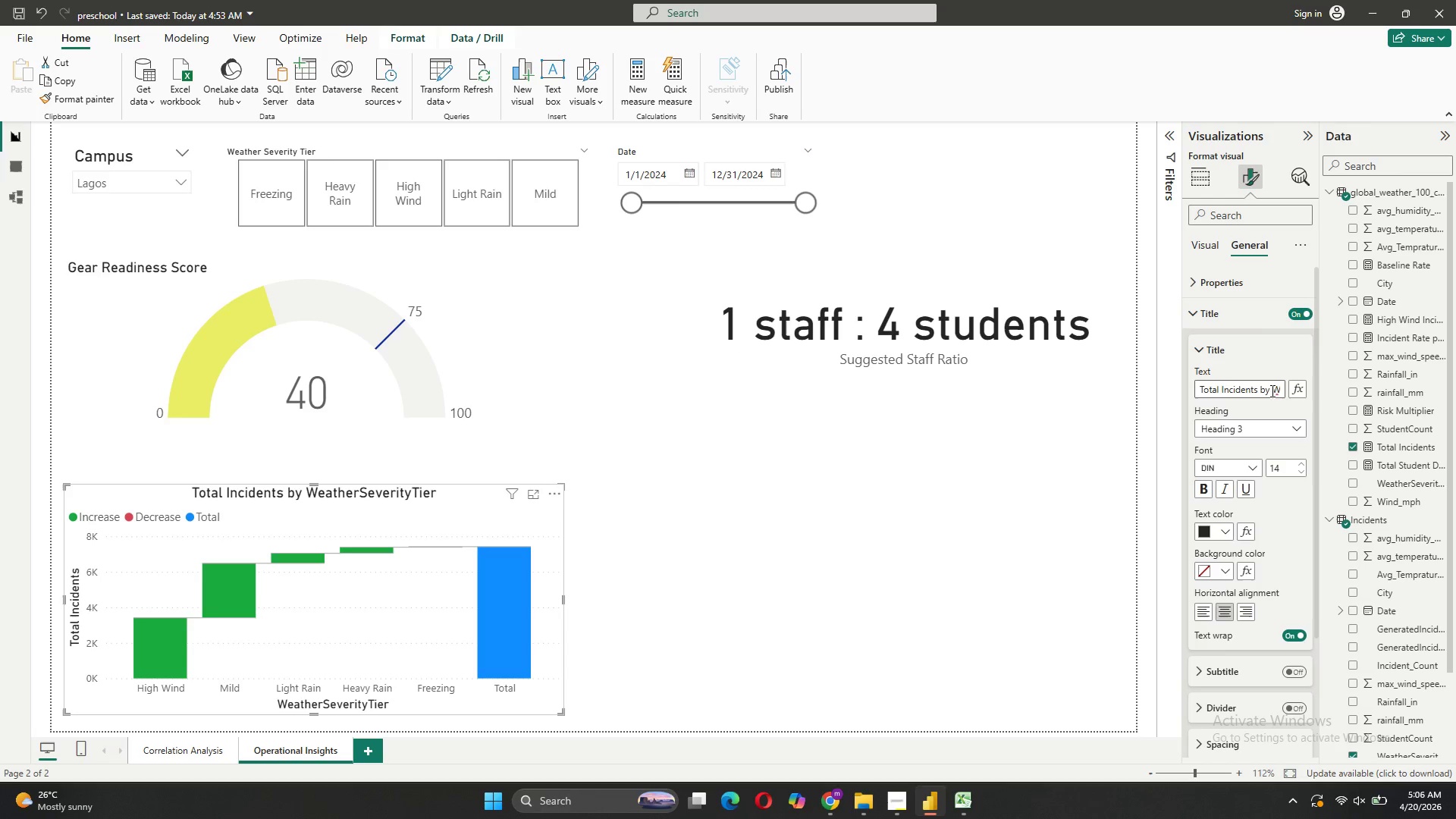 
left_click([1271, 388])
 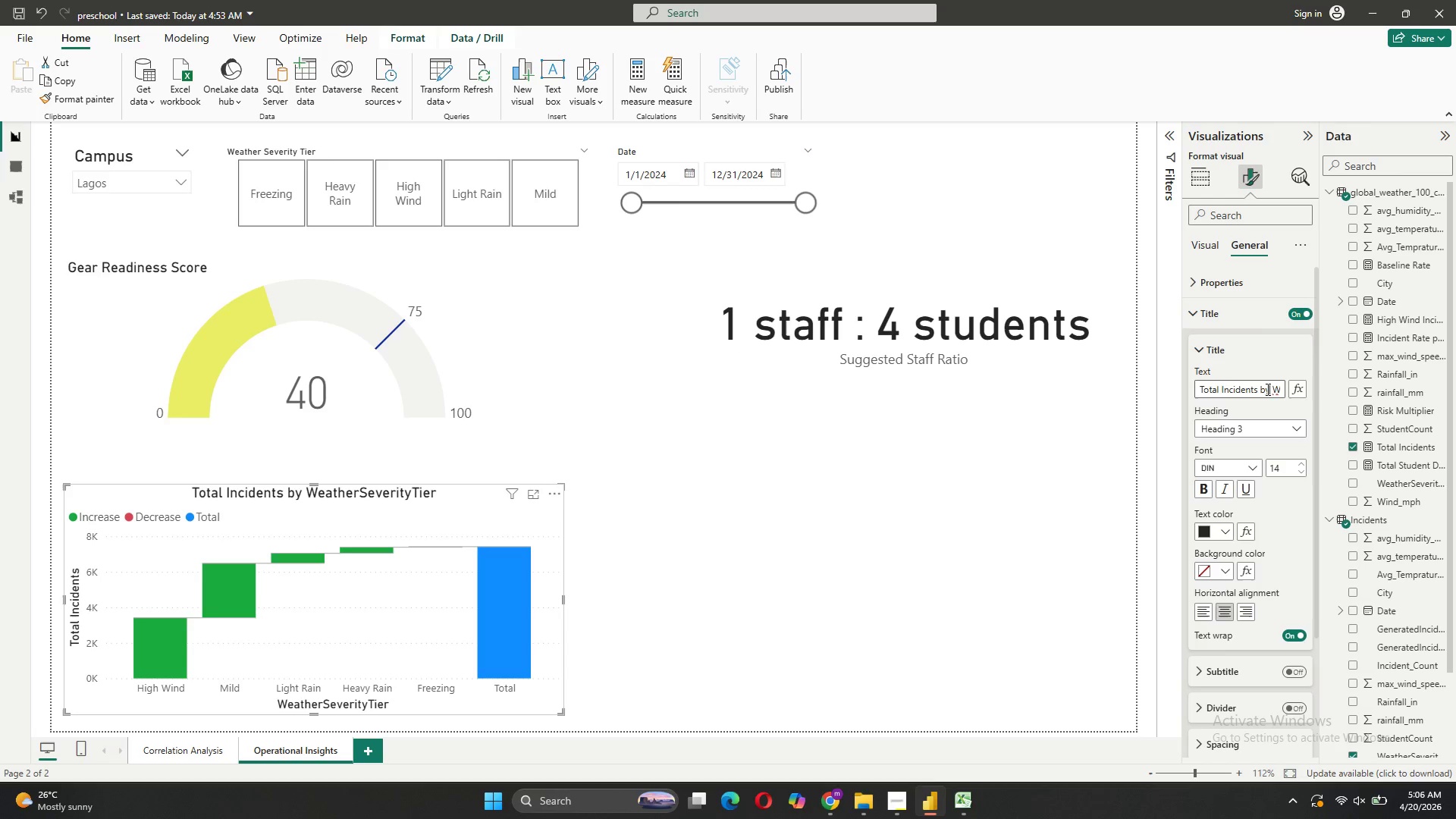 
hold_key(key=ArrowRight, duration=0.78)
 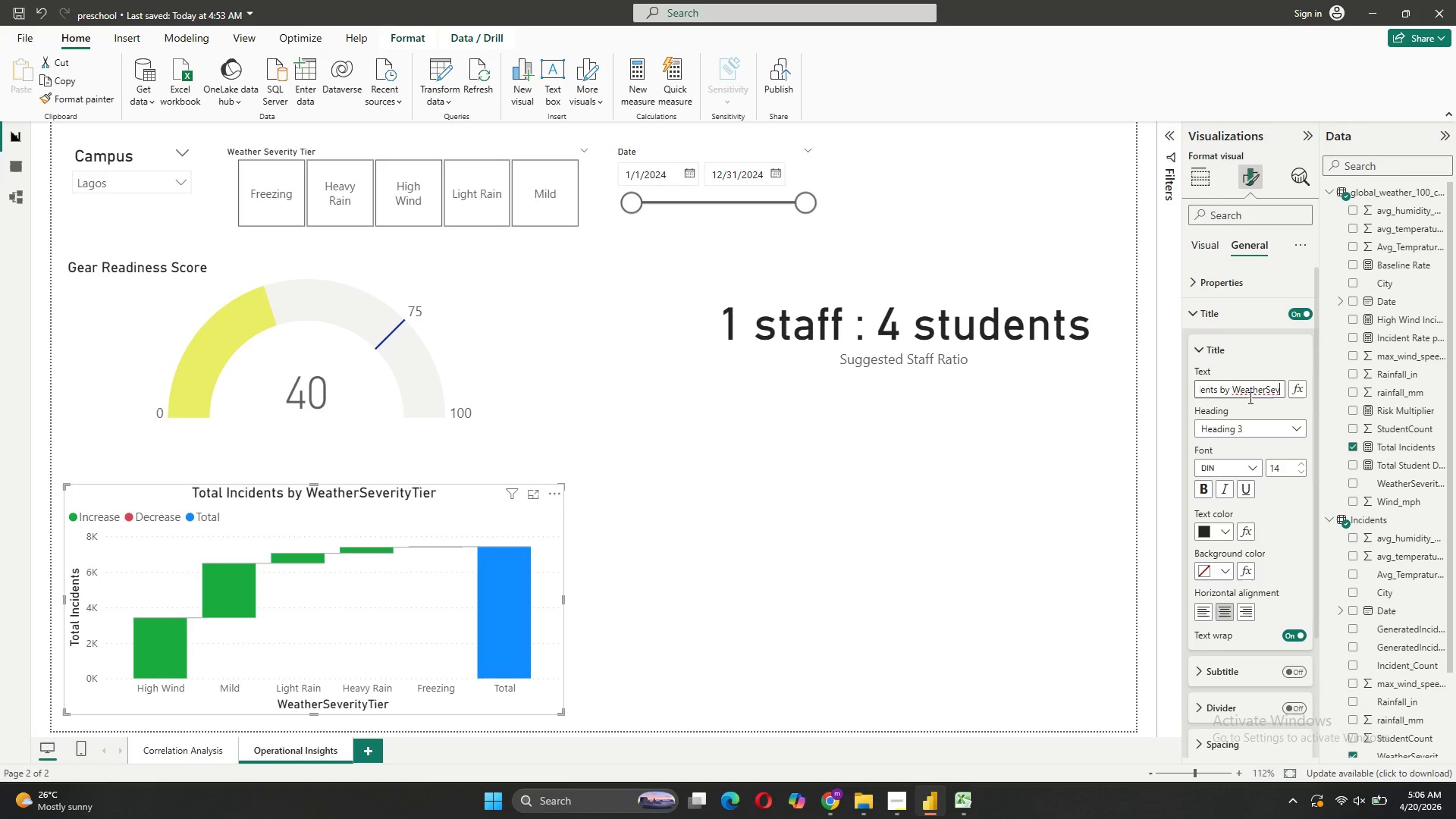 
key(ArrowRight)
 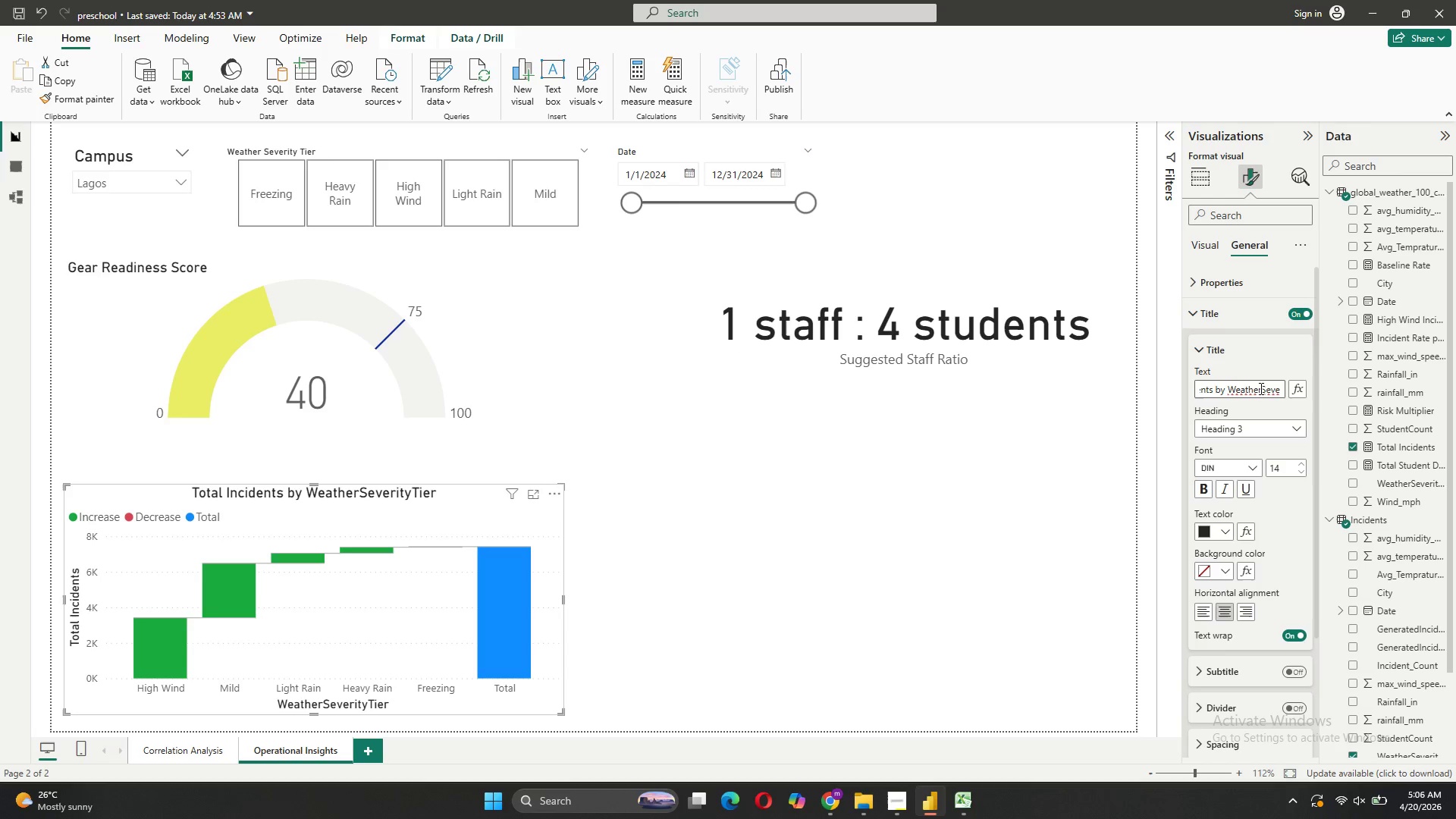 
left_click_drag(start_coordinate=[1260, 388], to_coordinate=[1233, 394])
 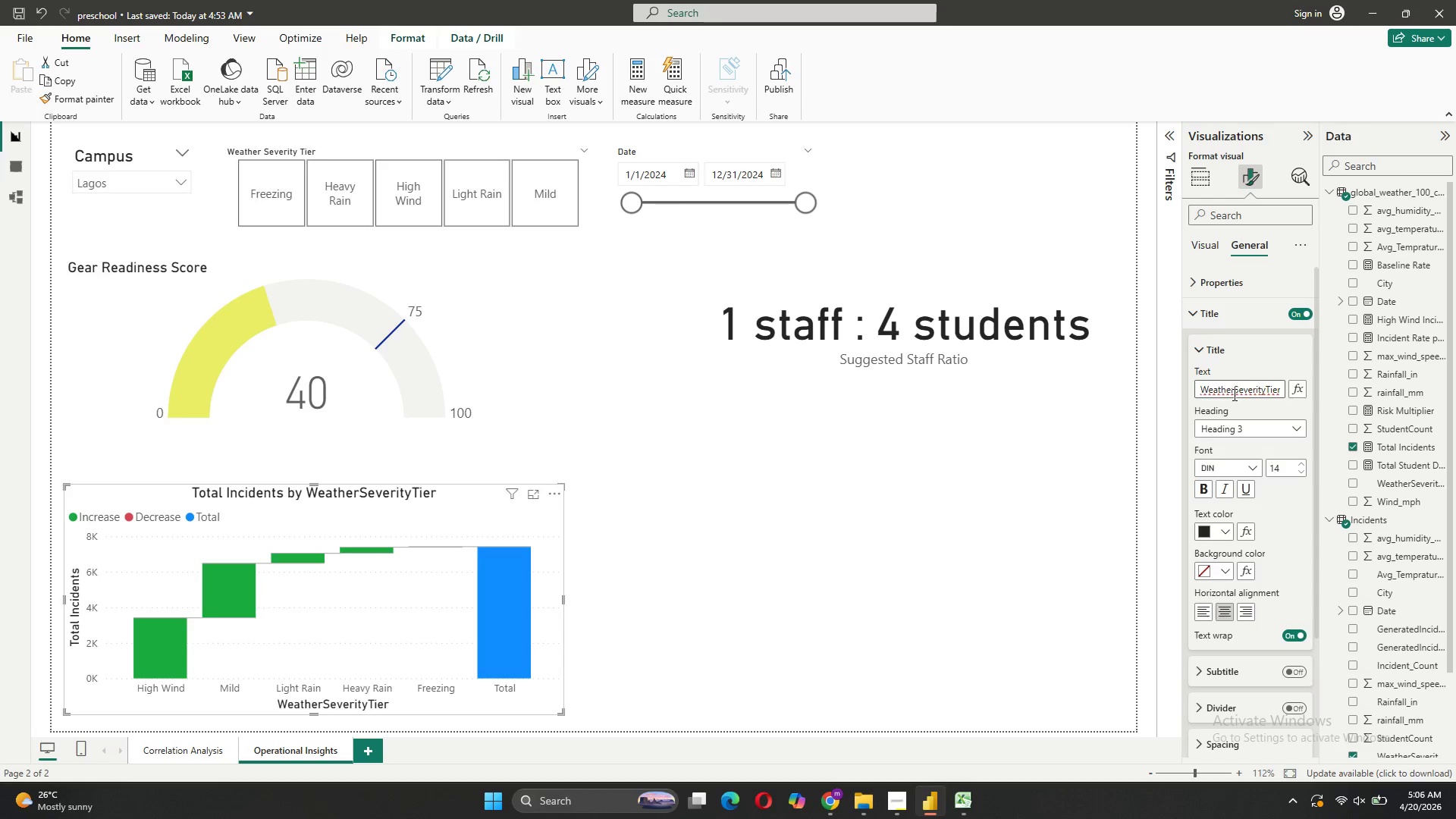 
key(Space)
 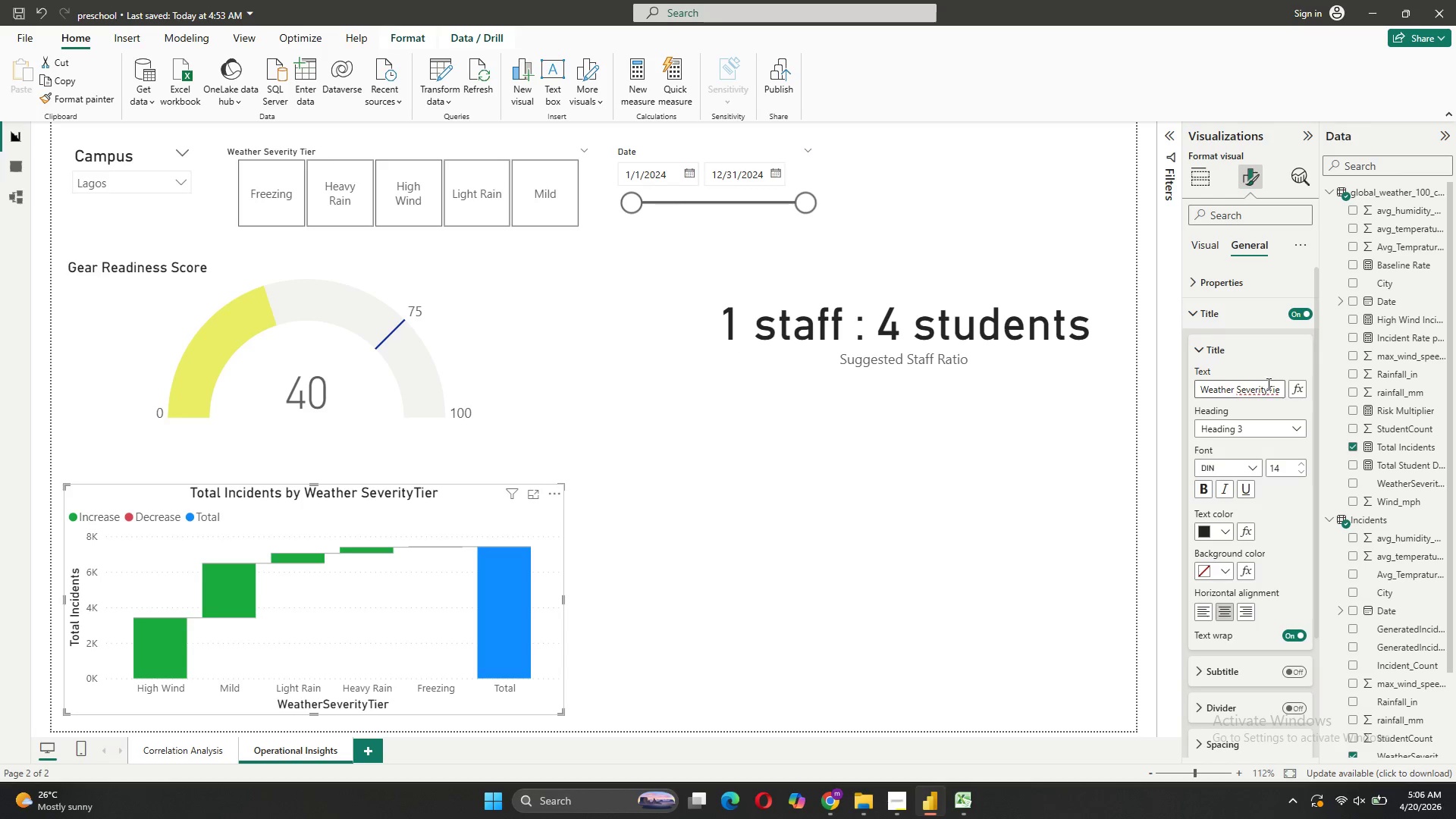 
left_click([1269, 388])
 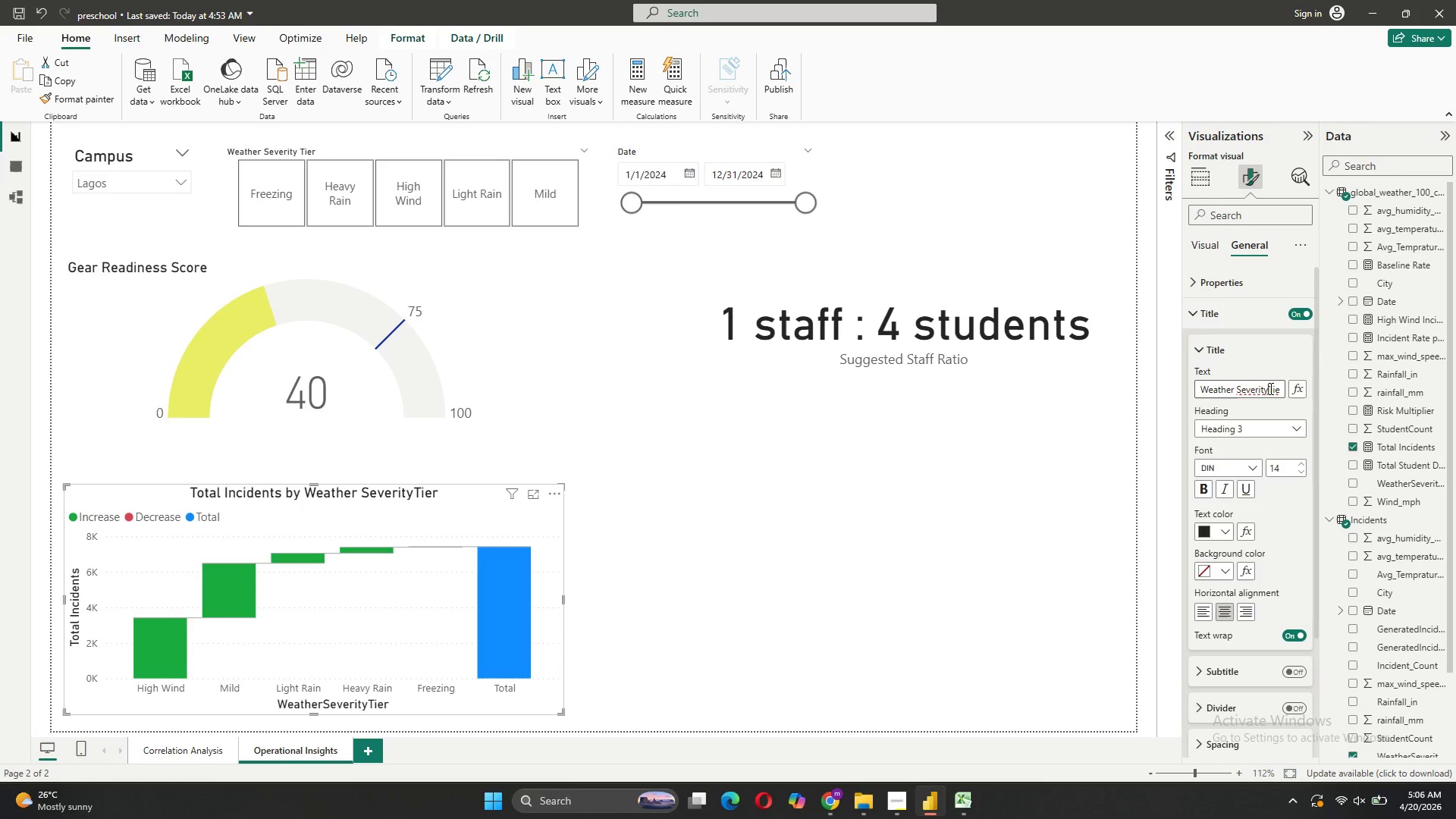 
key(Space)
 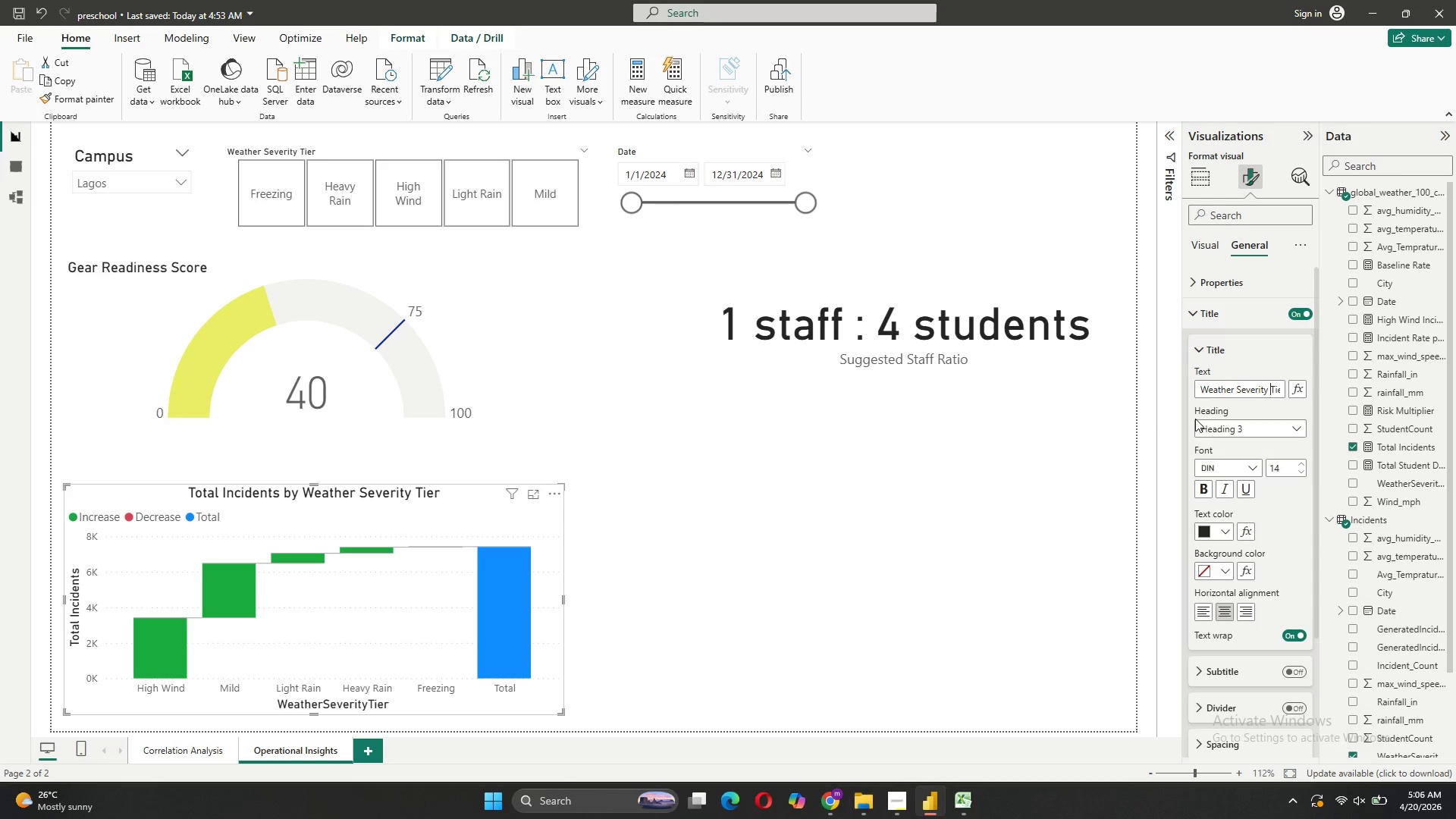 
wait(10.58)
 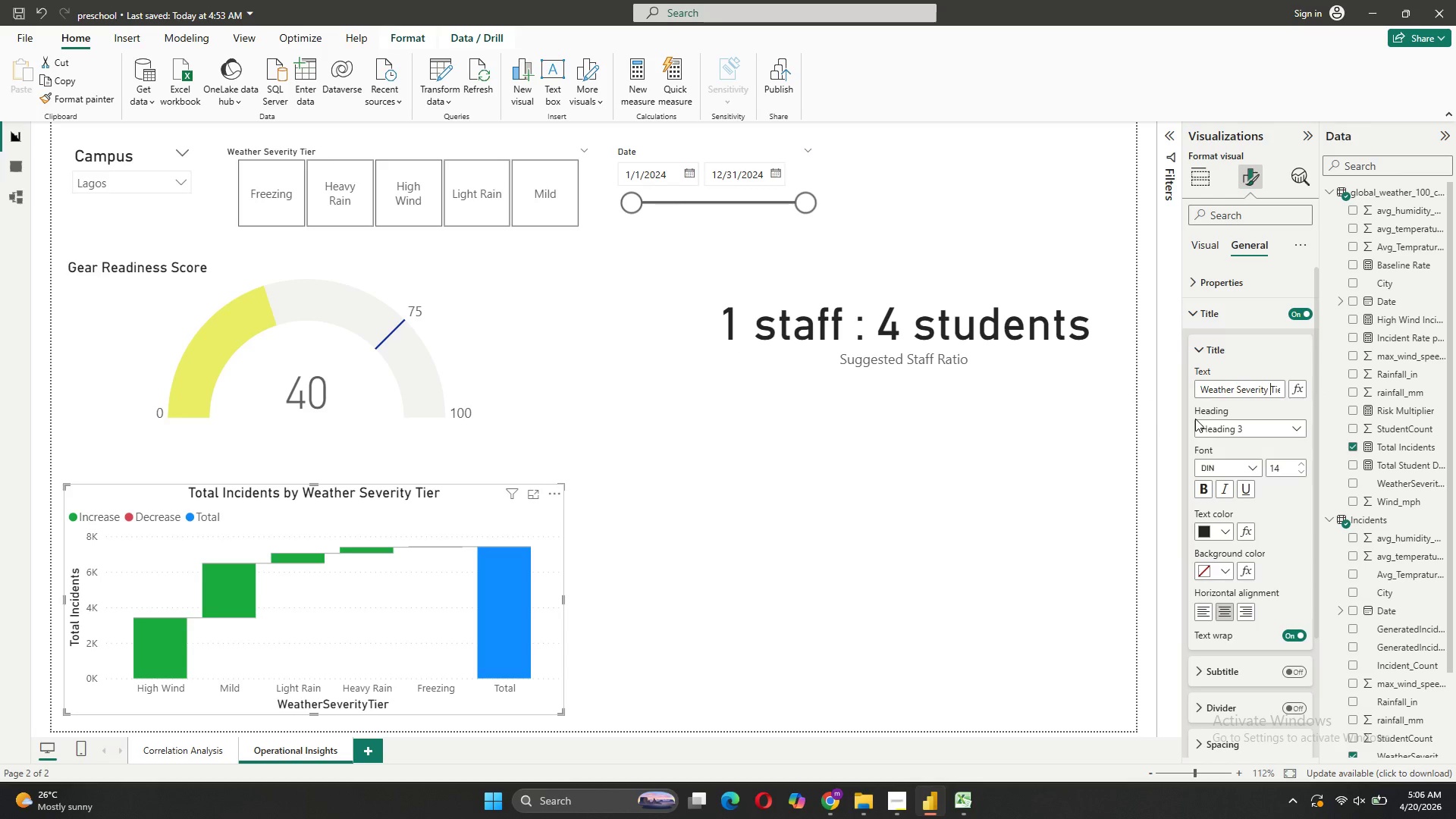 
double_click([1204, 180])
 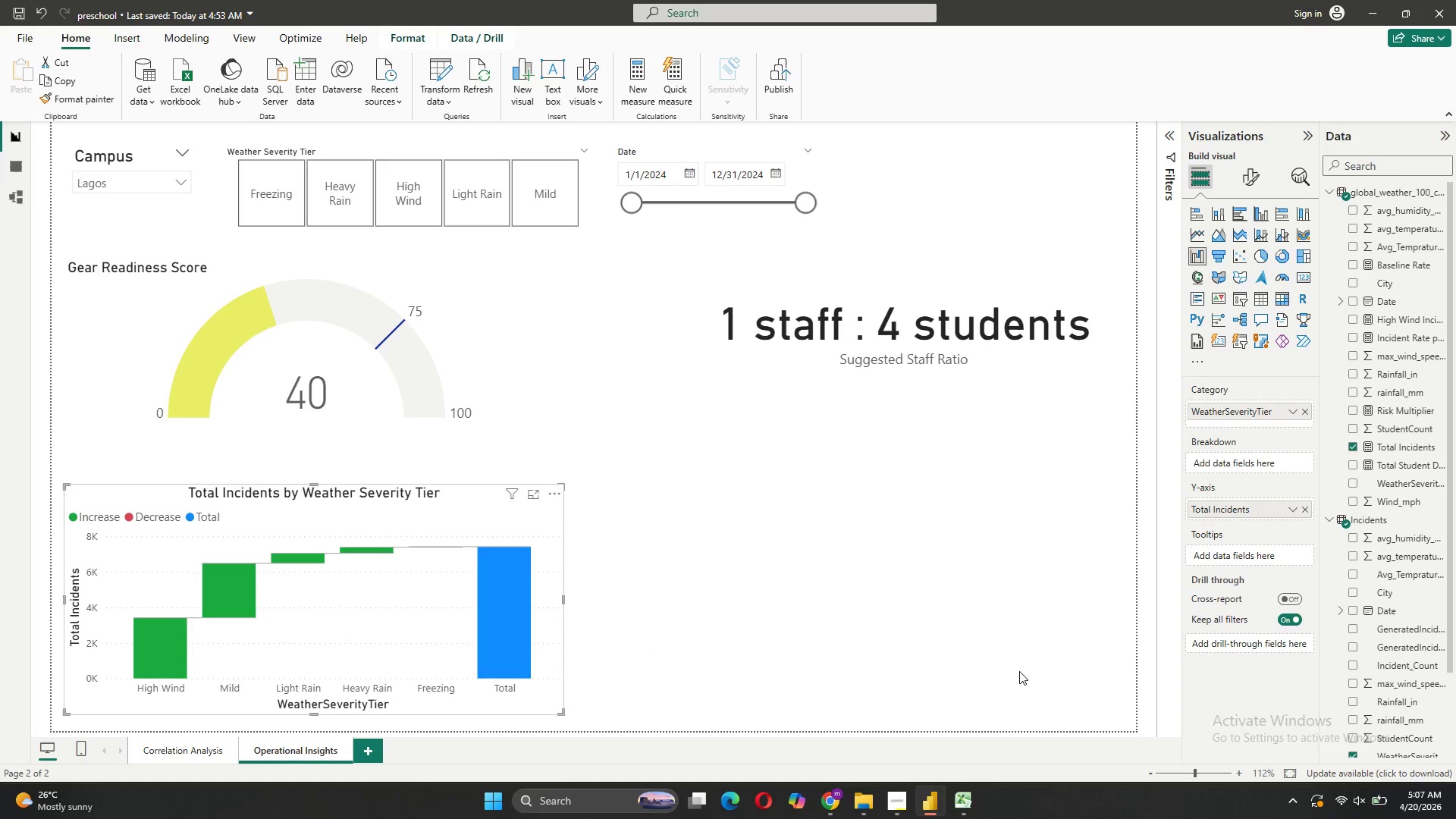 
wait(21.5)
 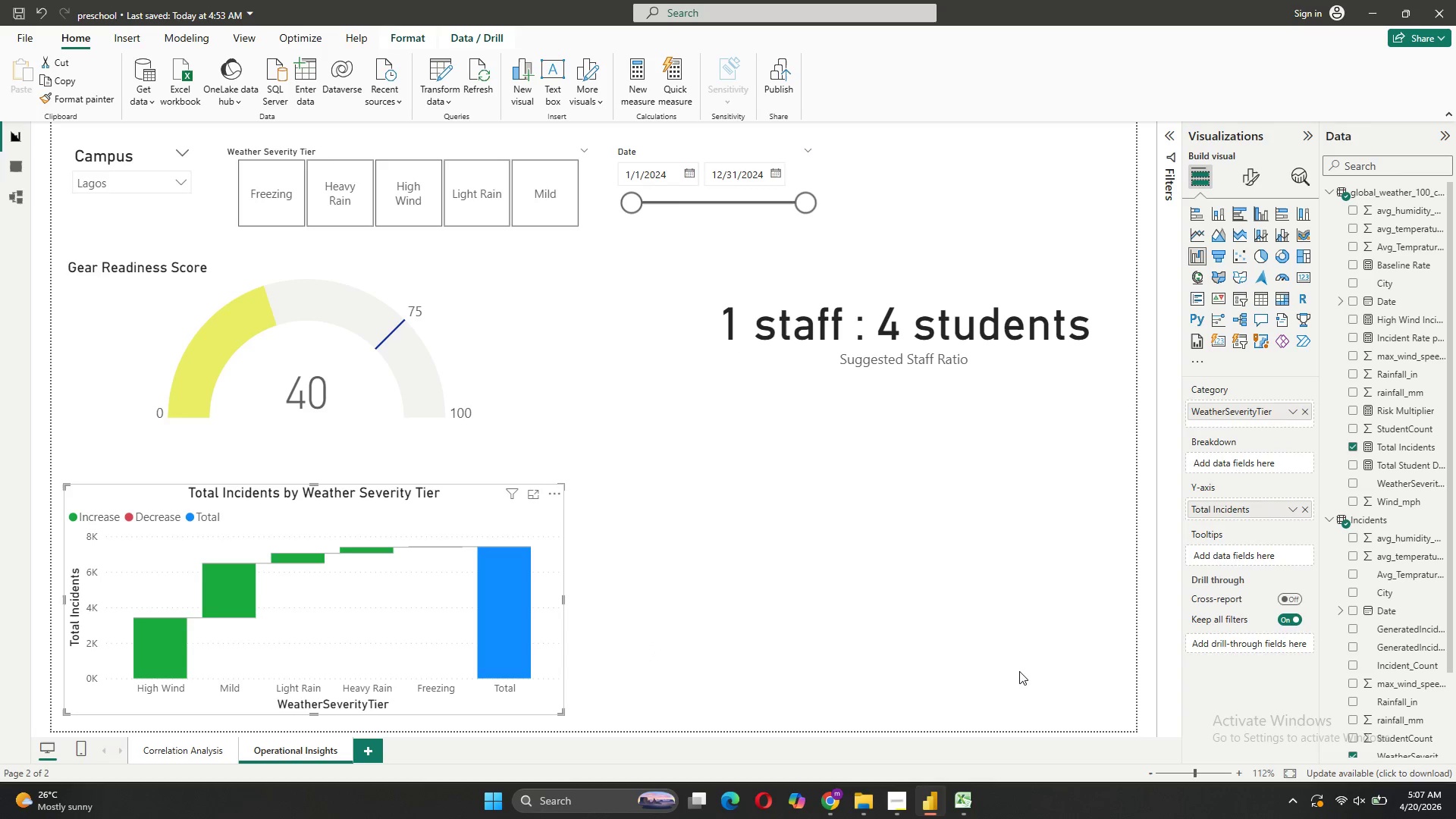 
left_click([513, 662])
 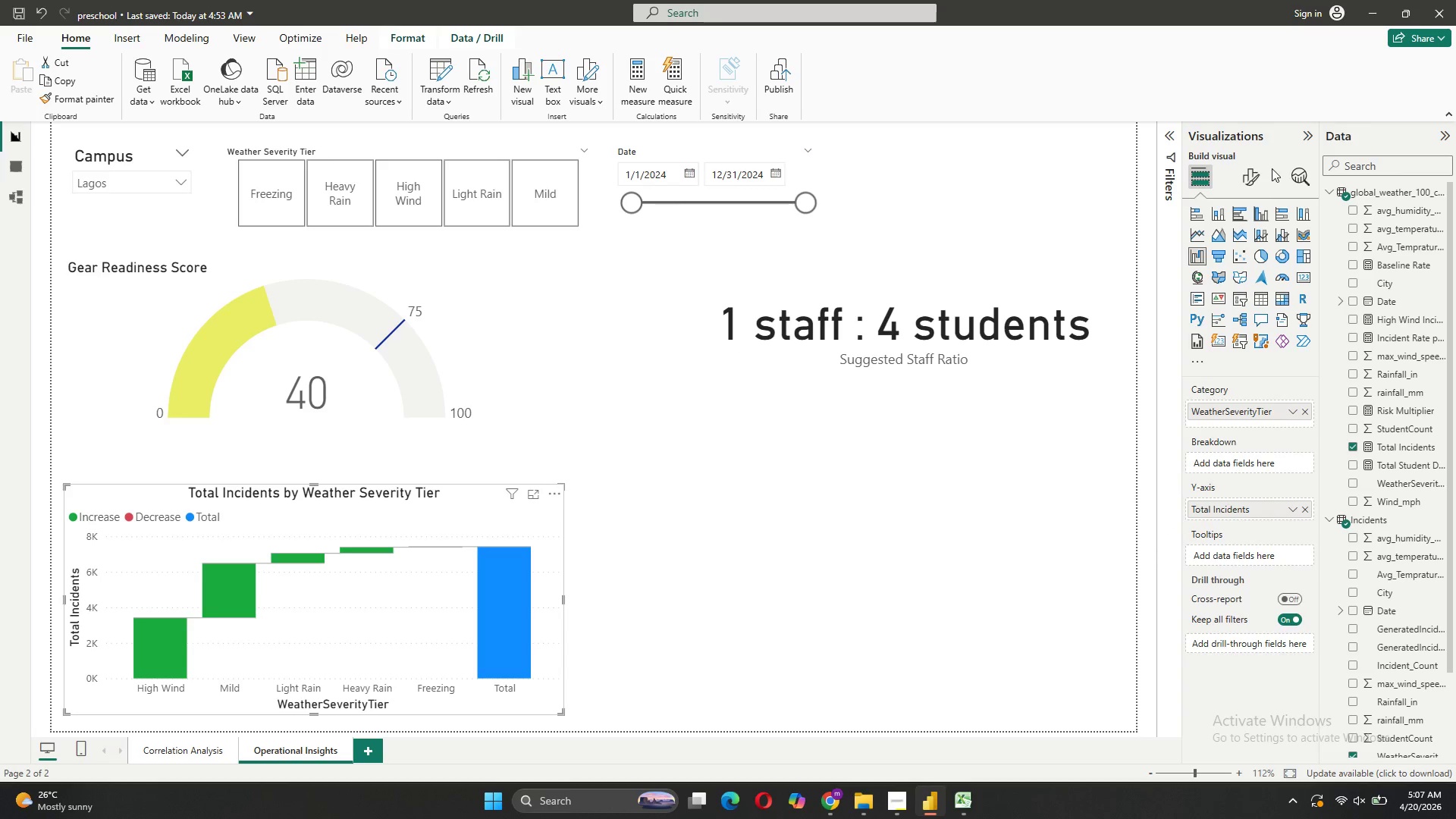 
left_click([1255, 187])
 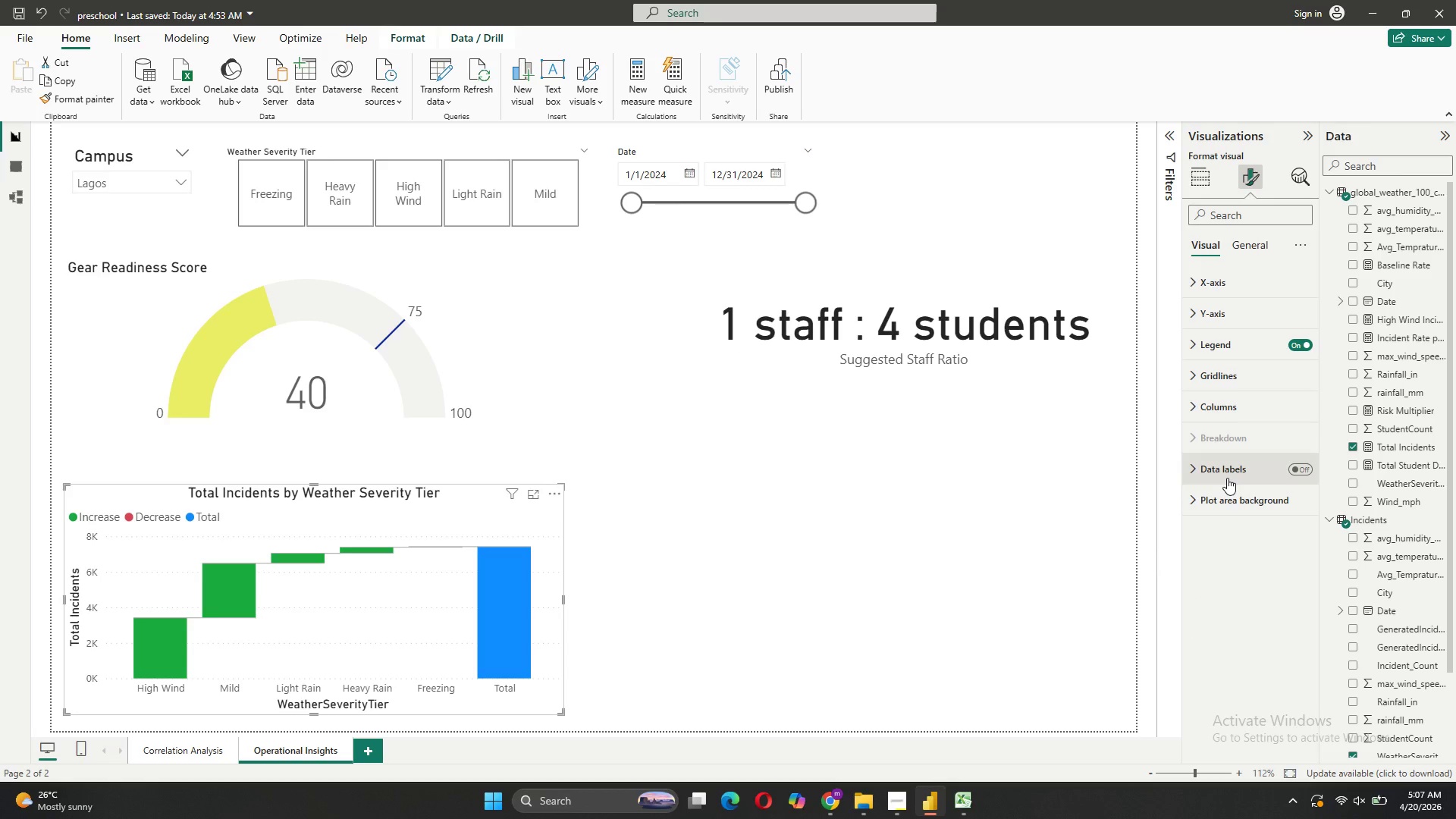 
left_click([1215, 400])
 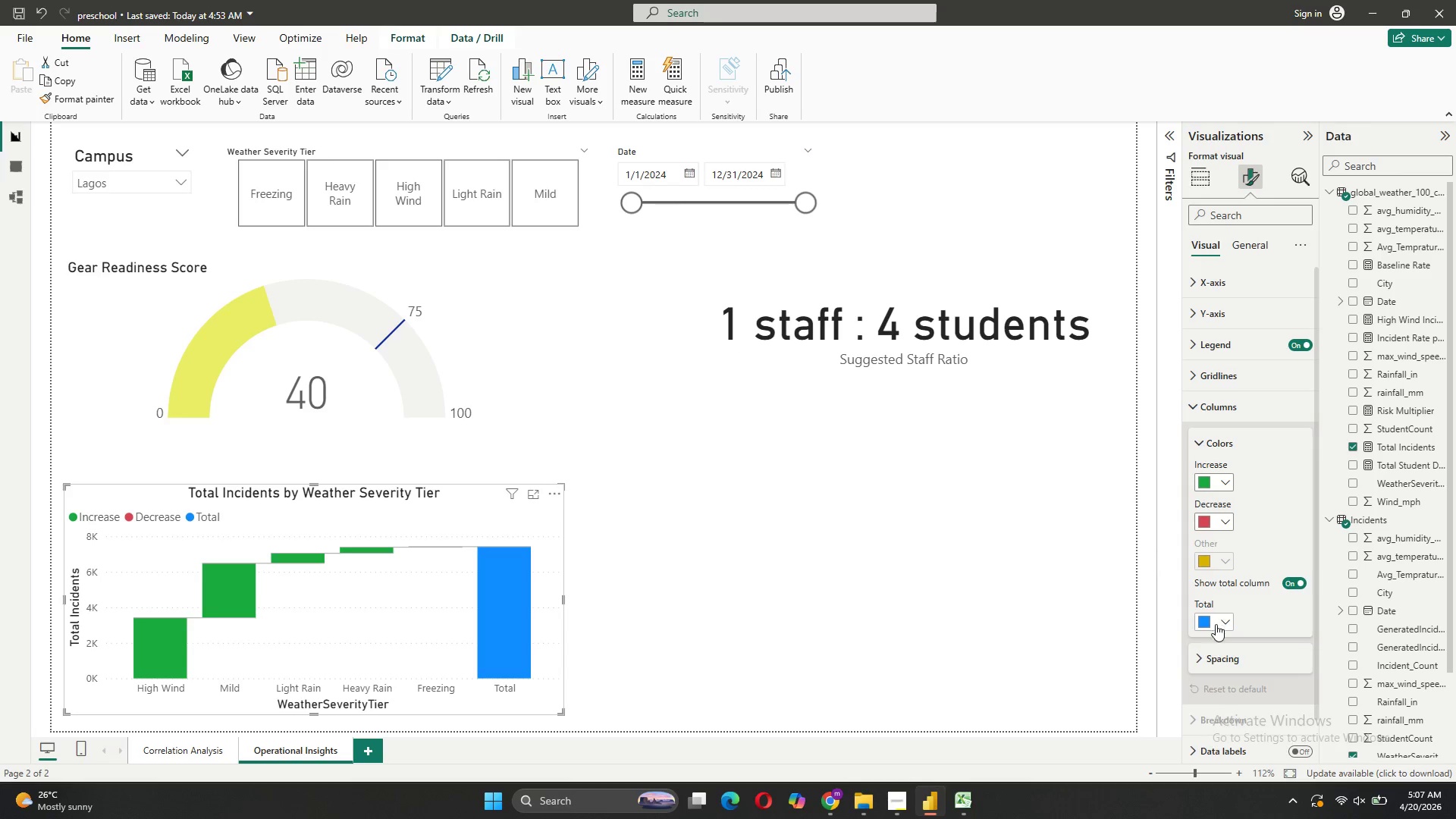 
left_click([1225, 621])
 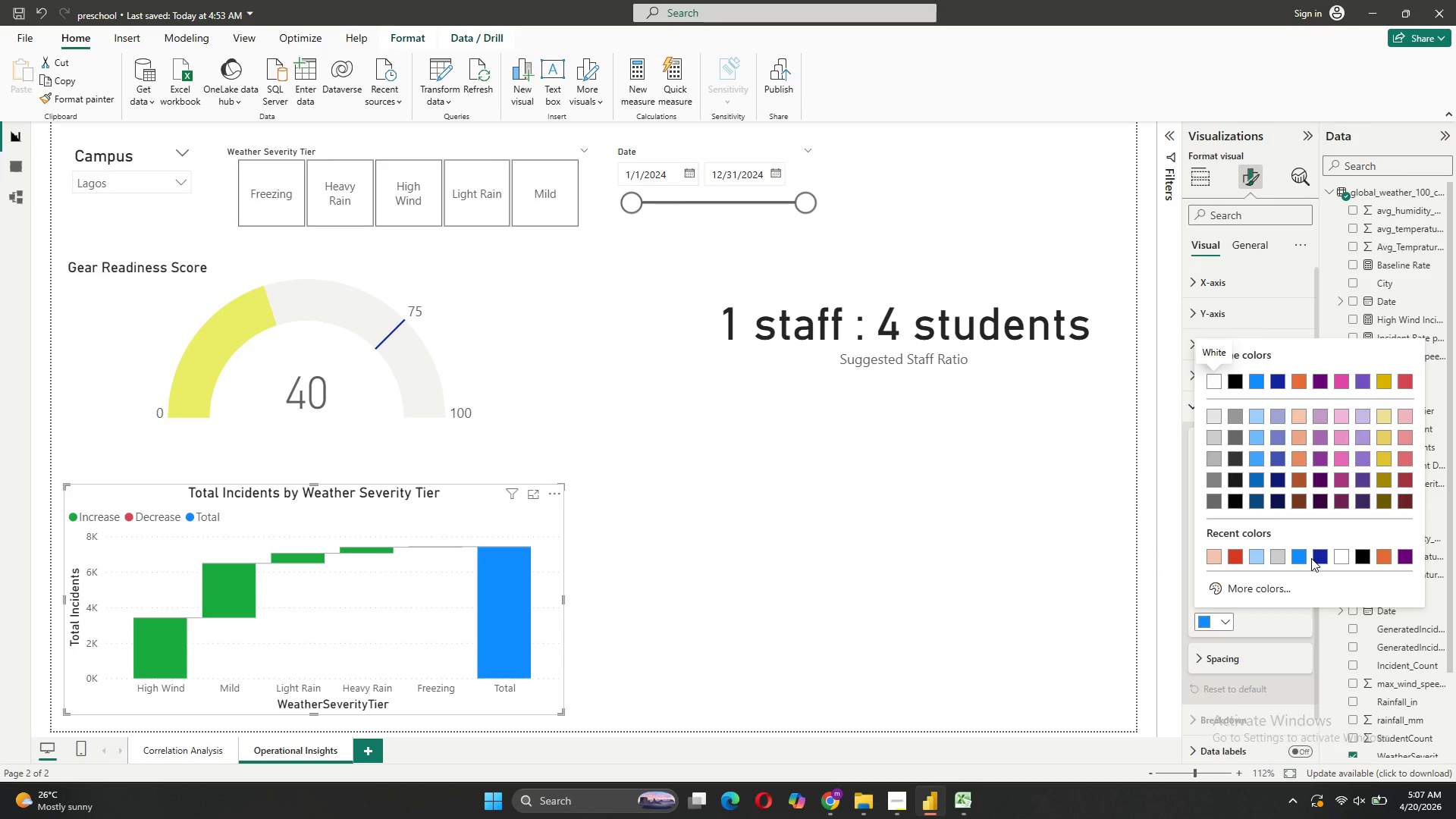 
left_click([1318, 557])
 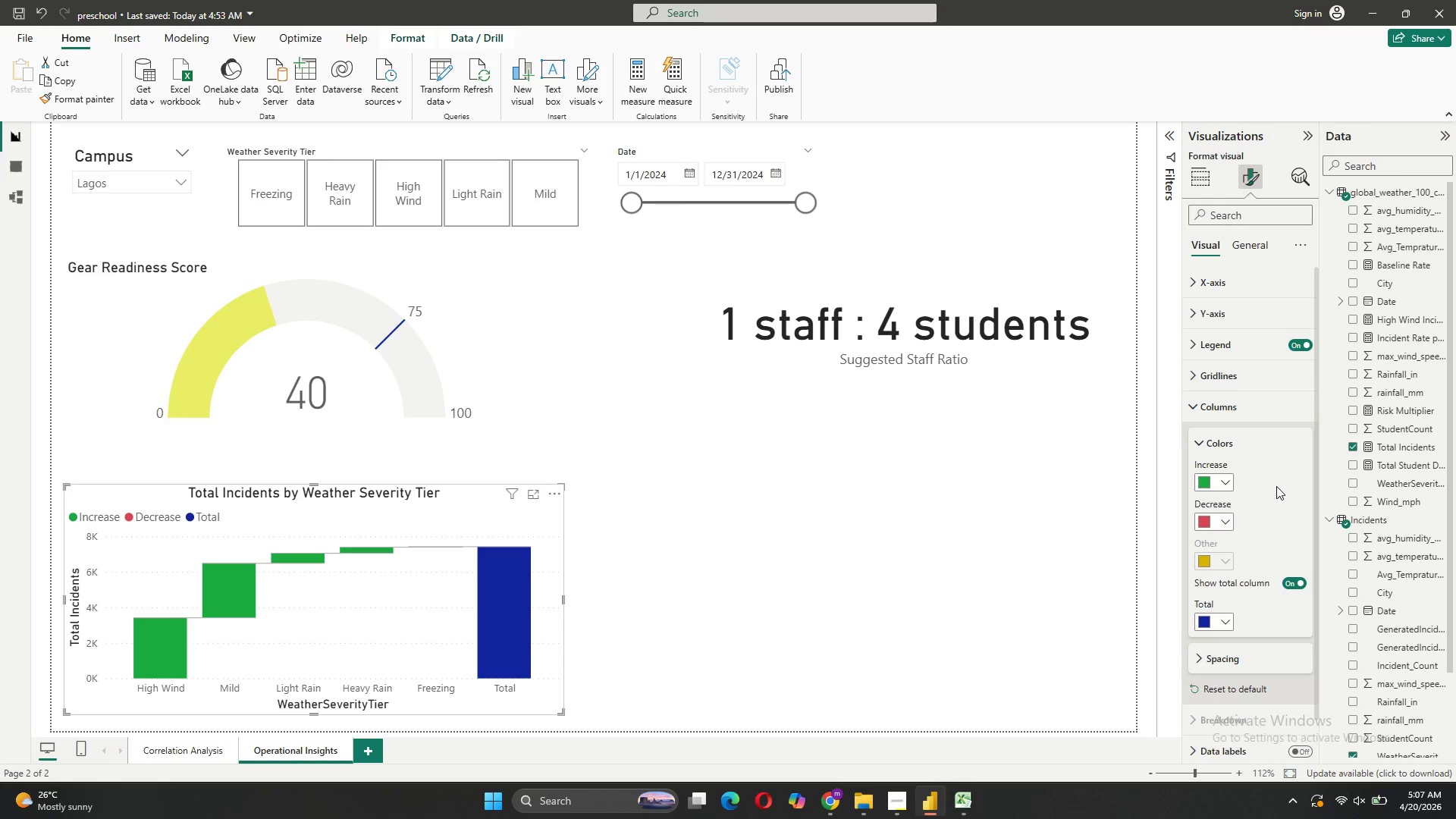 
left_click([771, 607])
 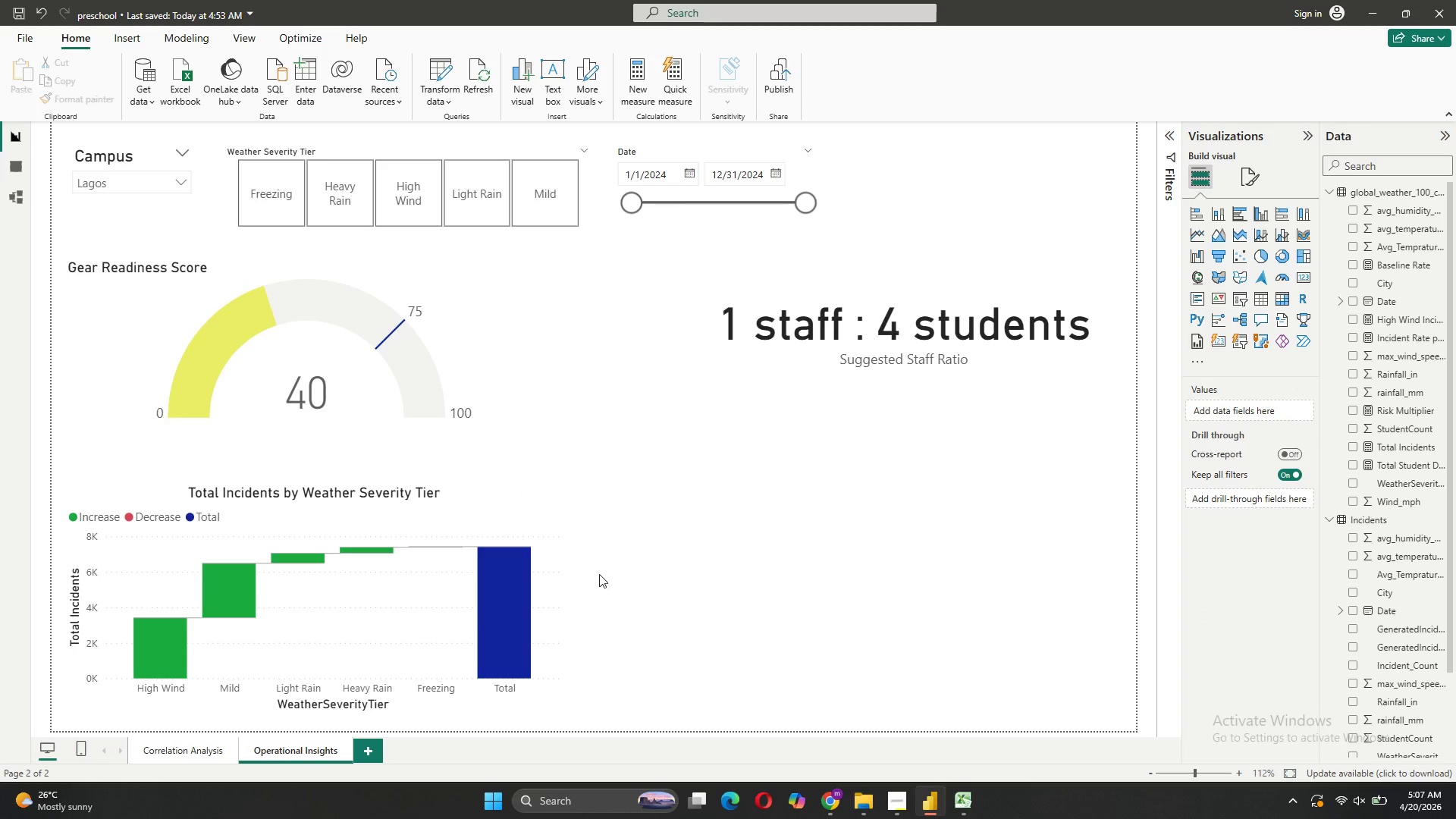 
left_click([648, 563])
 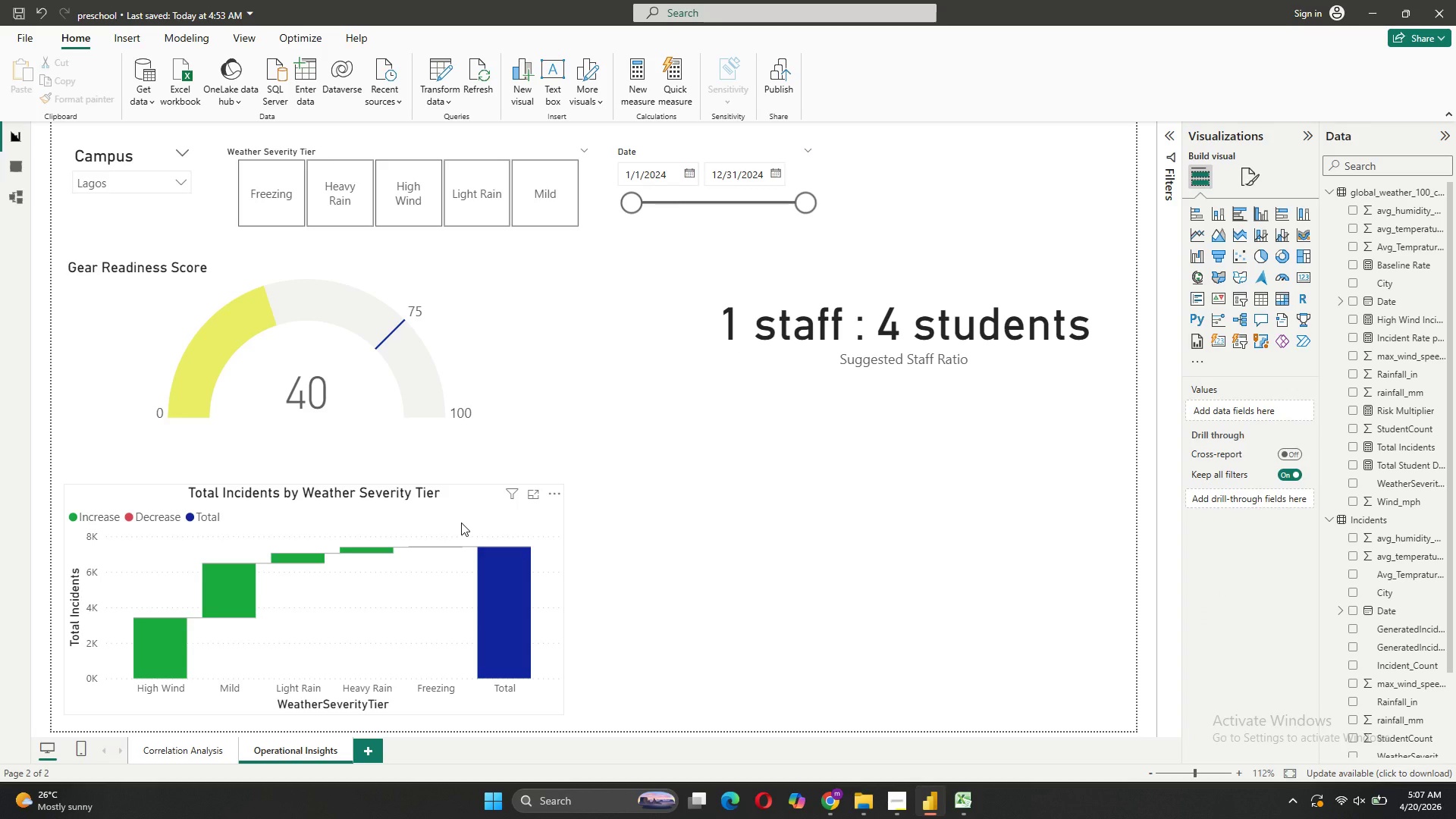 
left_click([835, 509])
 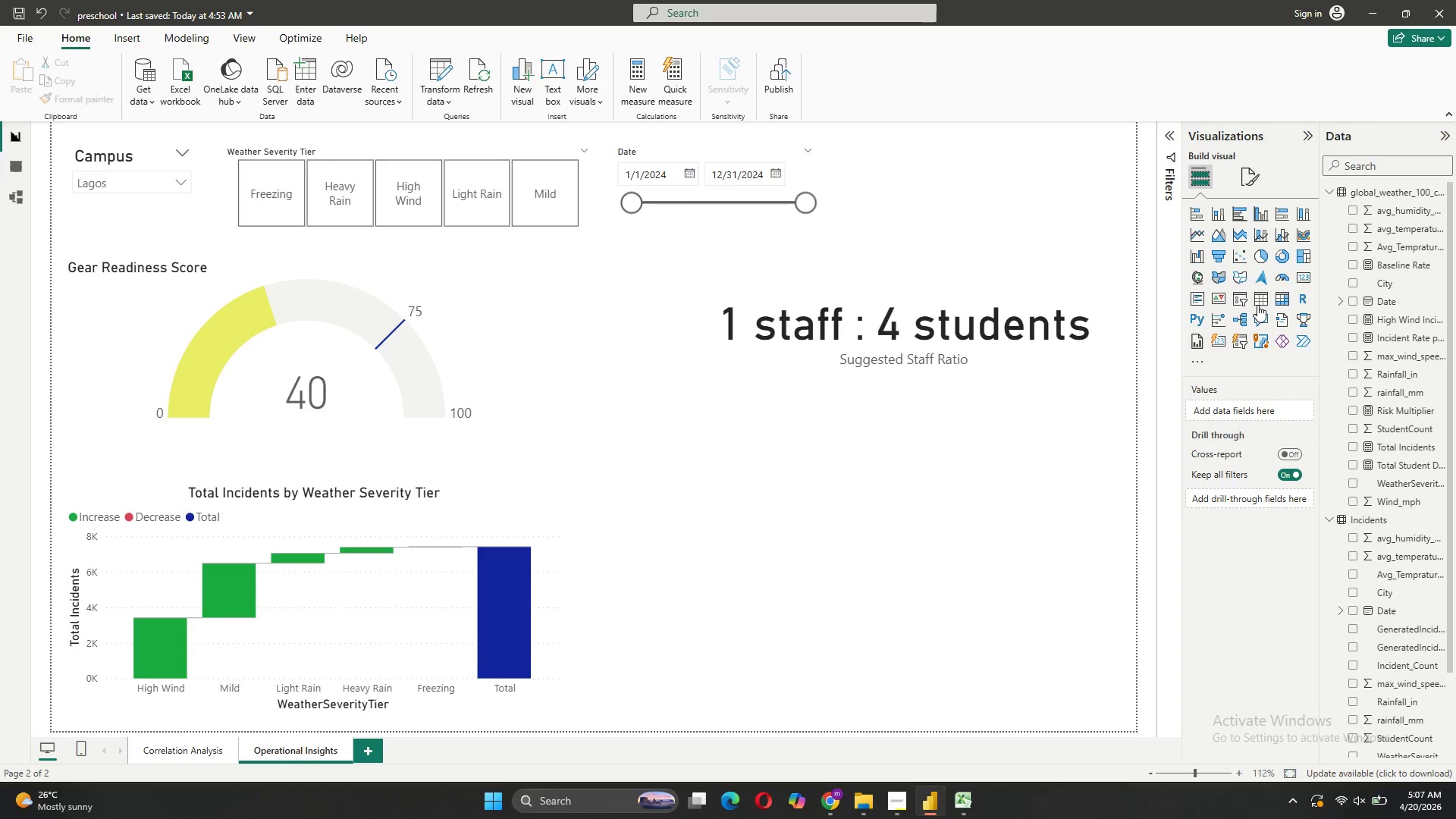 
wait(6.06)
 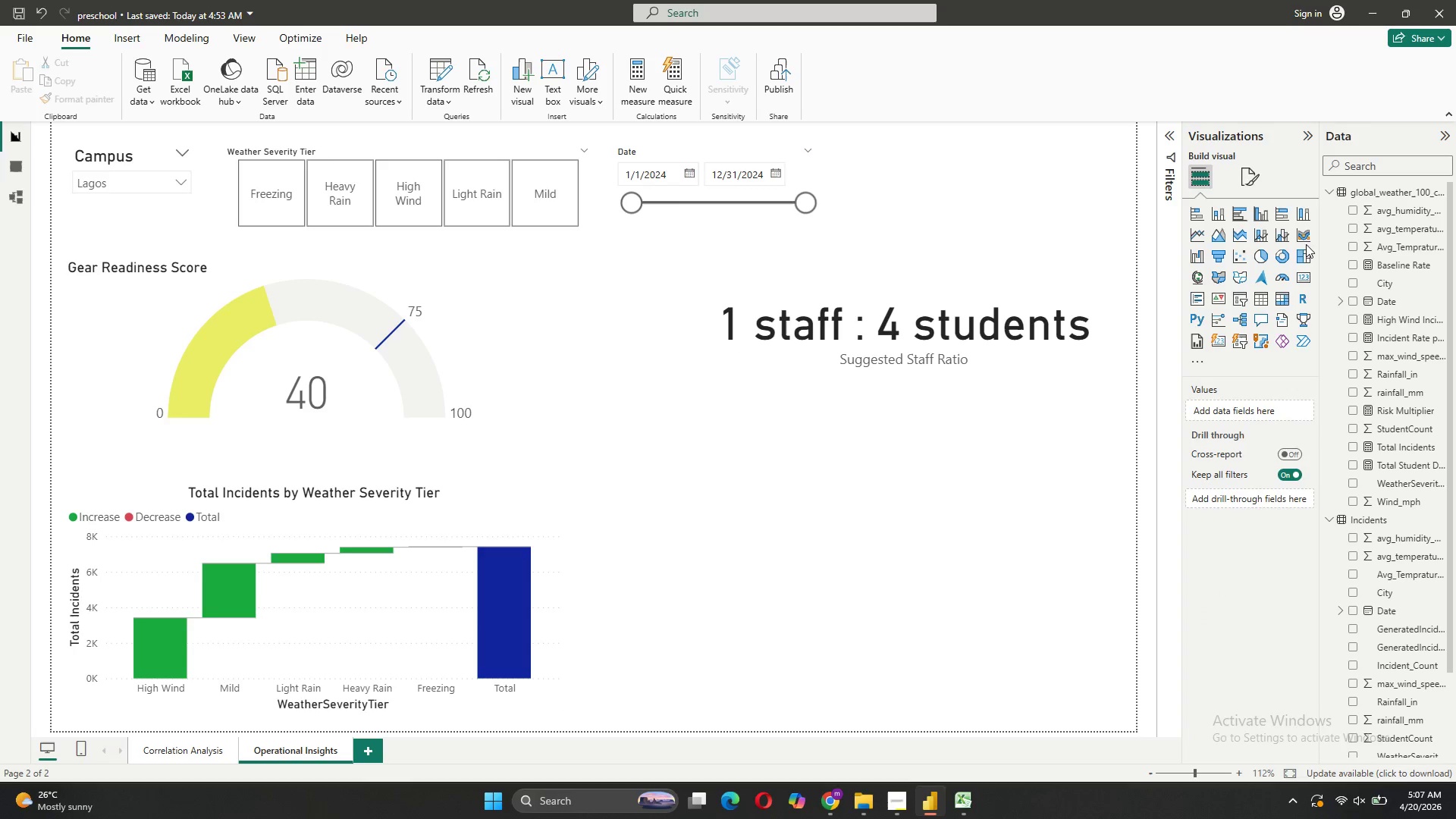 
left_click_drag(start_coordinate=[966, 488], to_coordinate=[943, 488])
 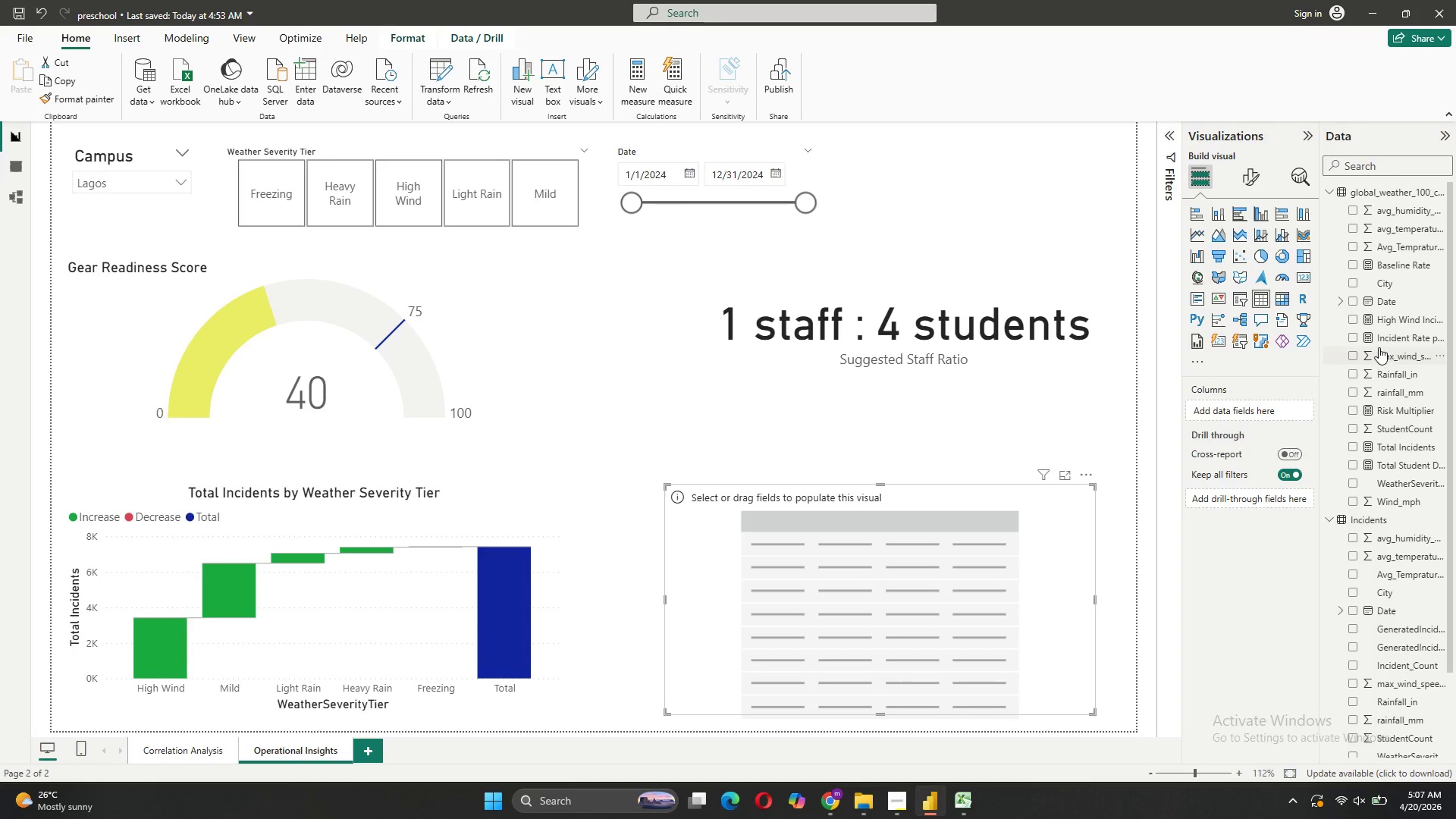 
wait(5.39)
 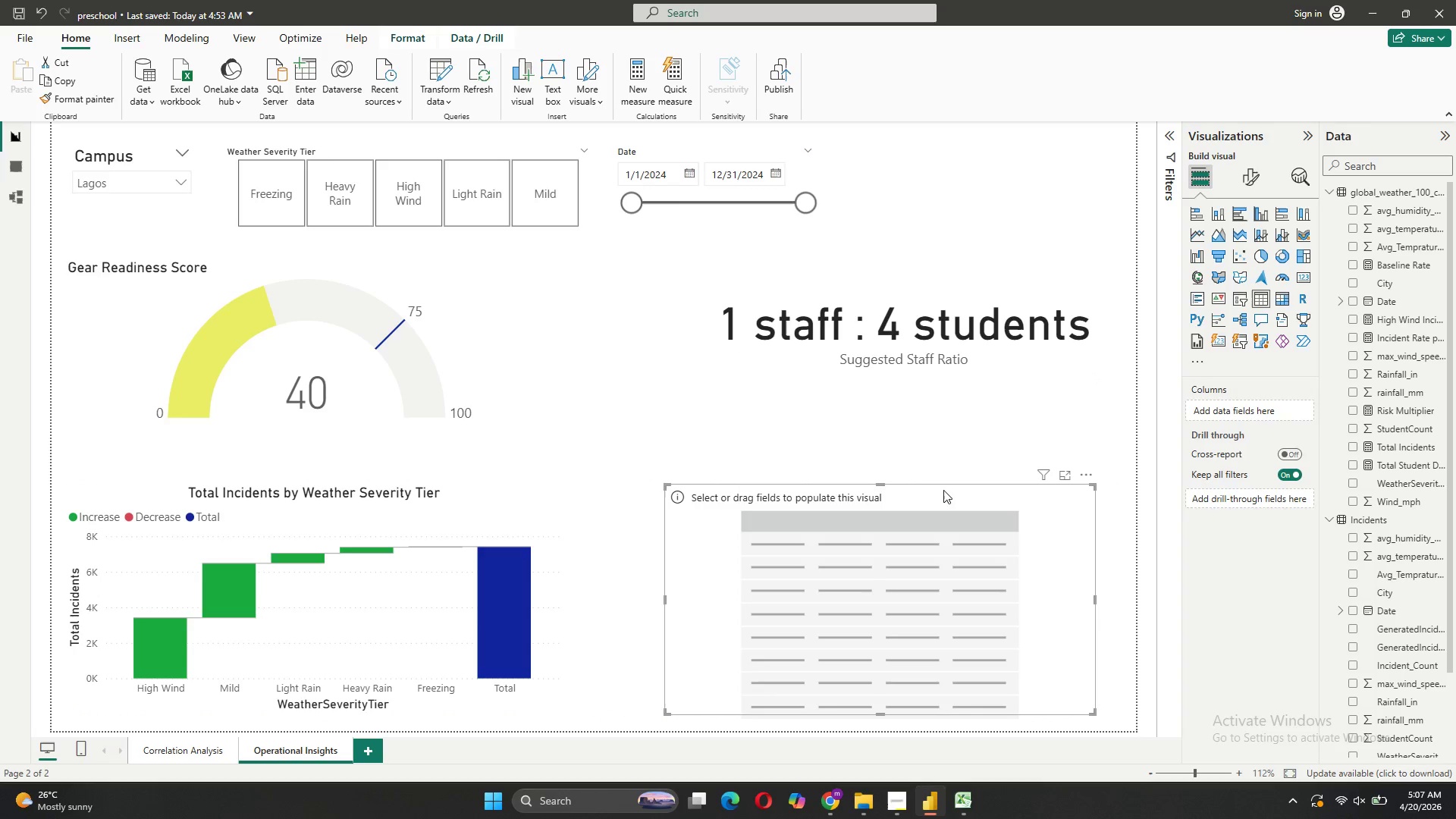 
left_click_drag(start_coordinate=[1398, 283], to_coordinate=[1278, 410])
 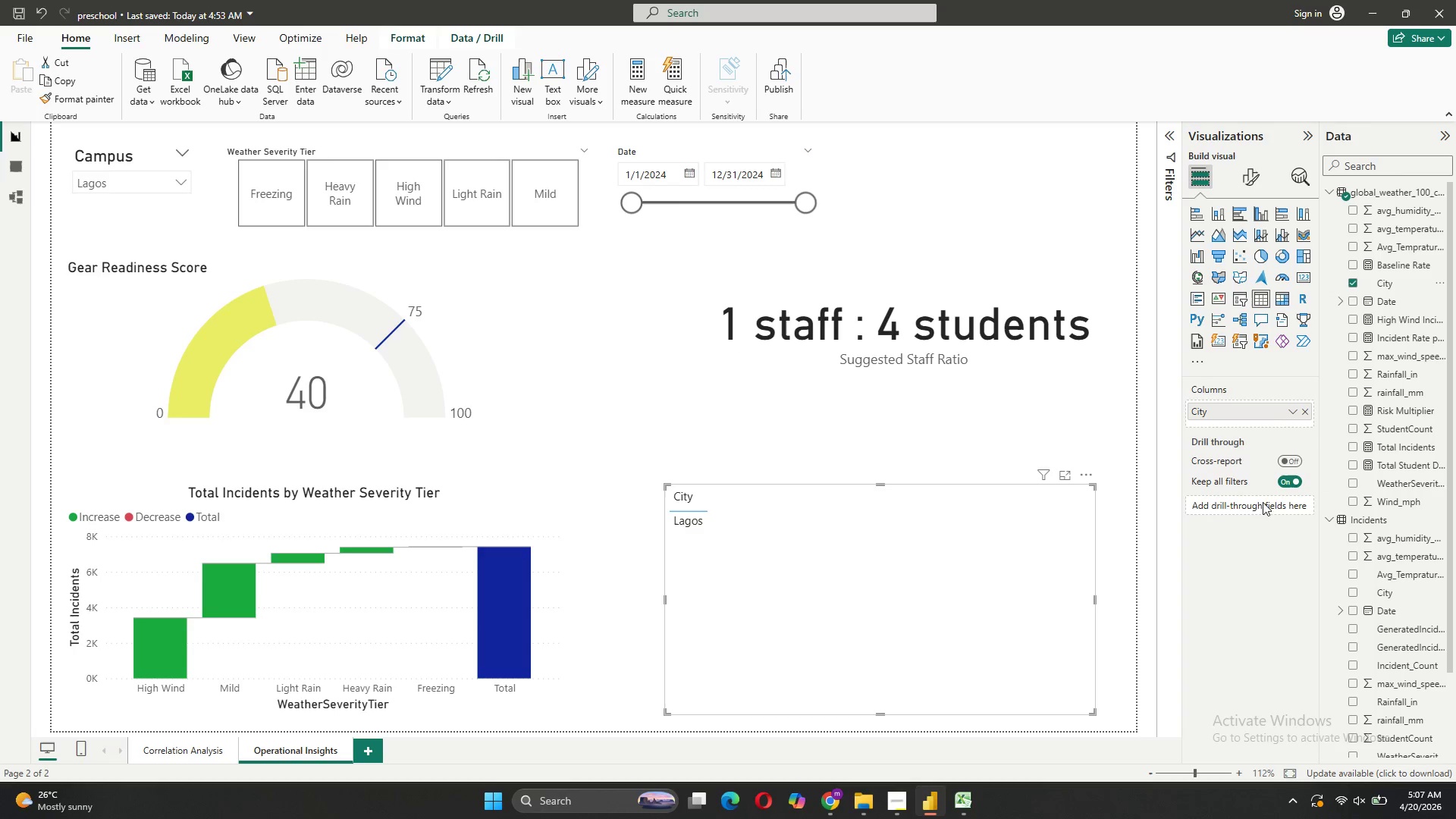 
wait(5.98)
 